 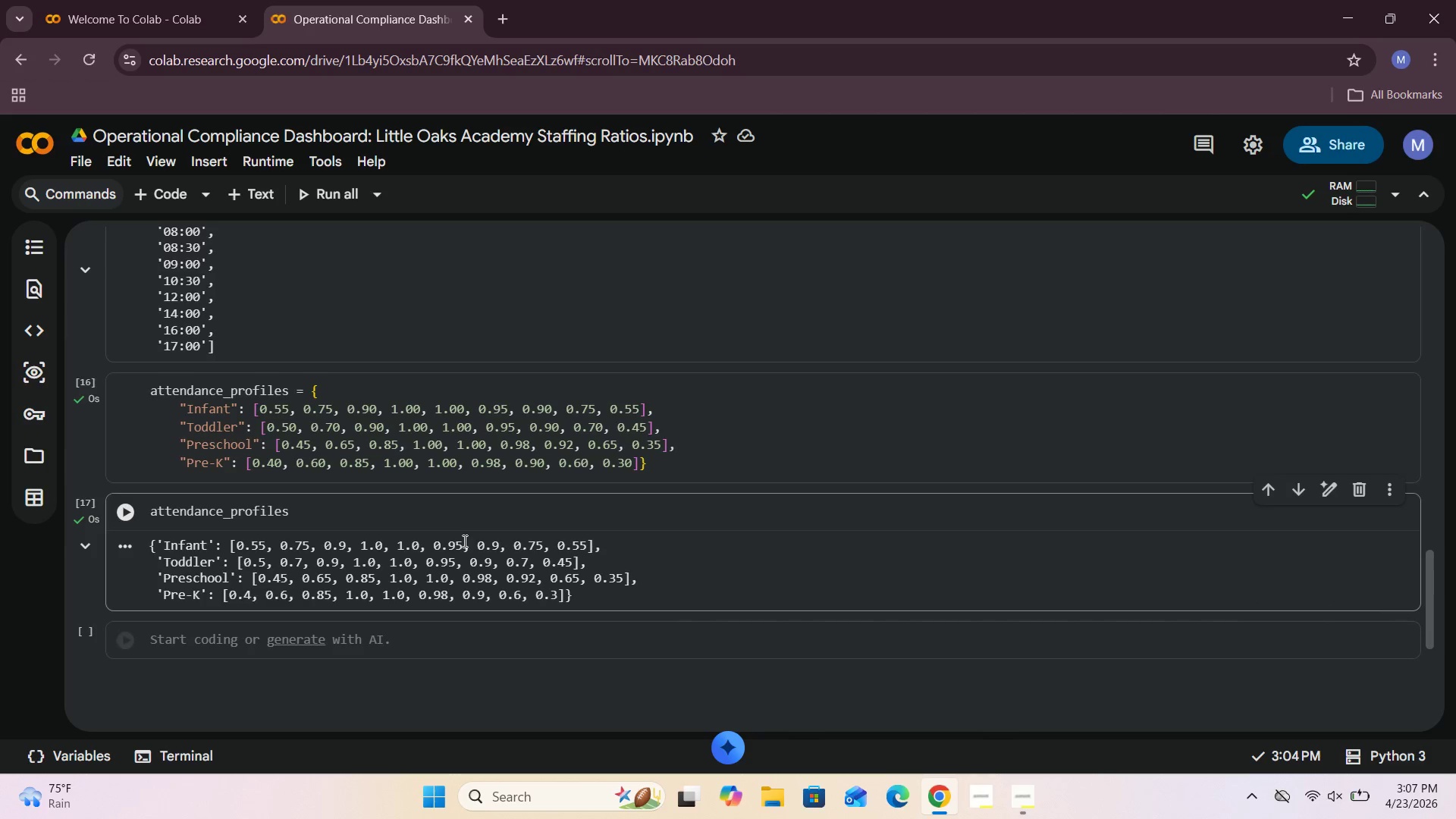 
left_click([247, 193])
 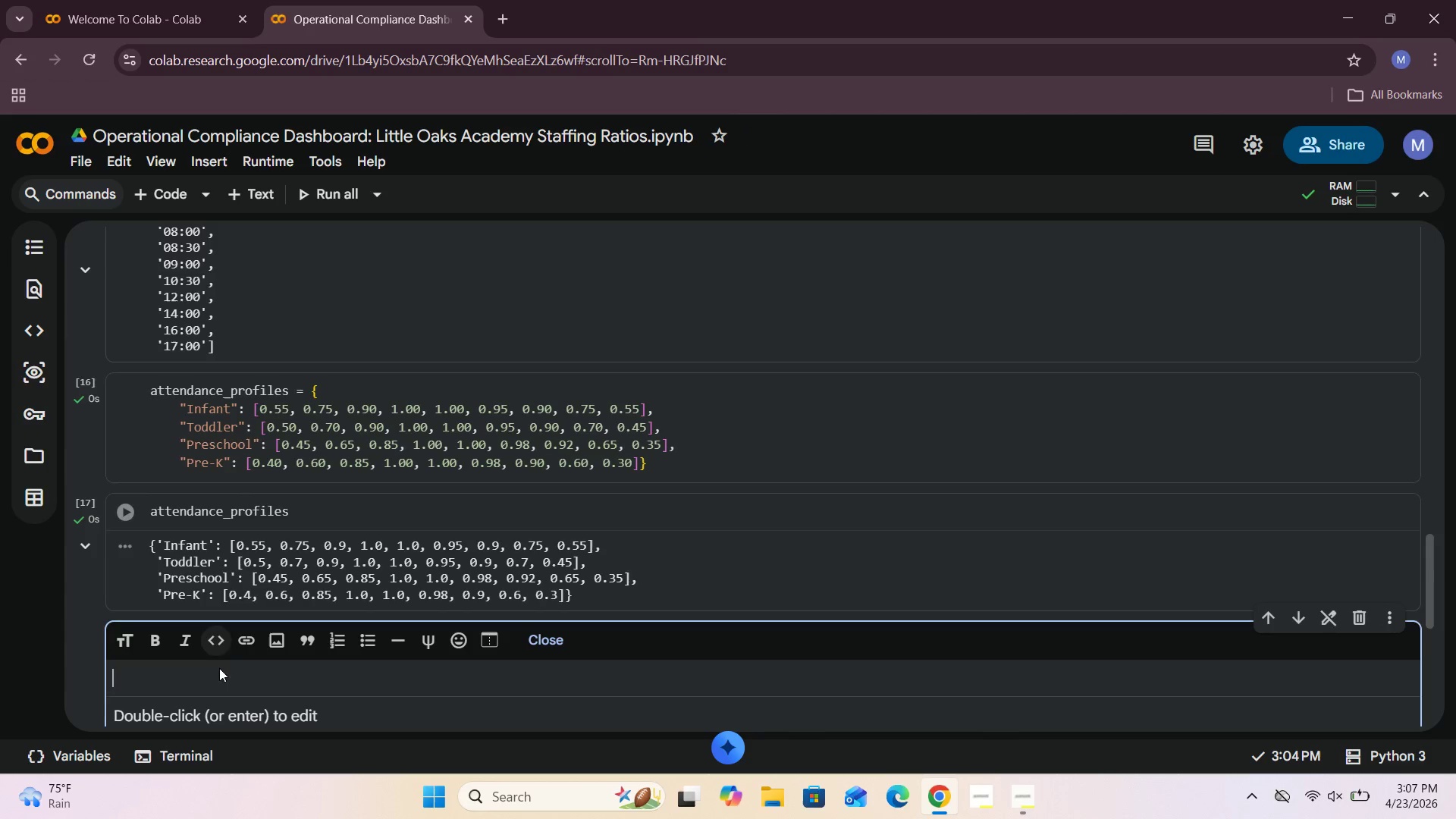 
left_click([219, 687])
 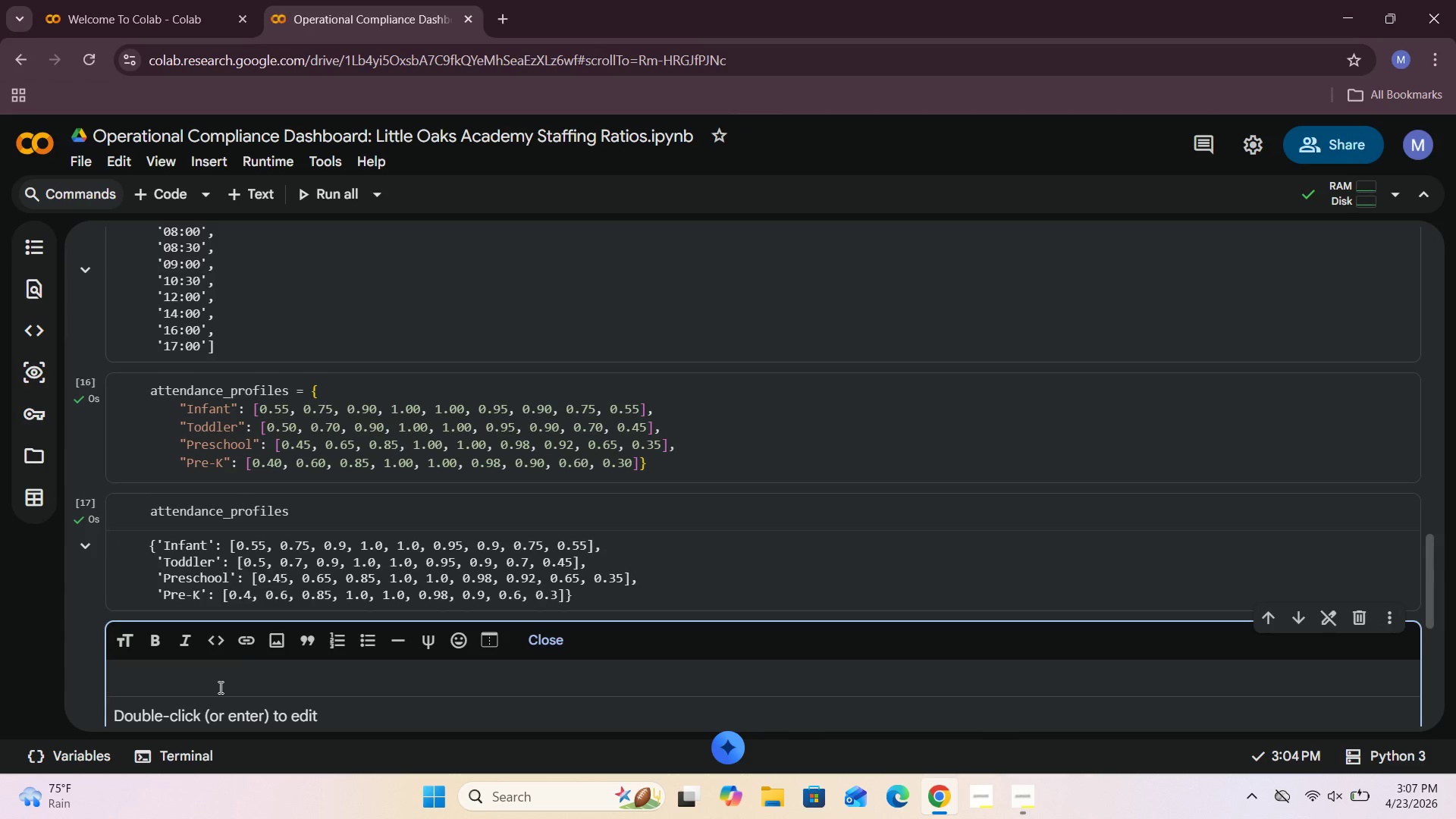 
type(We have to buidl )
key(Backspace)
key(Backspace)
key(Backspace)
type(ld the dial)
key(Backspace)
key(Backspace)
key(Backspace)
type(ailt )
key(Backspace)
key(Backspace)
type(y operational rows .)
 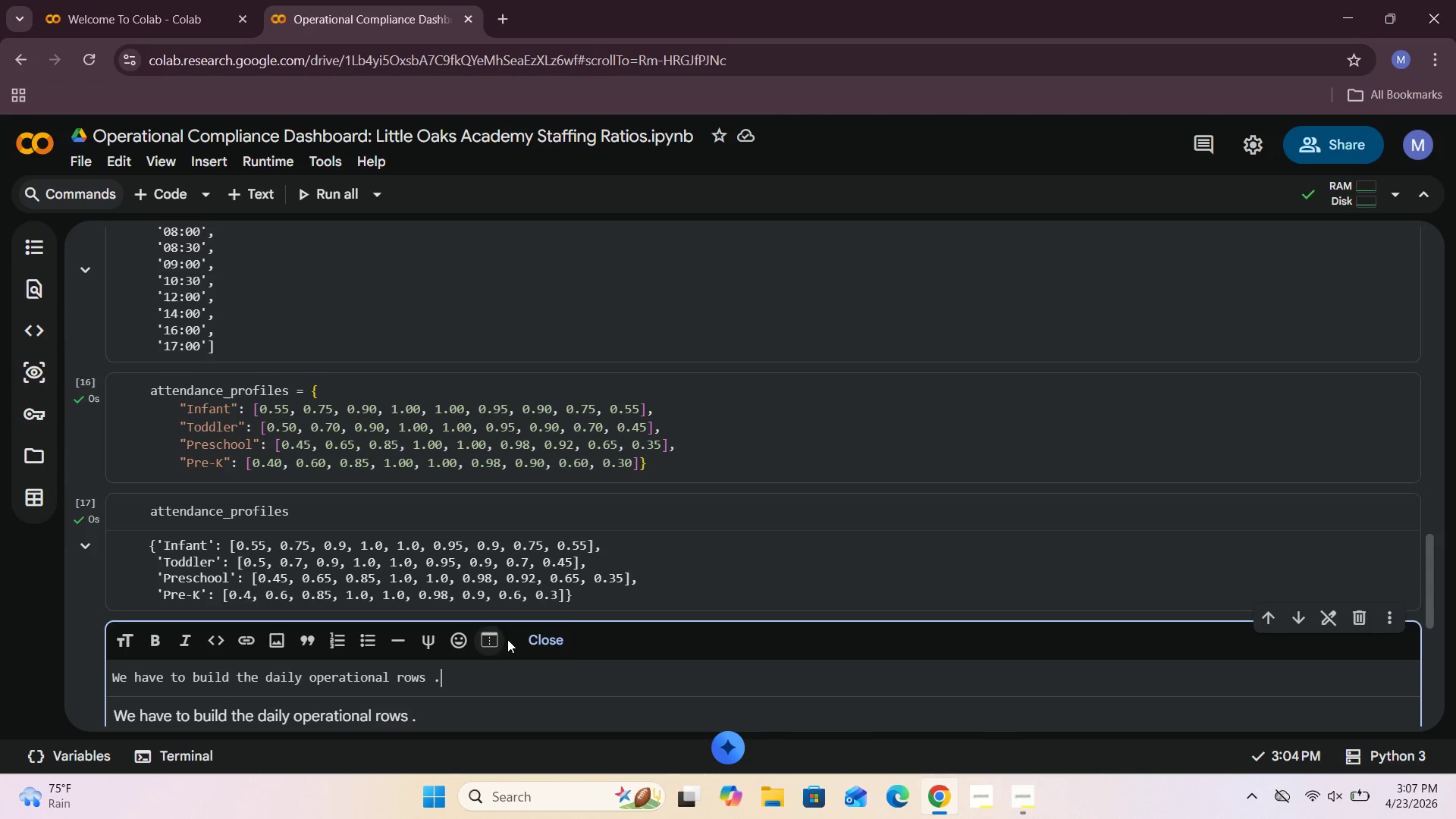 
left_click([530, 642])
 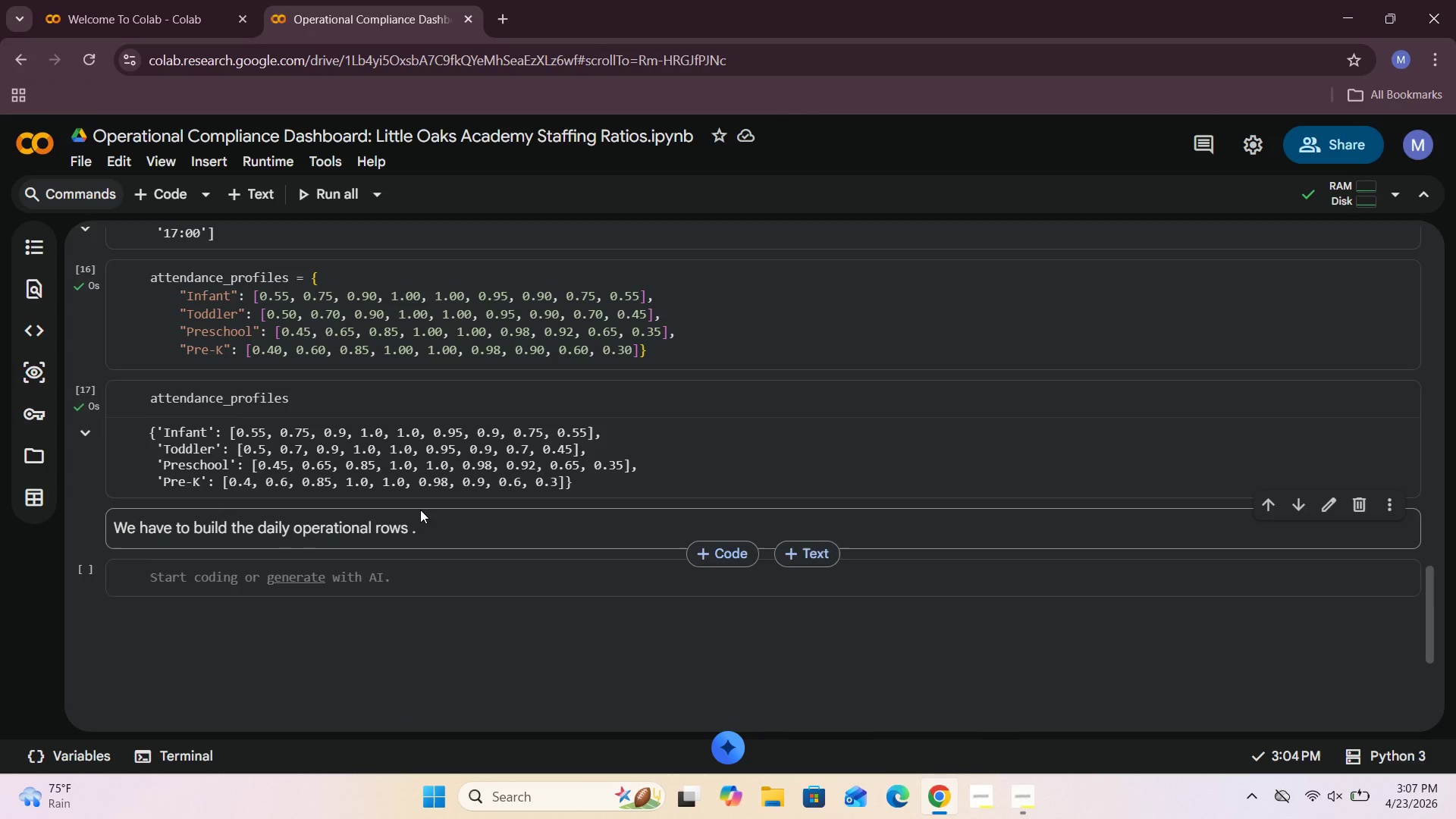 
double_click([445, 529])
 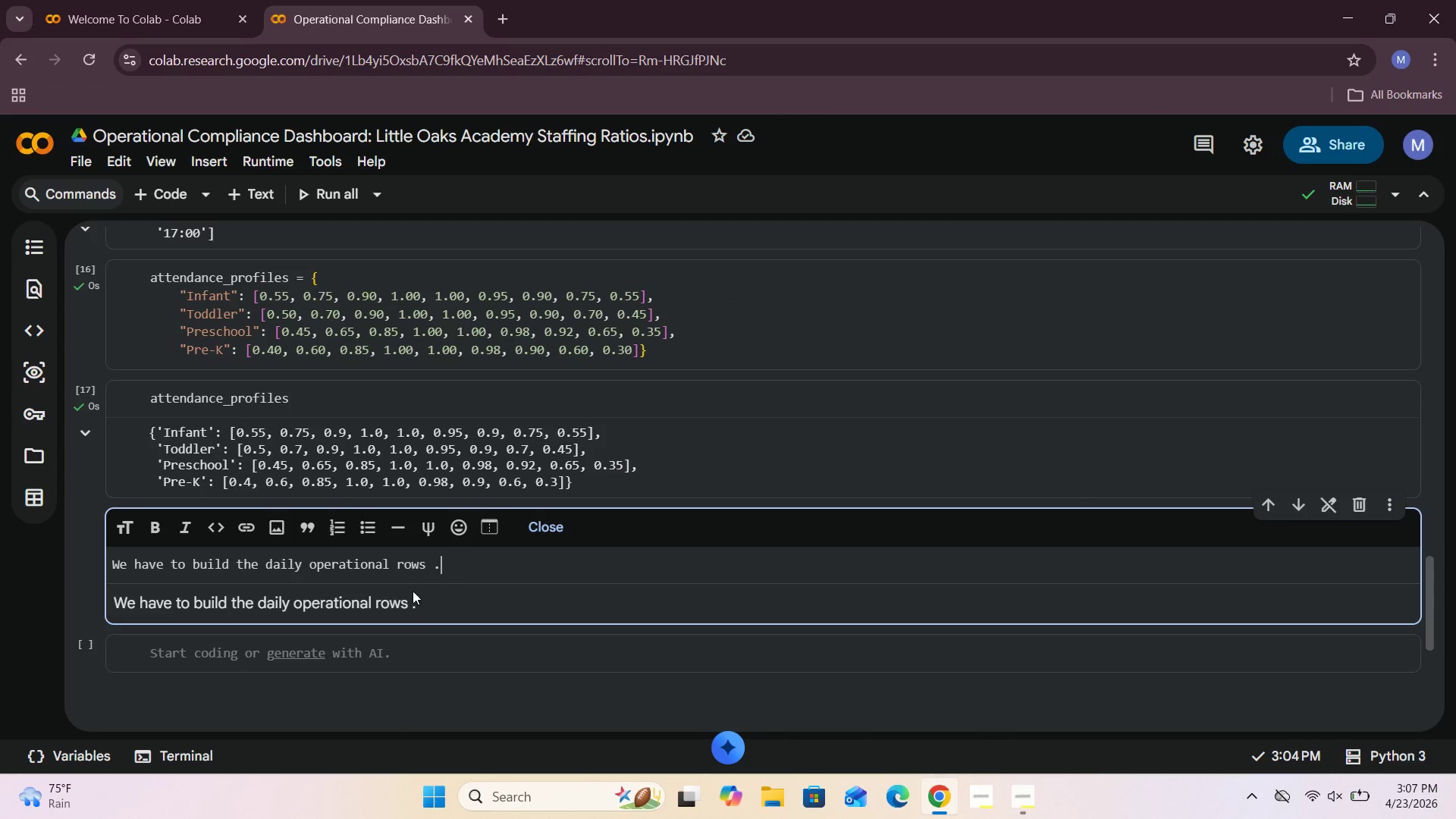 
type( te )
key(Backspace)
key(Backspace)
type(j)
key(Backspace)
type(he main redo)
key(Backspace)
key(Backspace)
type(cors=d)
key(Backspace)
key(Backspace)
key(Backspace)
type(ds of the dataset)
 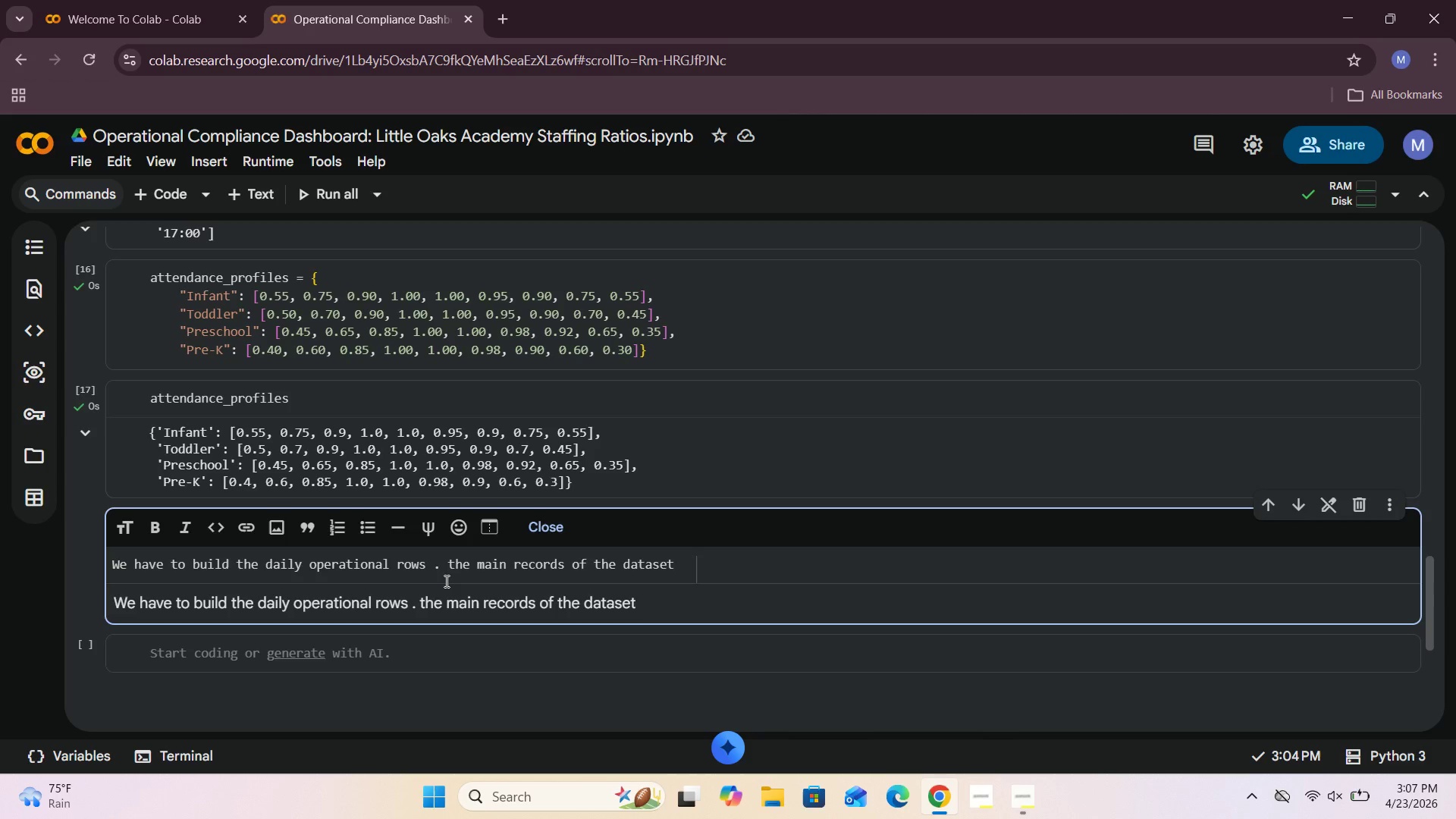 
wait(20.64)
 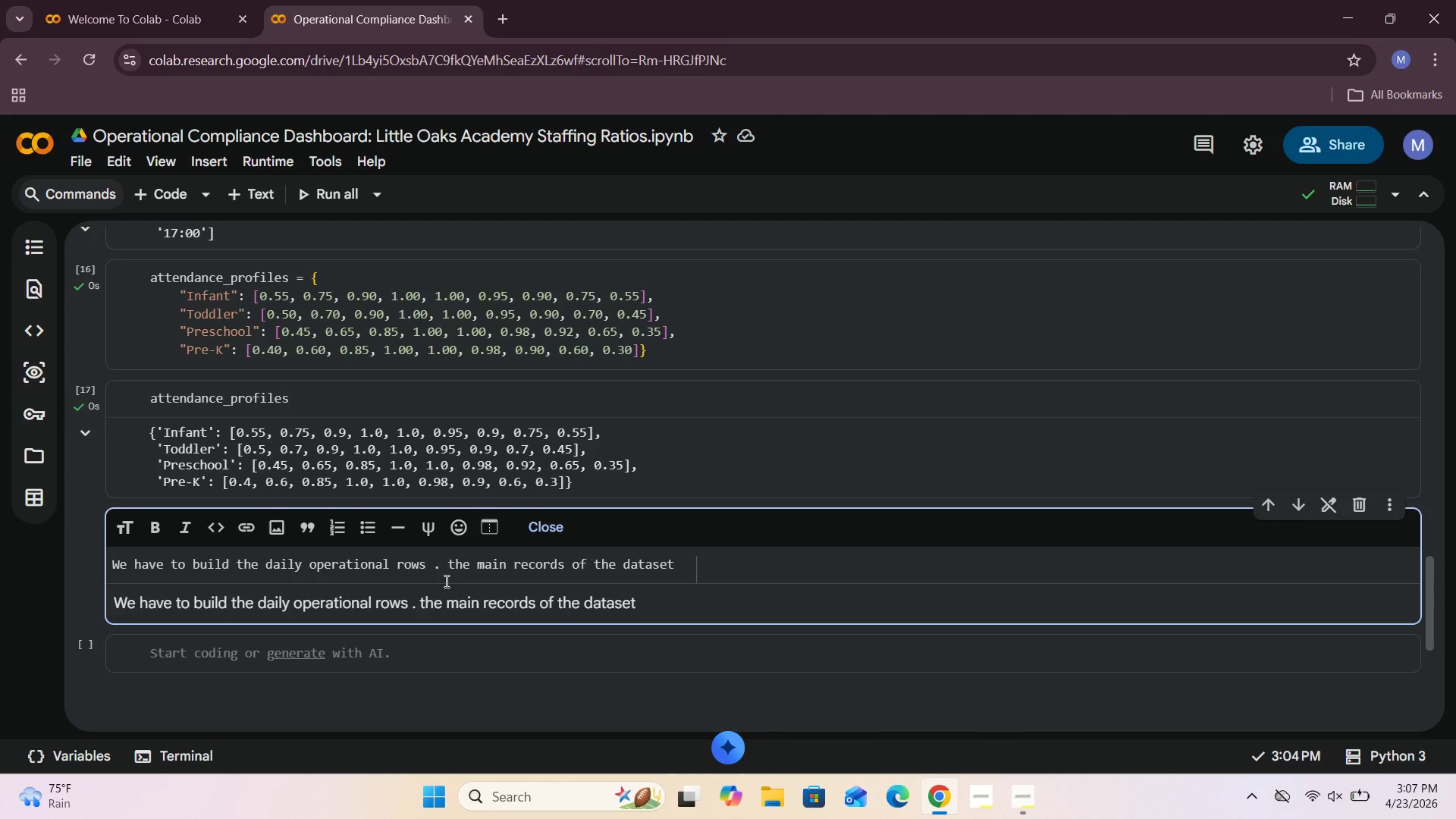 
left_click([554, 529])
 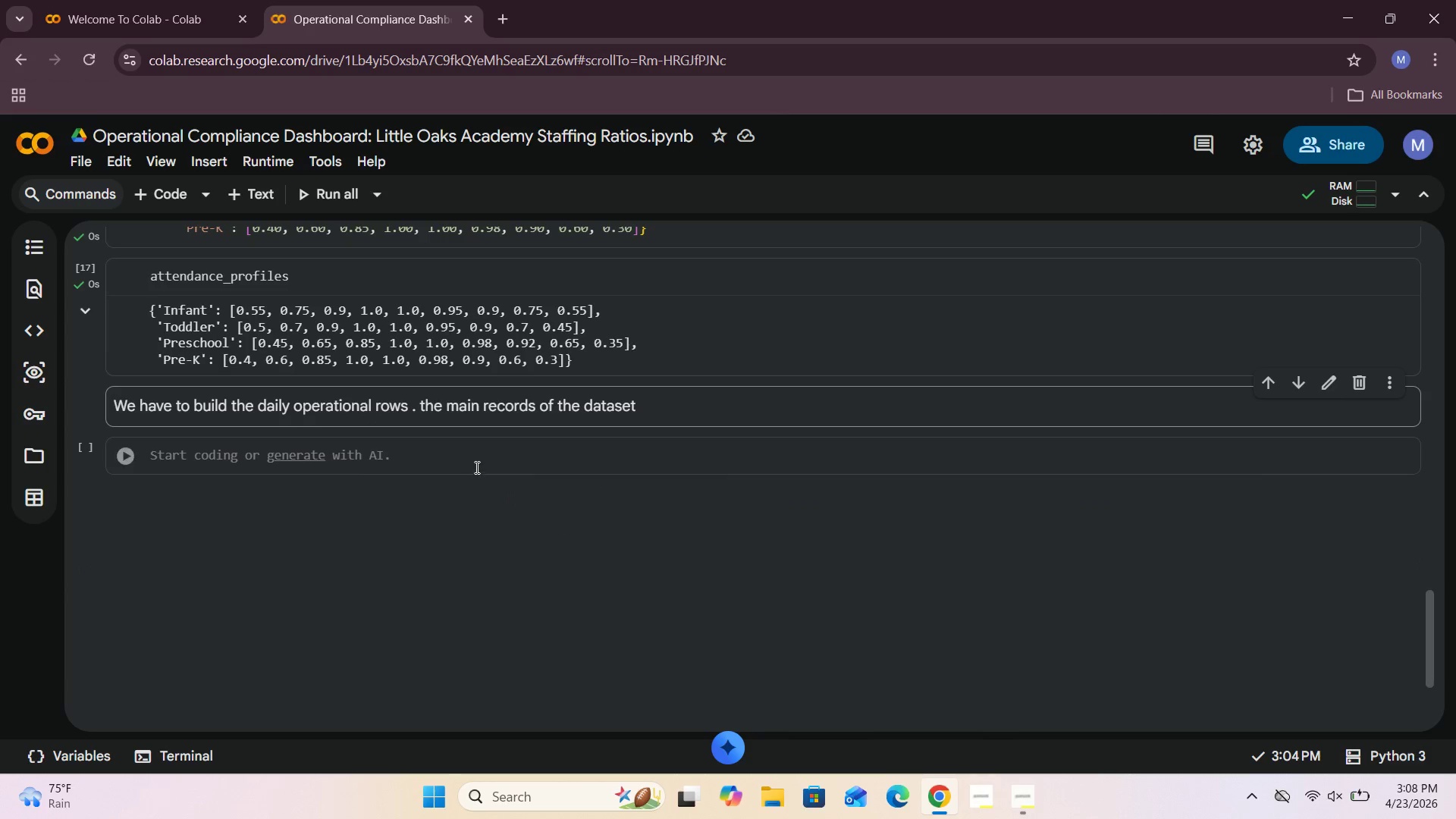 
left_click([447, 463])
 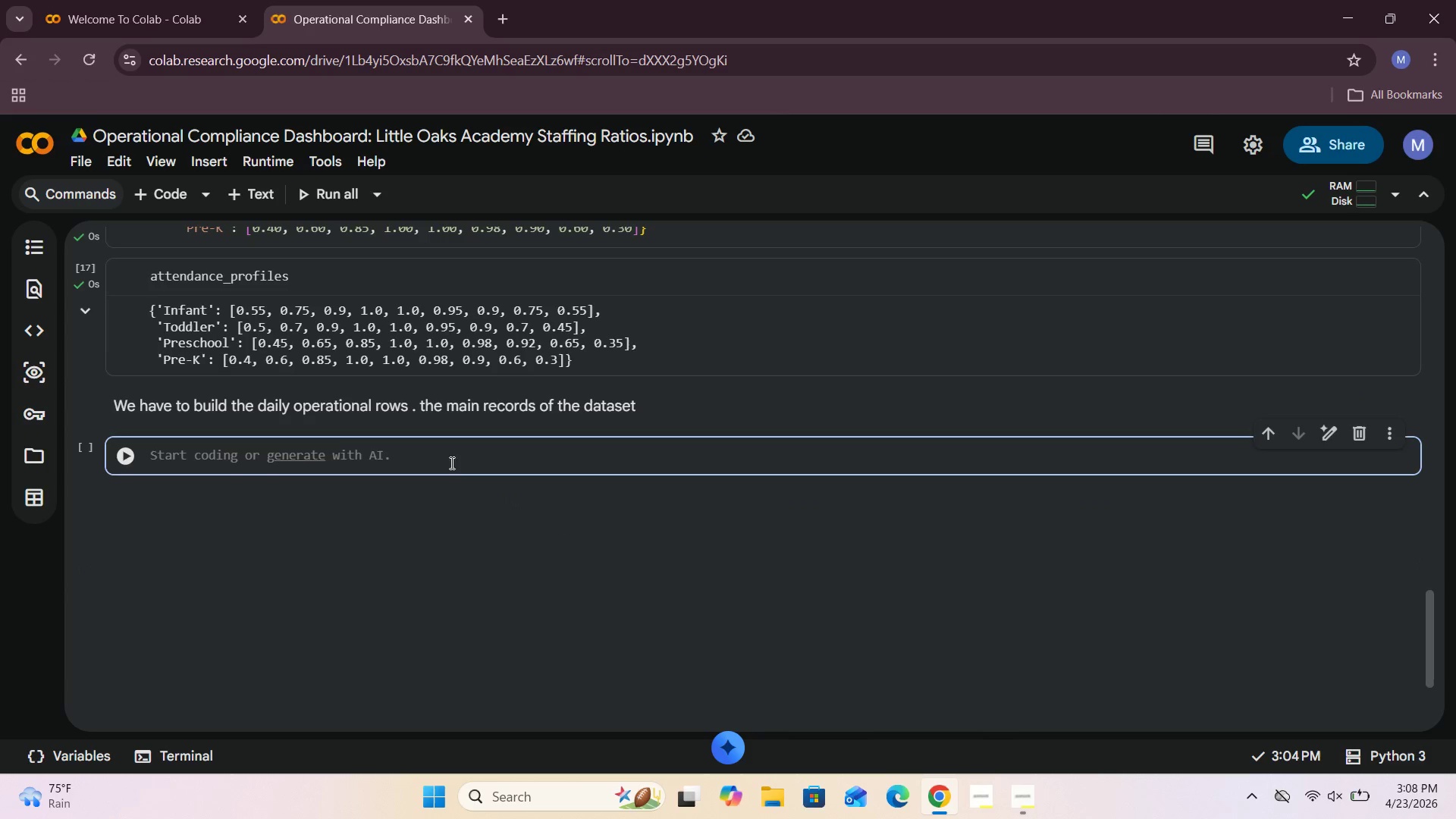 
wait(7.42)
 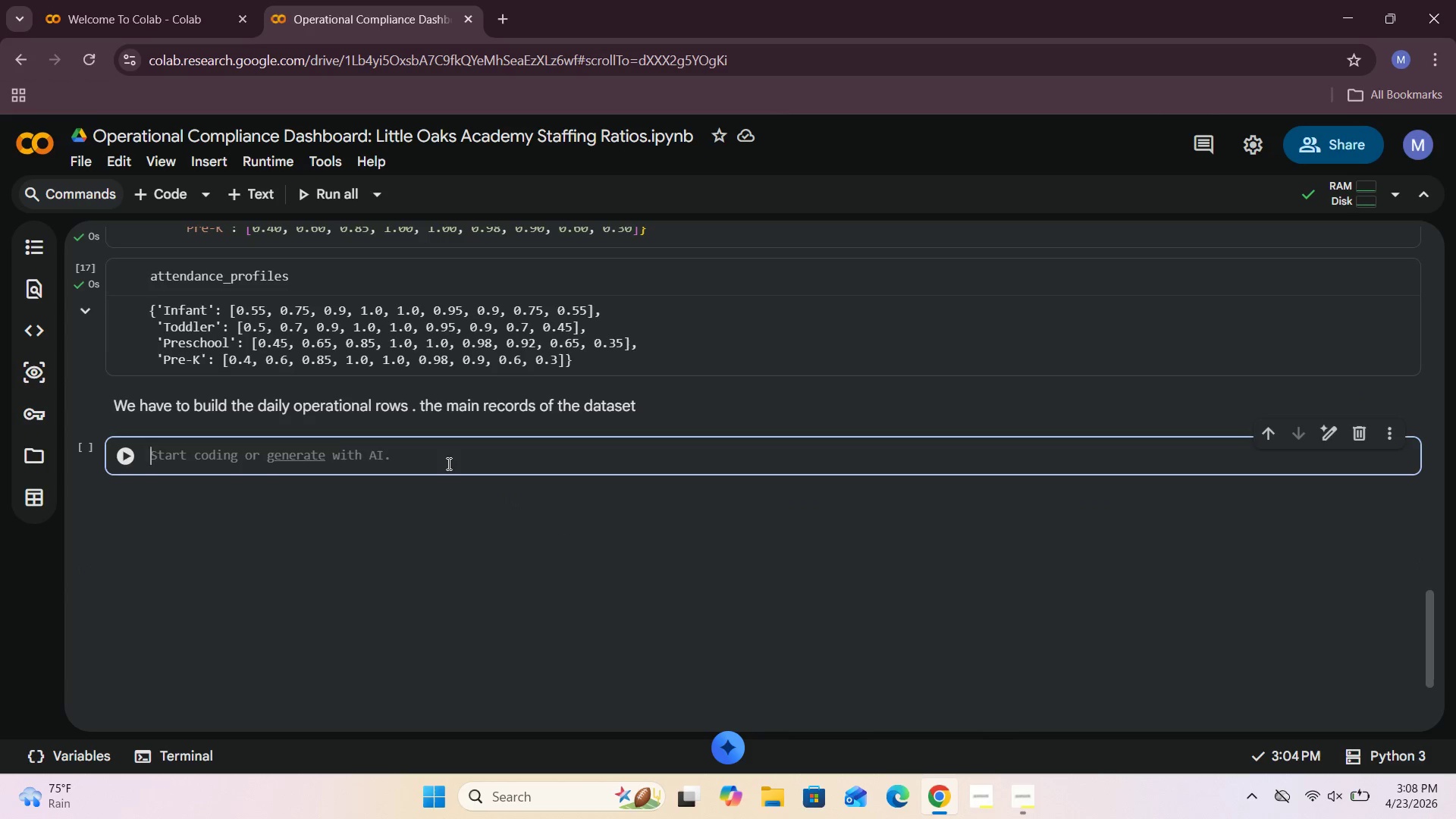 
double_click([646, 395])
 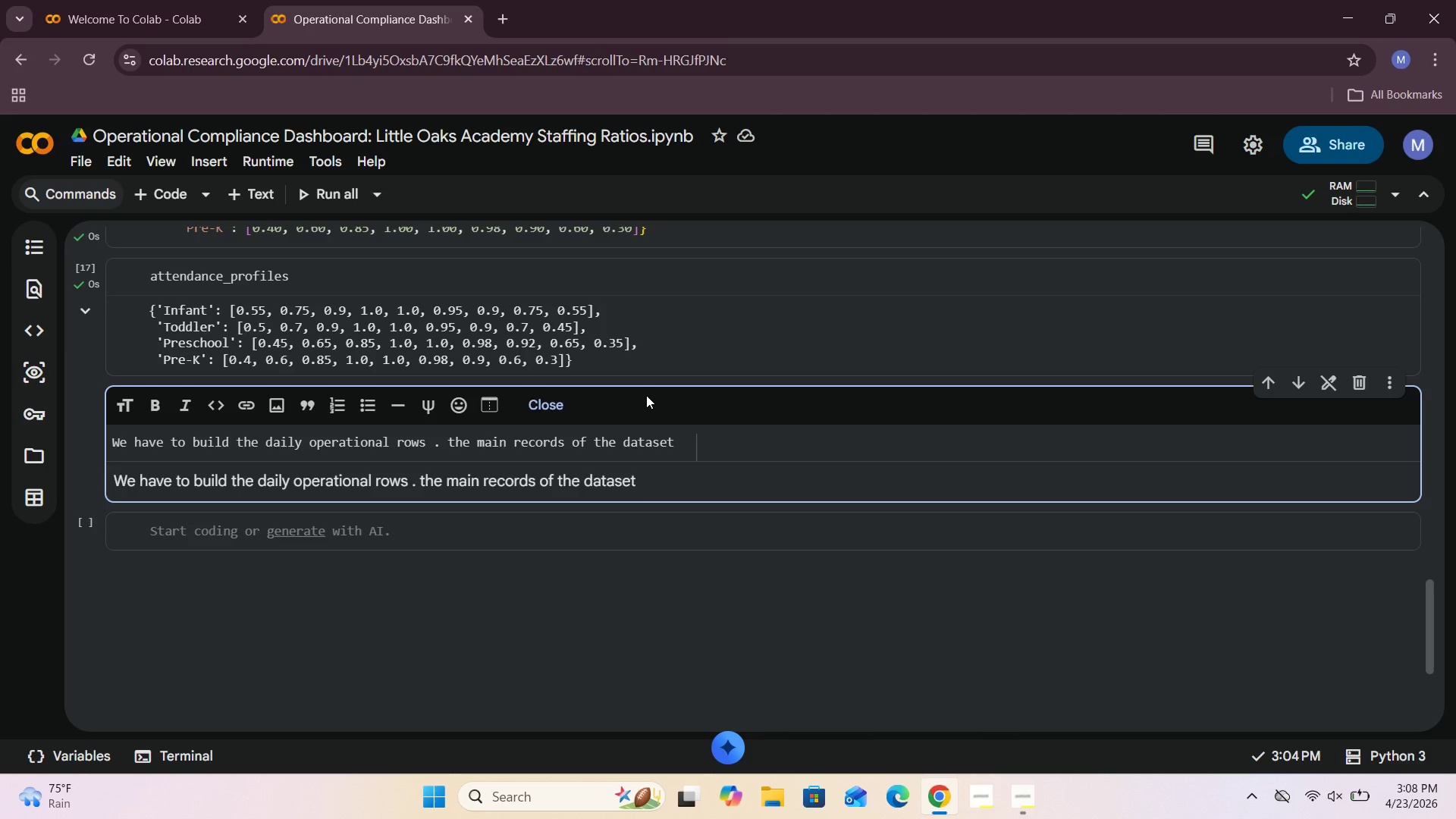 
wait(8.05)
 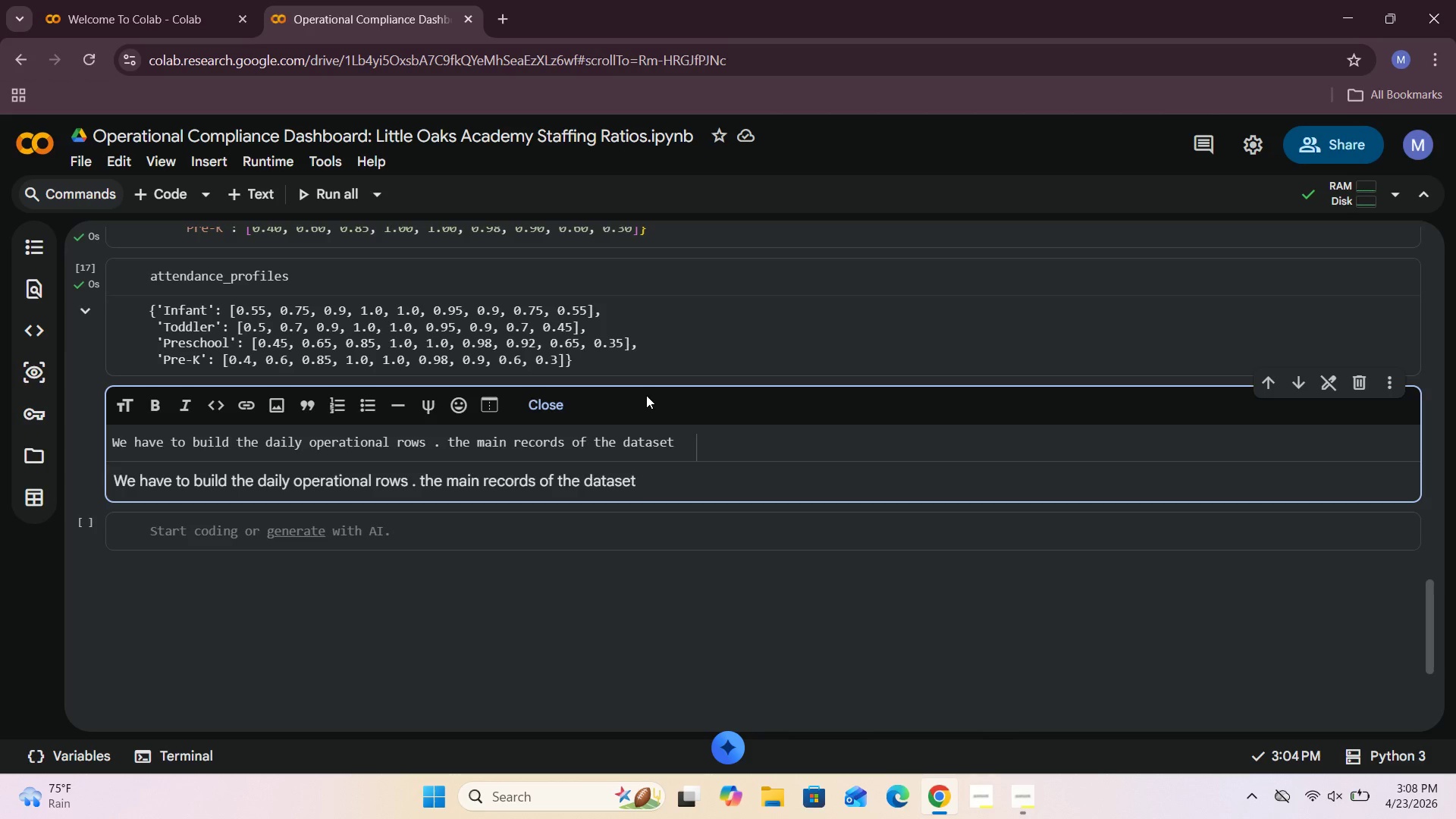 
left_click([553, 413])
 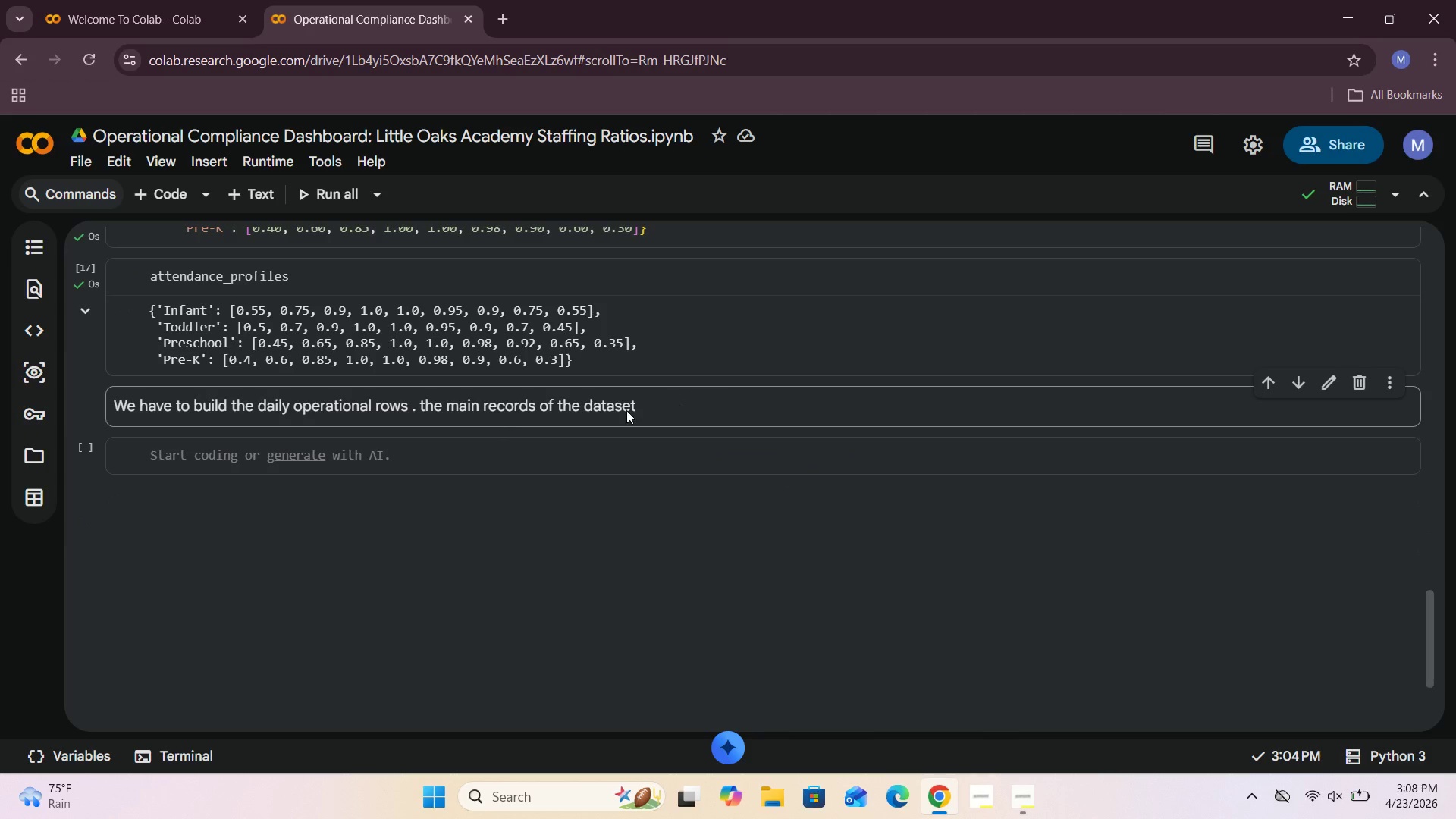 
left_click([173, 453])
 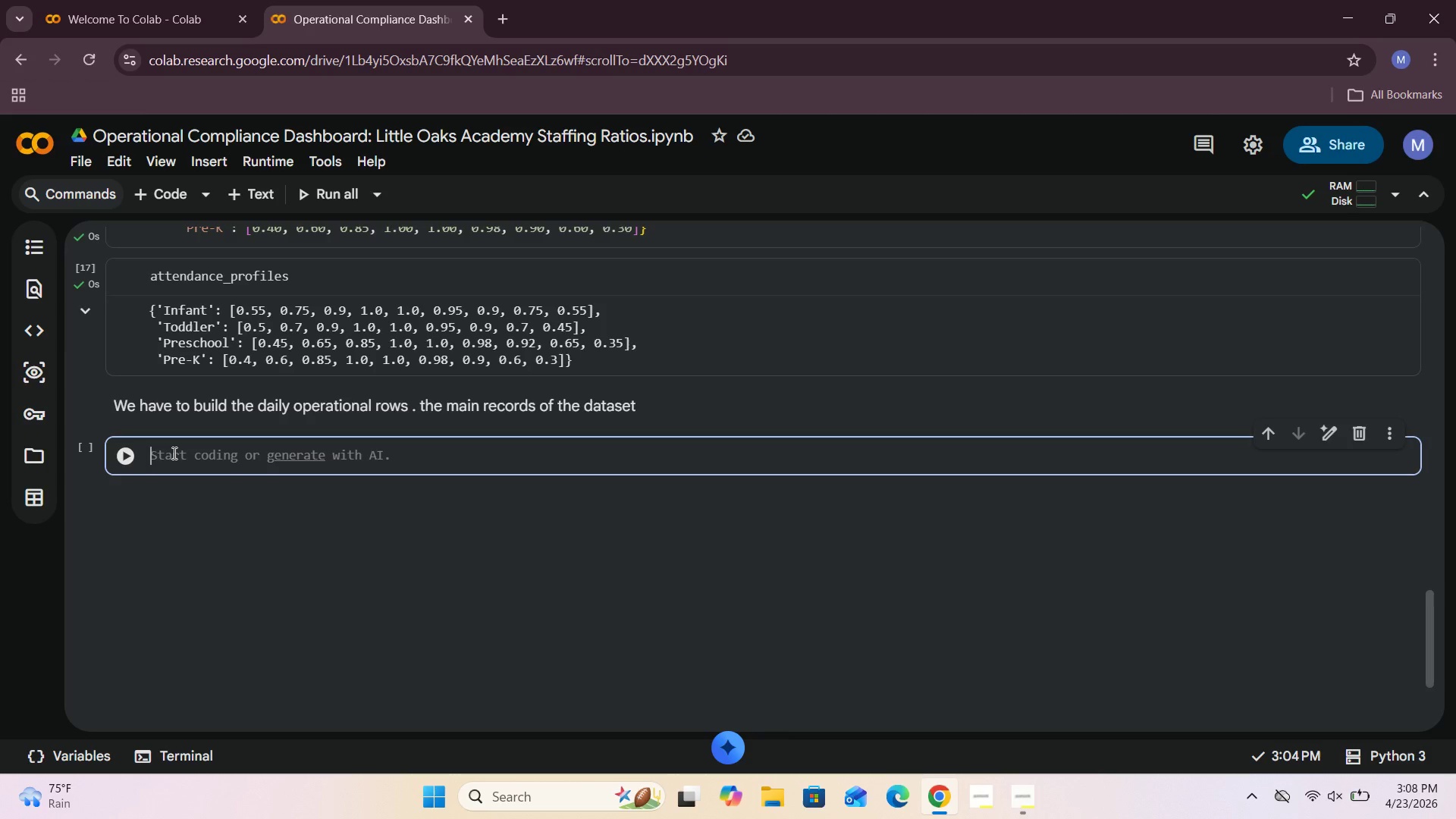 
wait(15.99)
 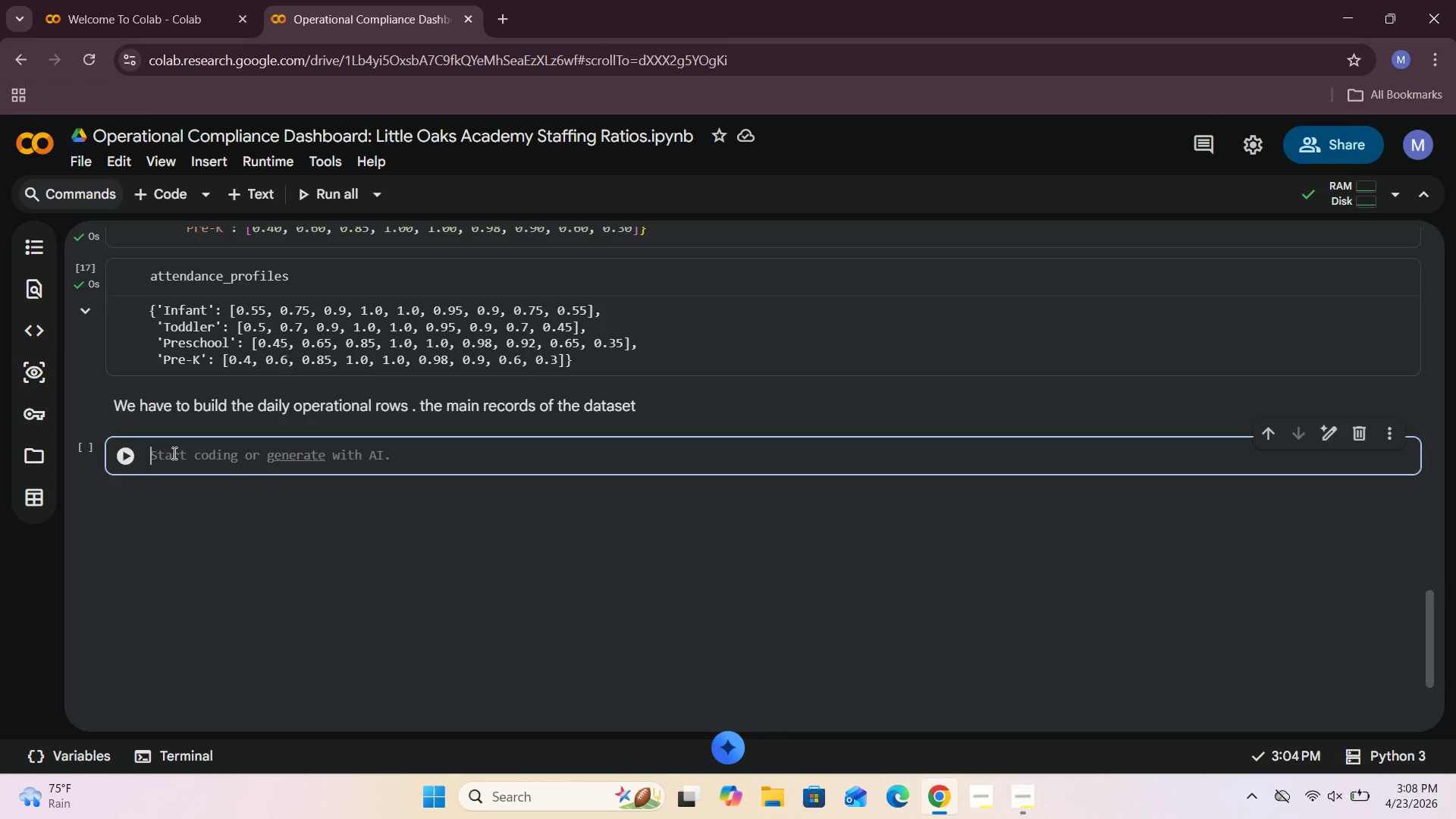 
type(no)
key(Backspace)
type(p.rnd)
 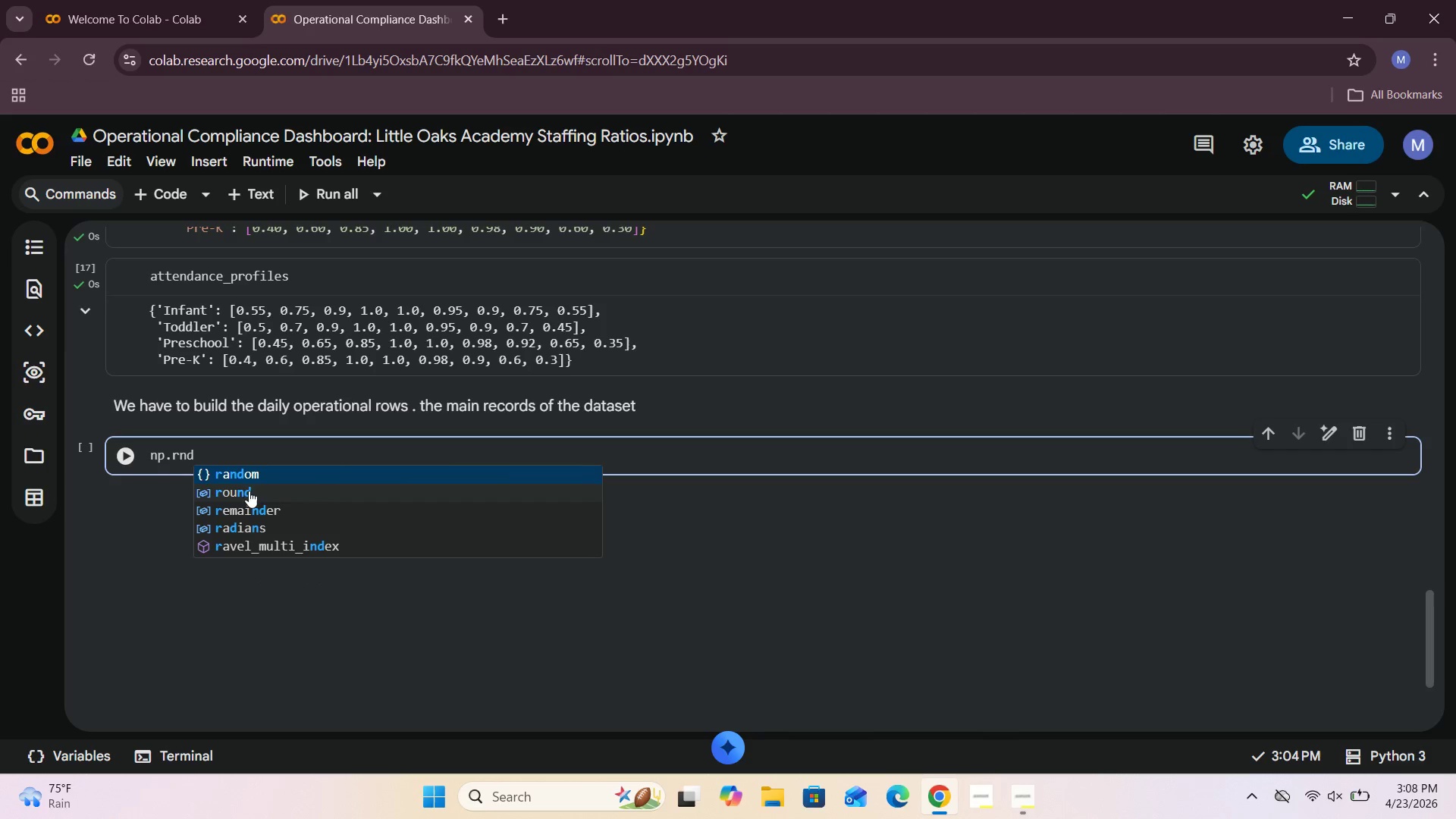 
left_click([264, 481])
 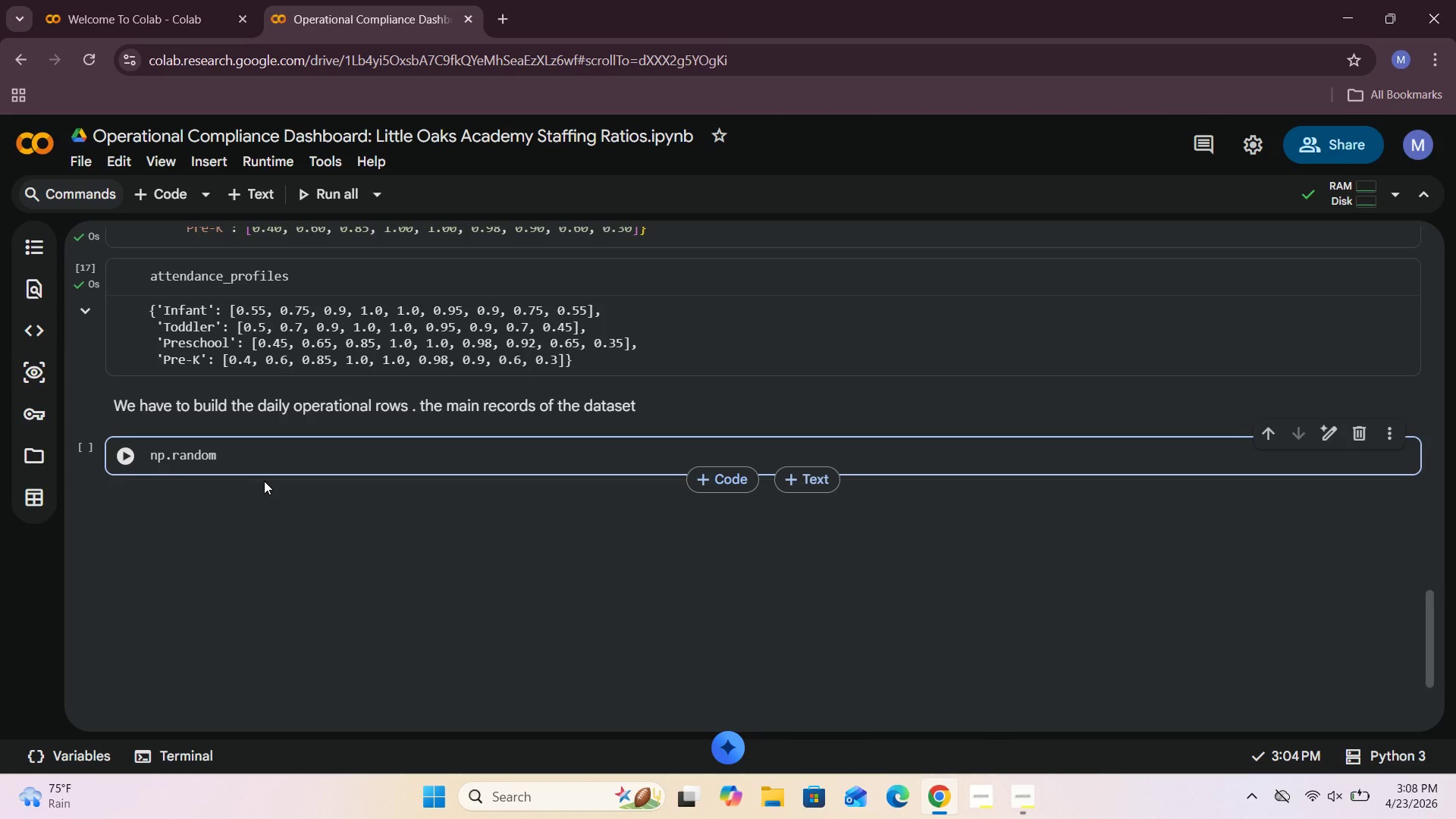 
type(,)
key(Backspace)
type(.default_rng(42)
 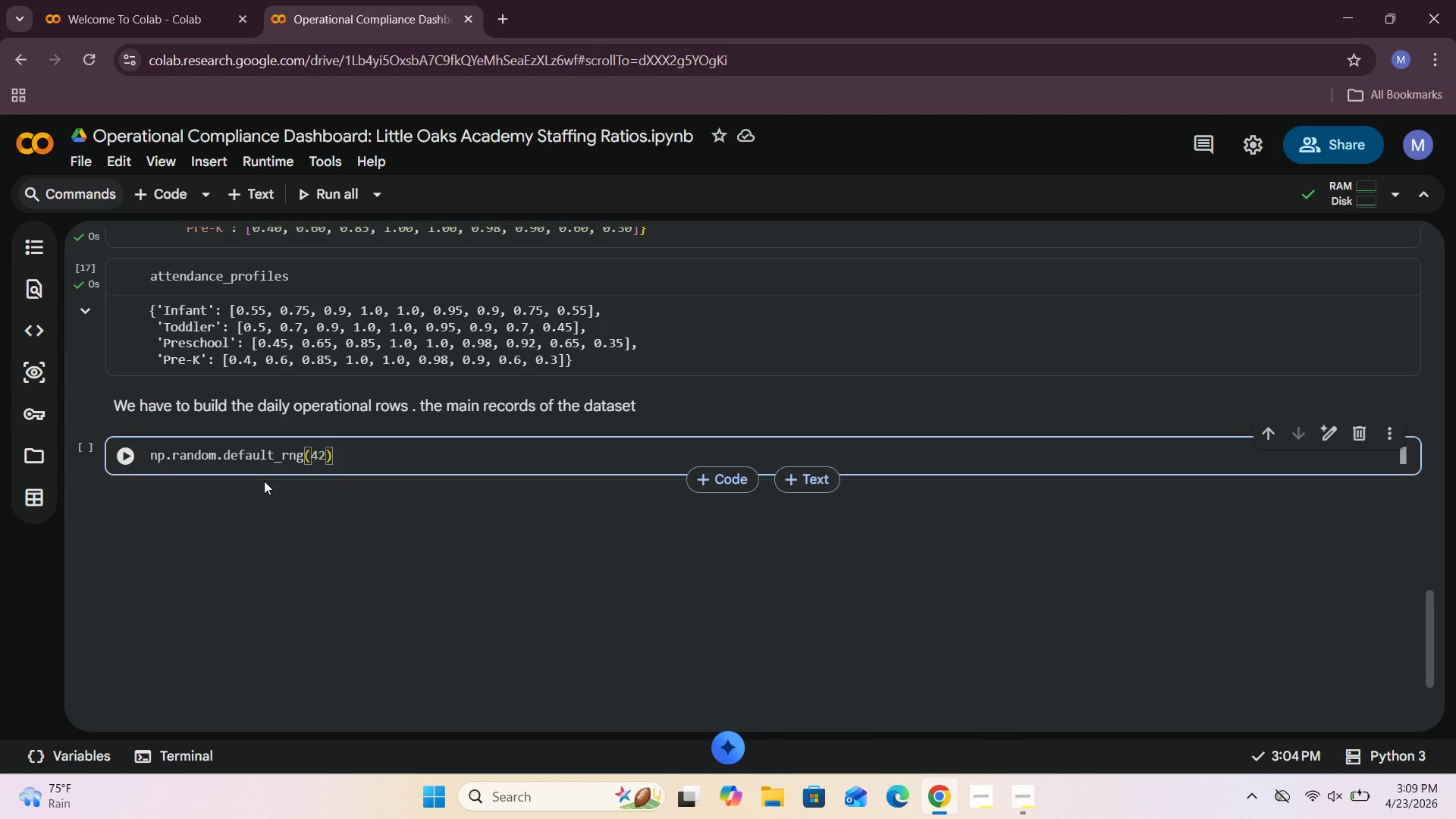 
left_click([152, 457])
 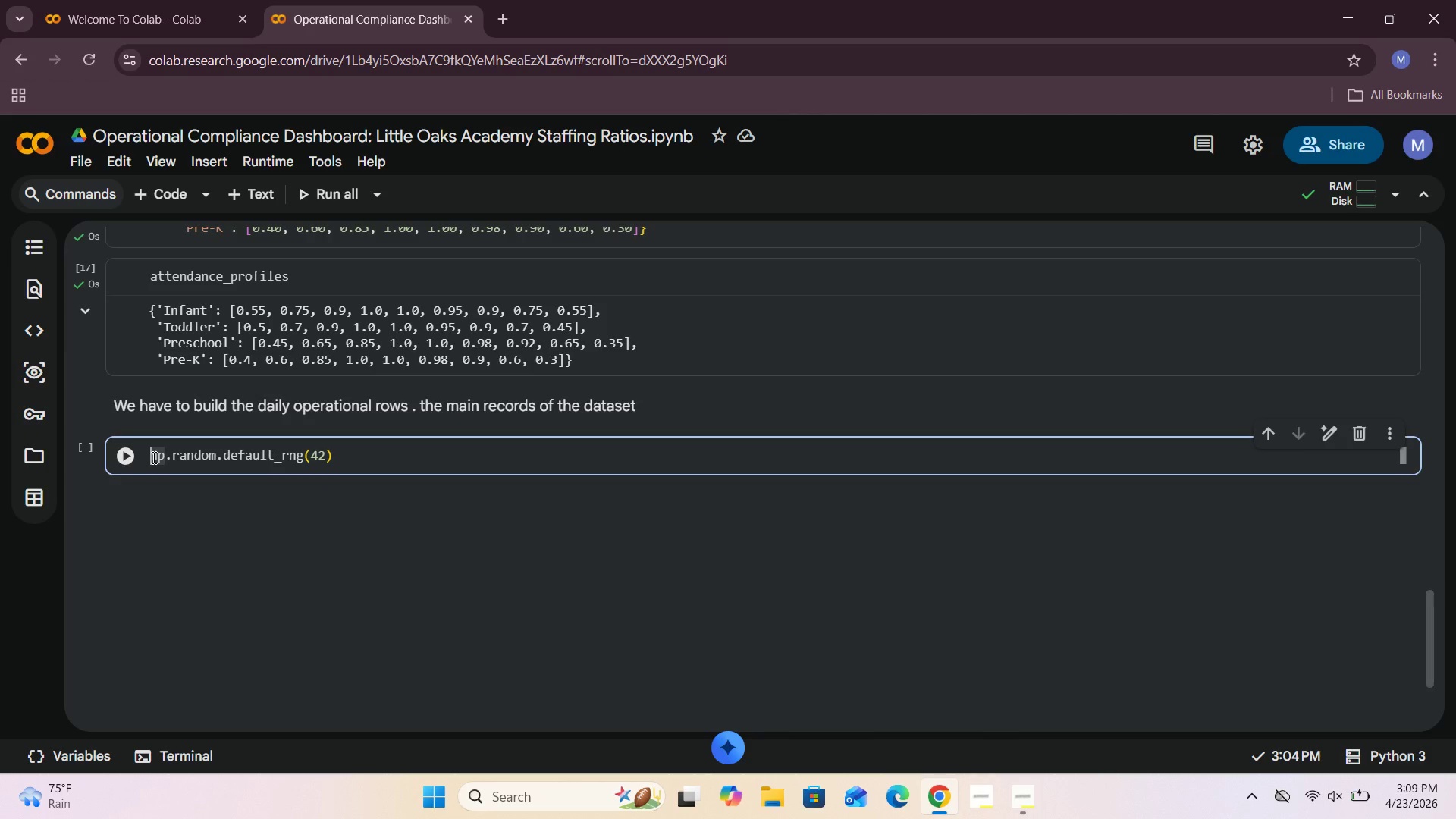 
key(Equal)
 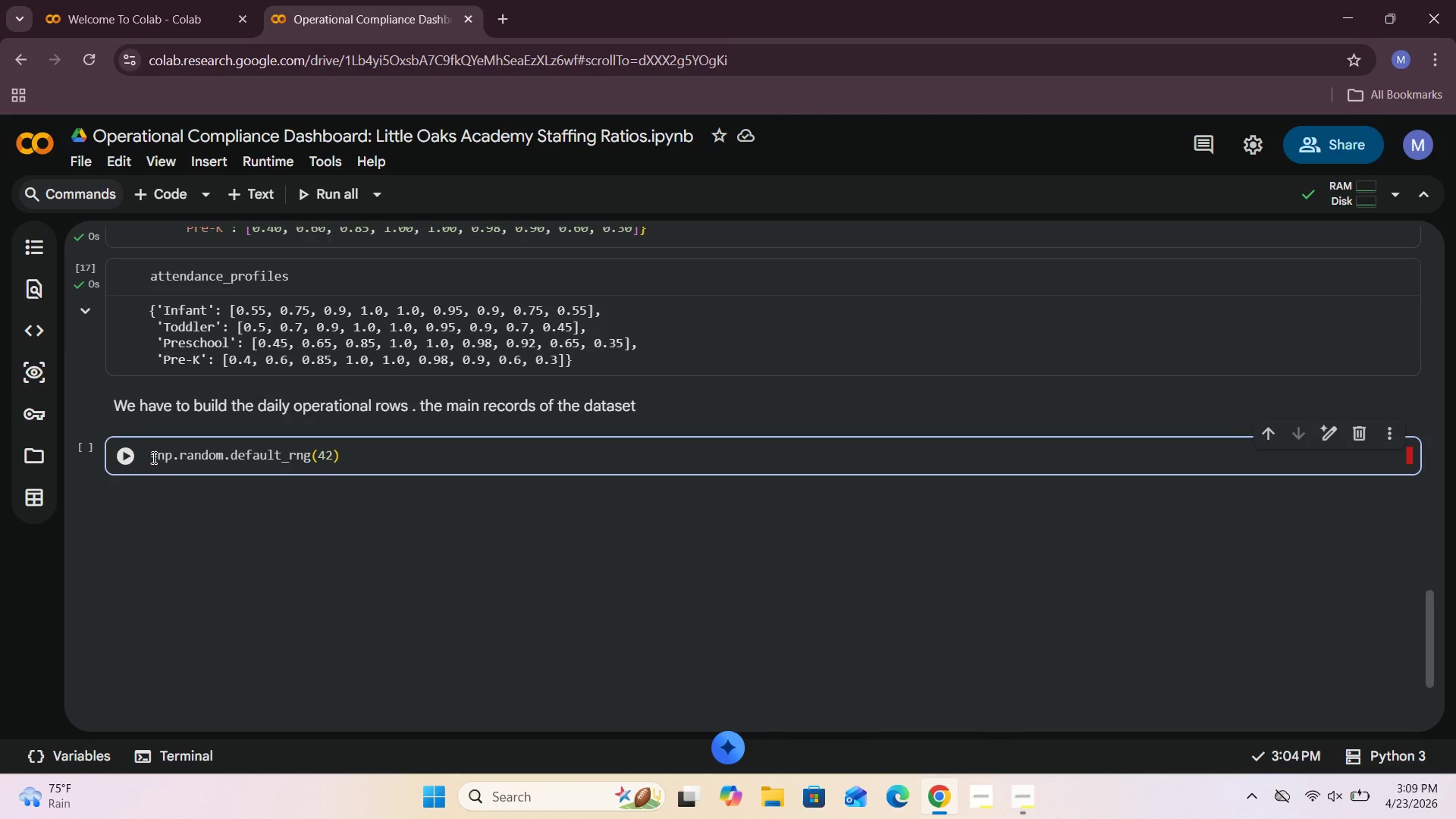 
key(ArrowLeft)
 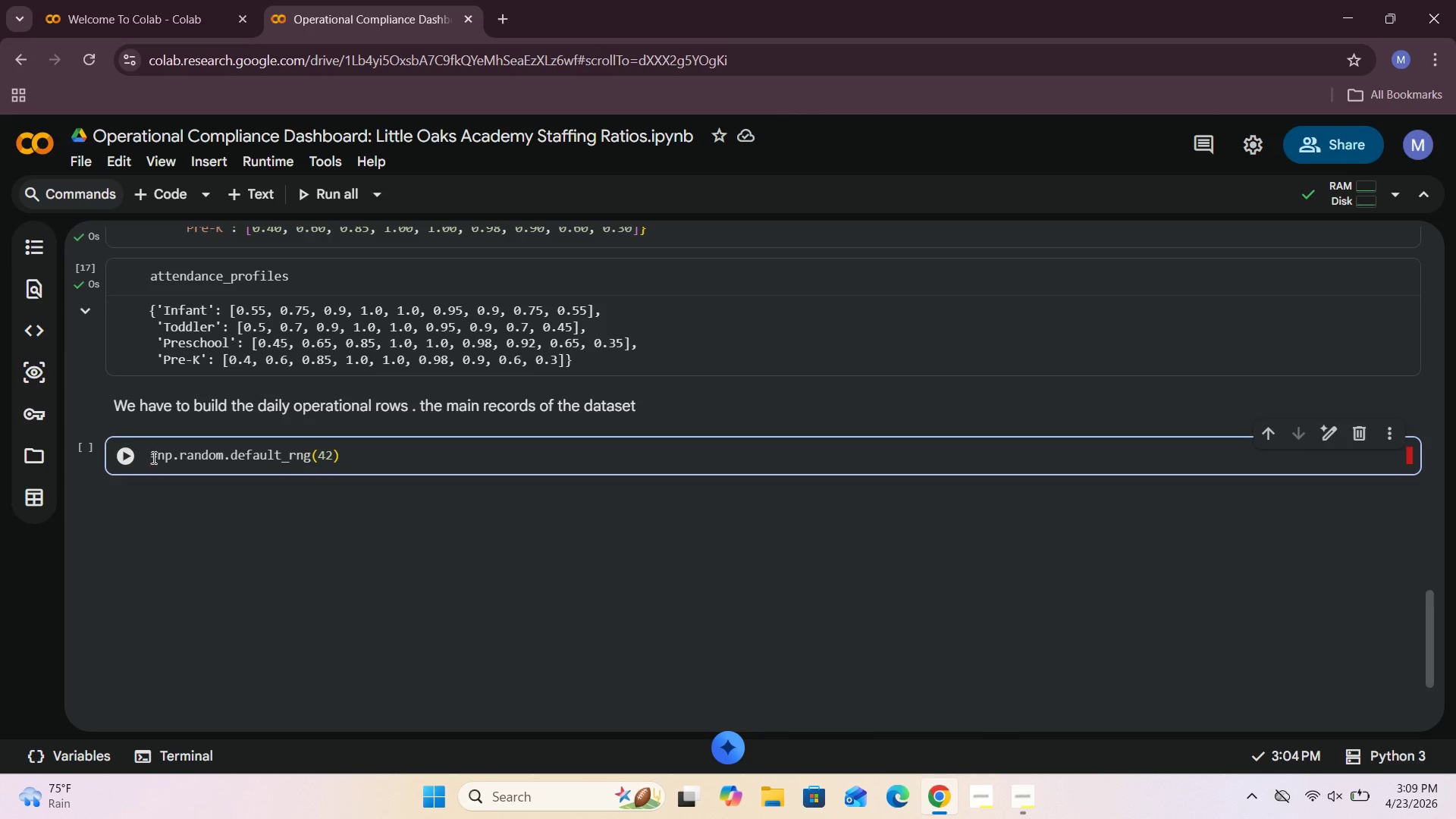 
type(rng )
 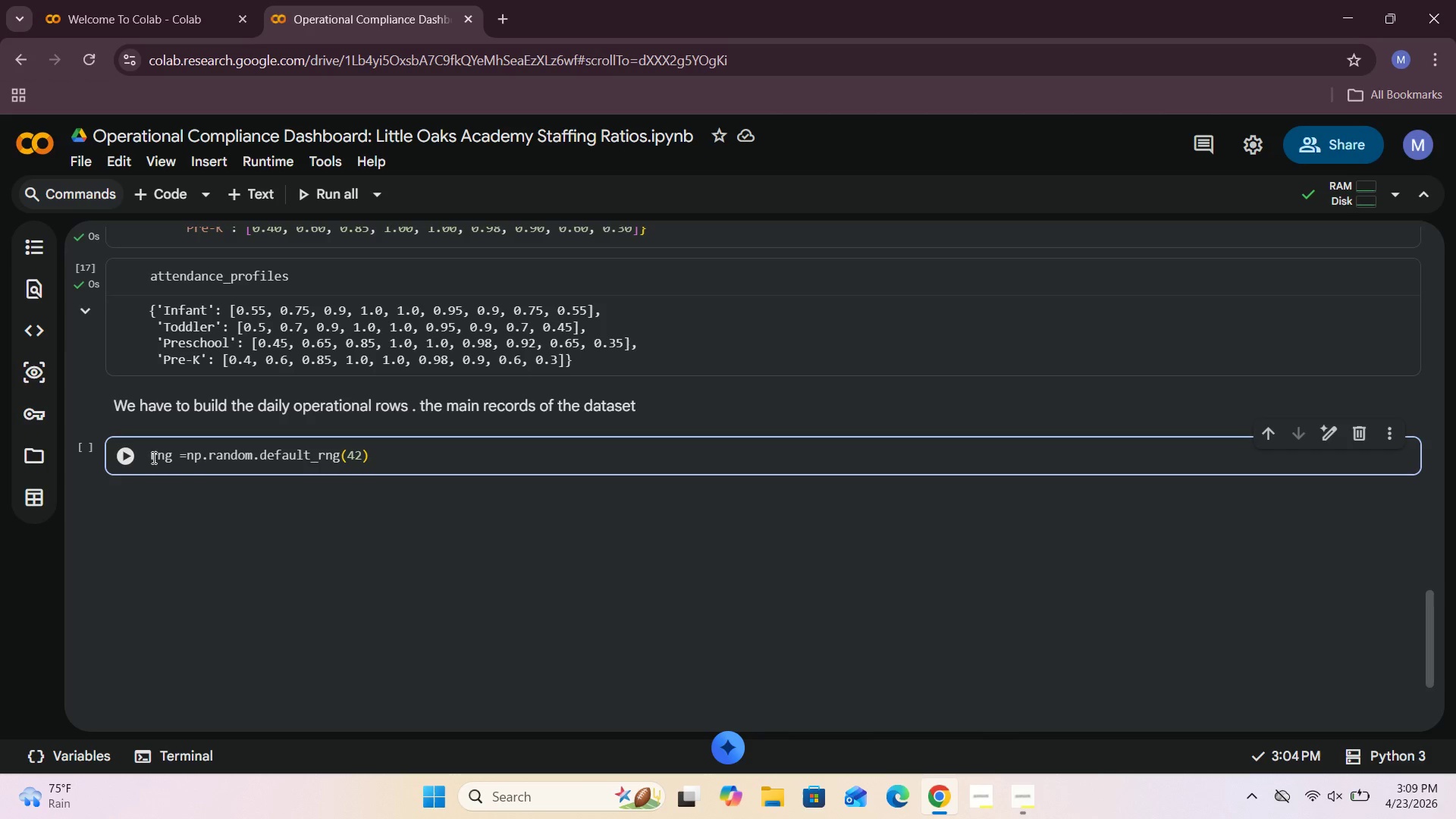 
key(ArrowRight)
 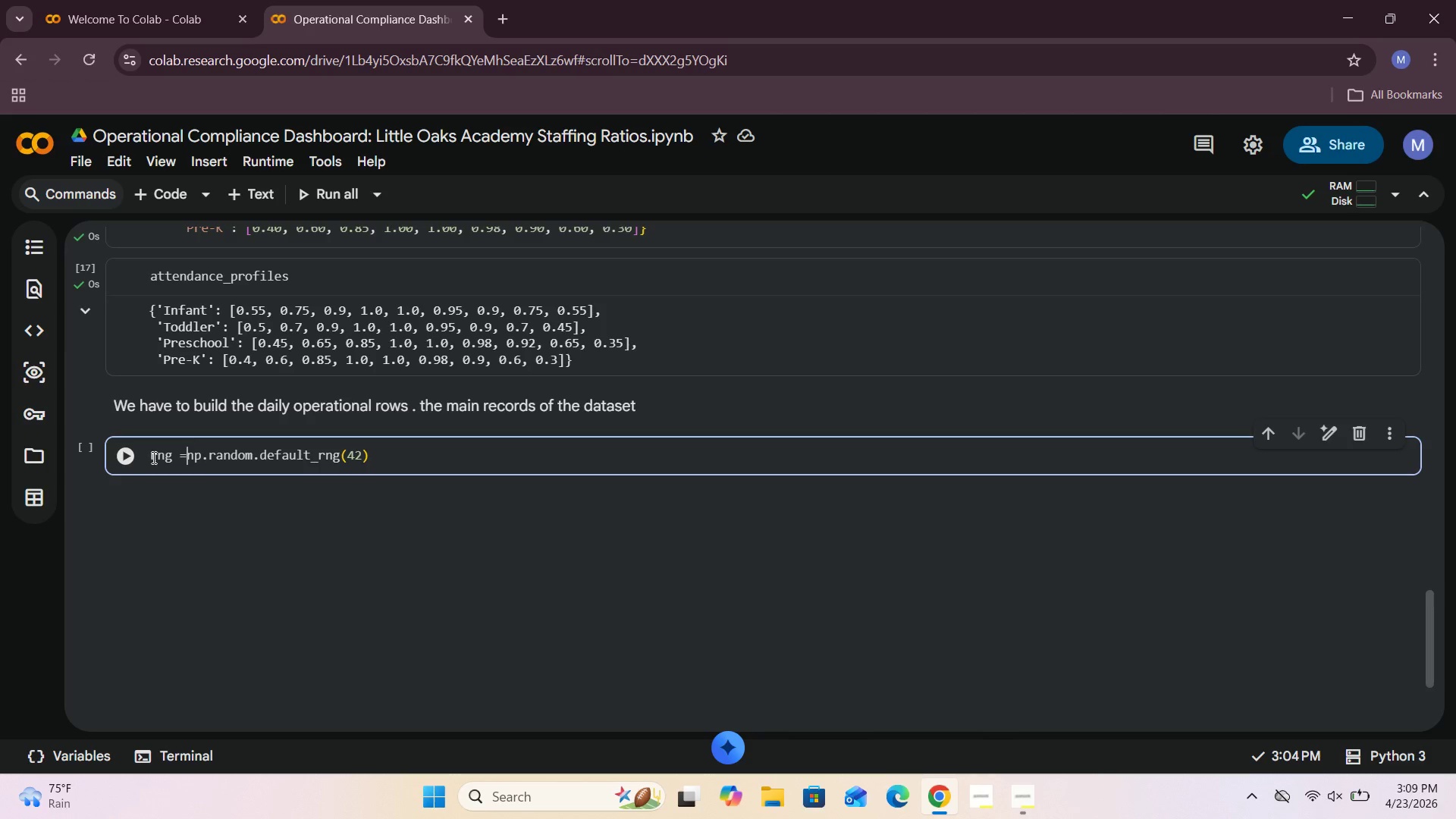 
key(Space)
 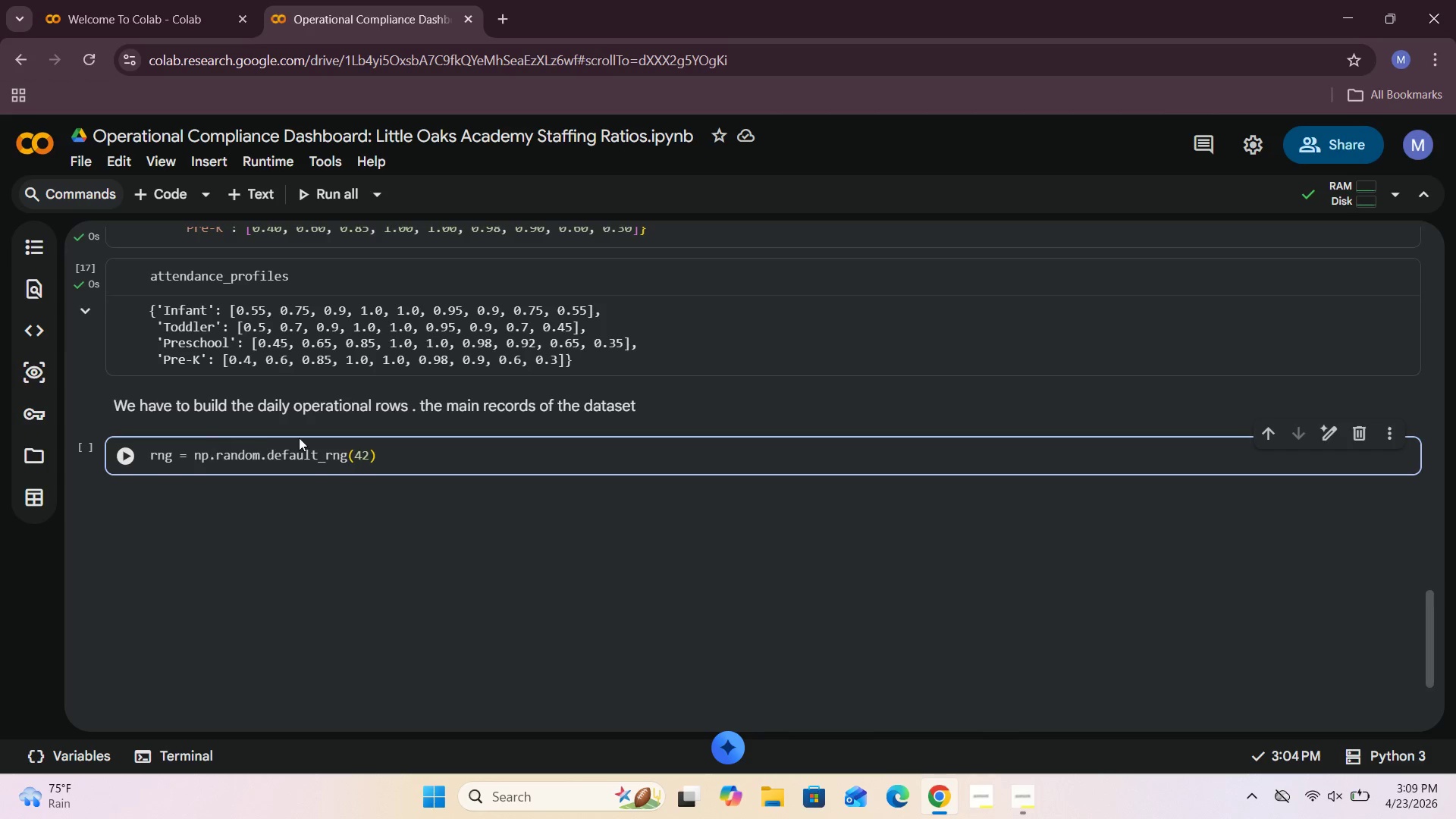 
left_click([400, 460])
 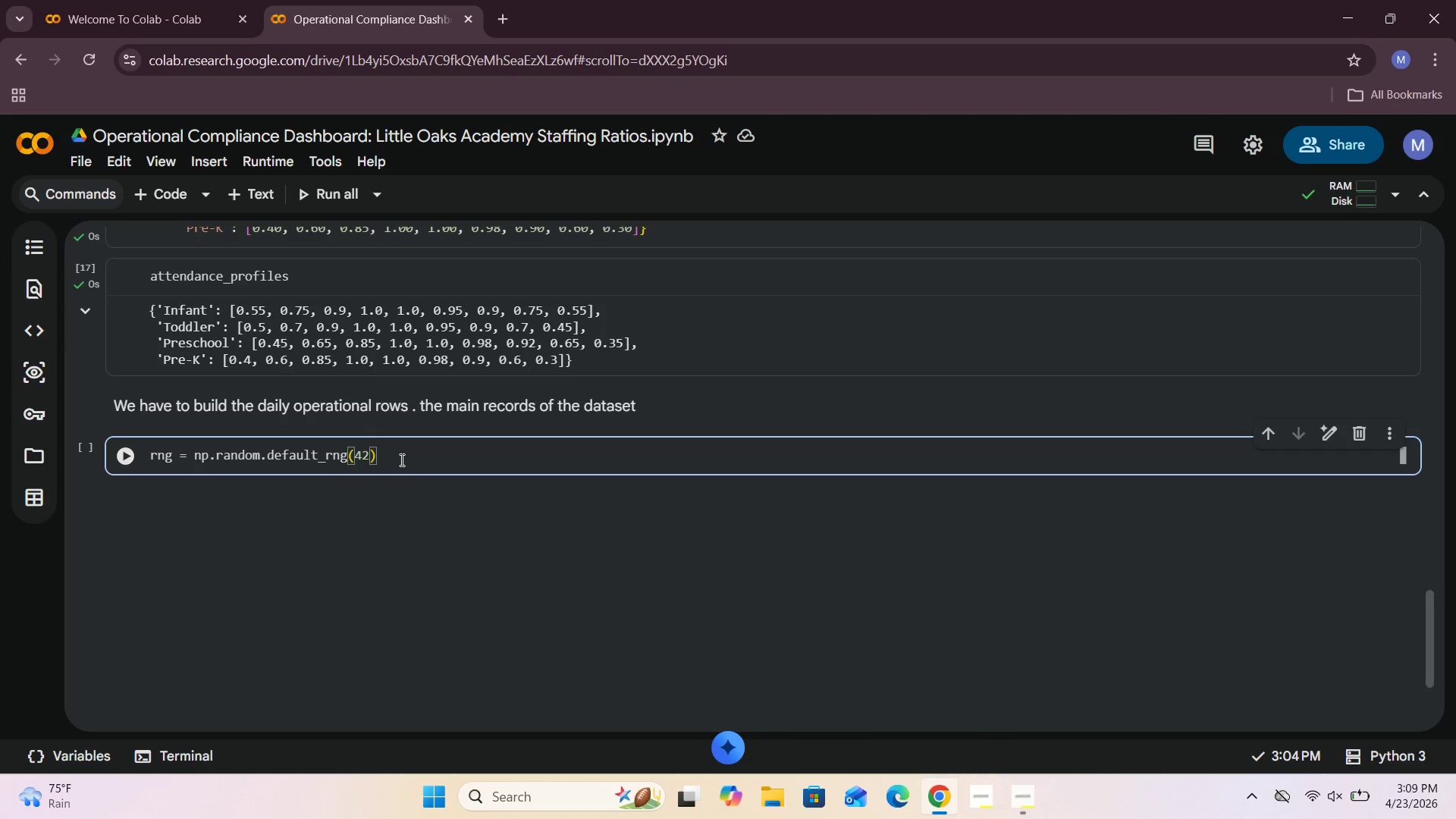 
key(Enter)
 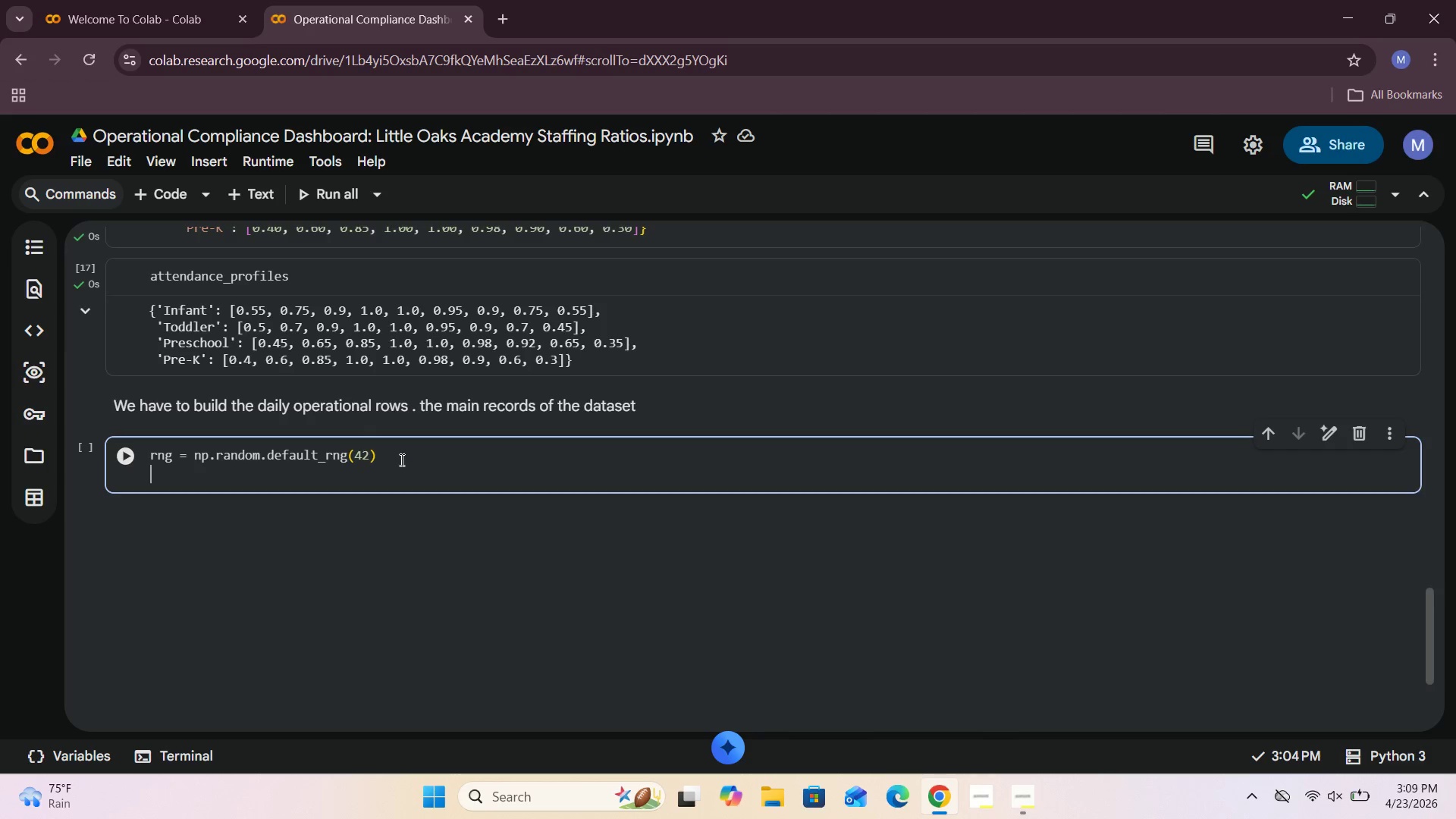 
key(Enter)
 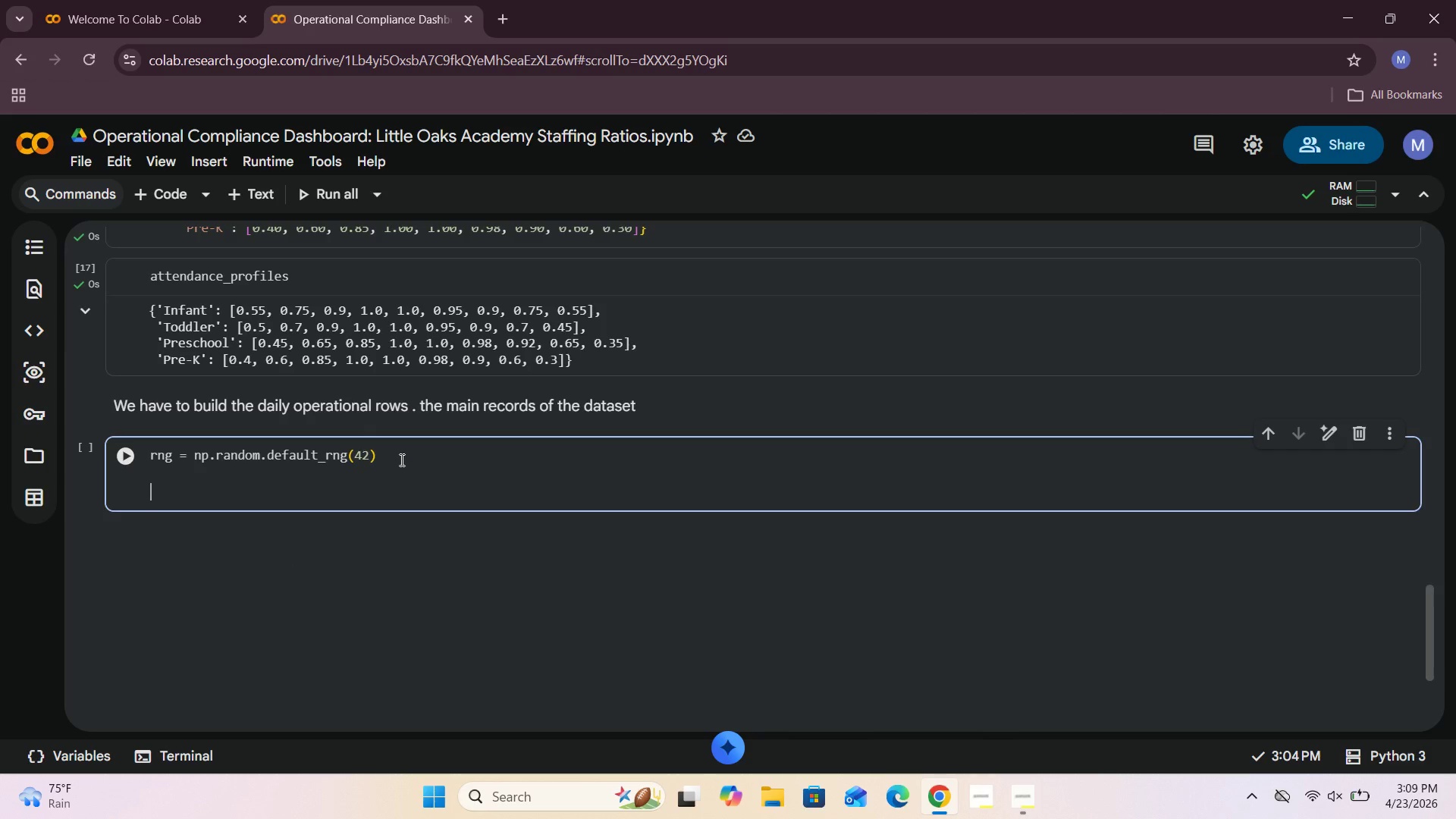 
key(Enter)
 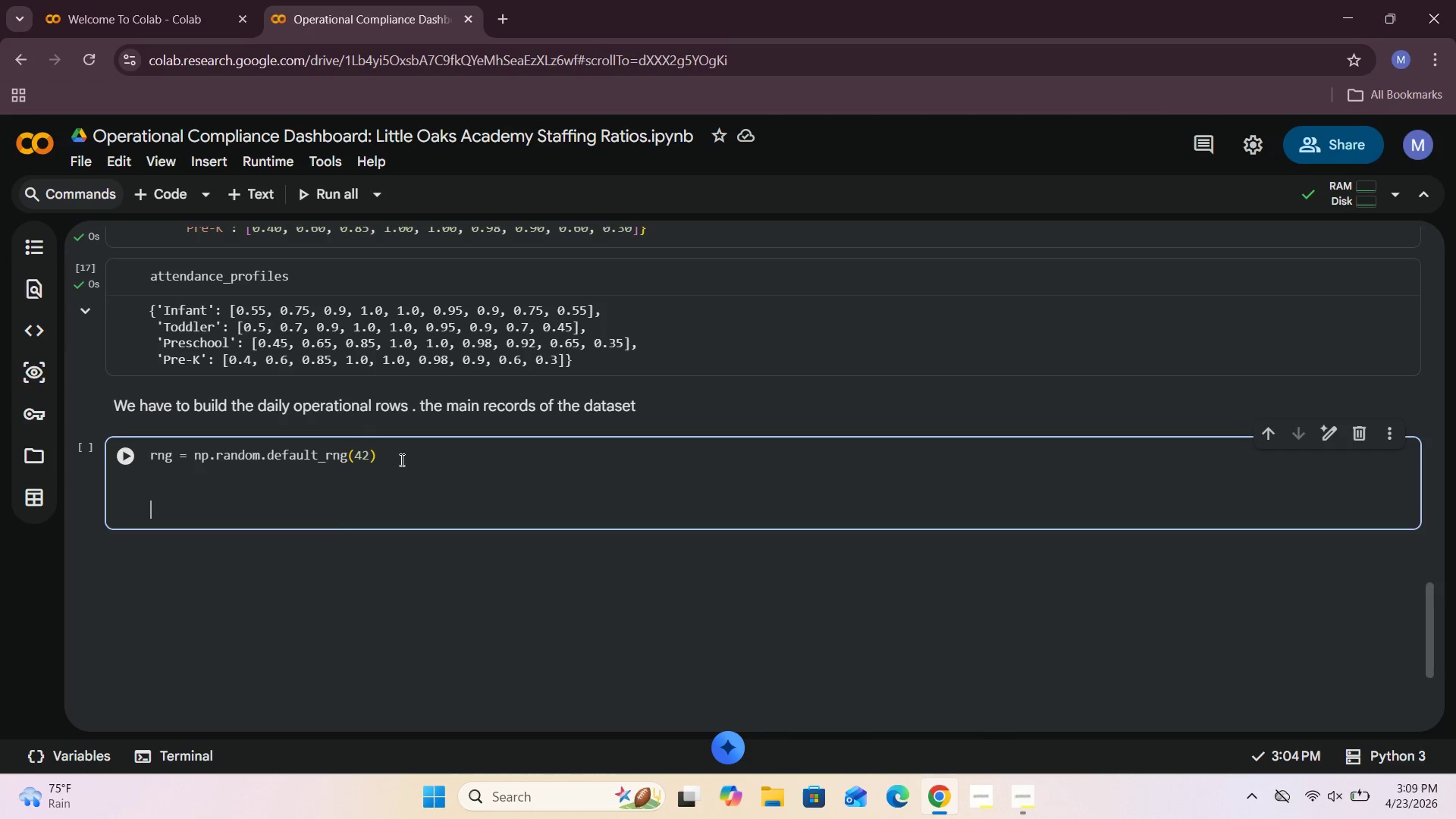 
type(fr data)
key(Backspace)
type(e n dates)
 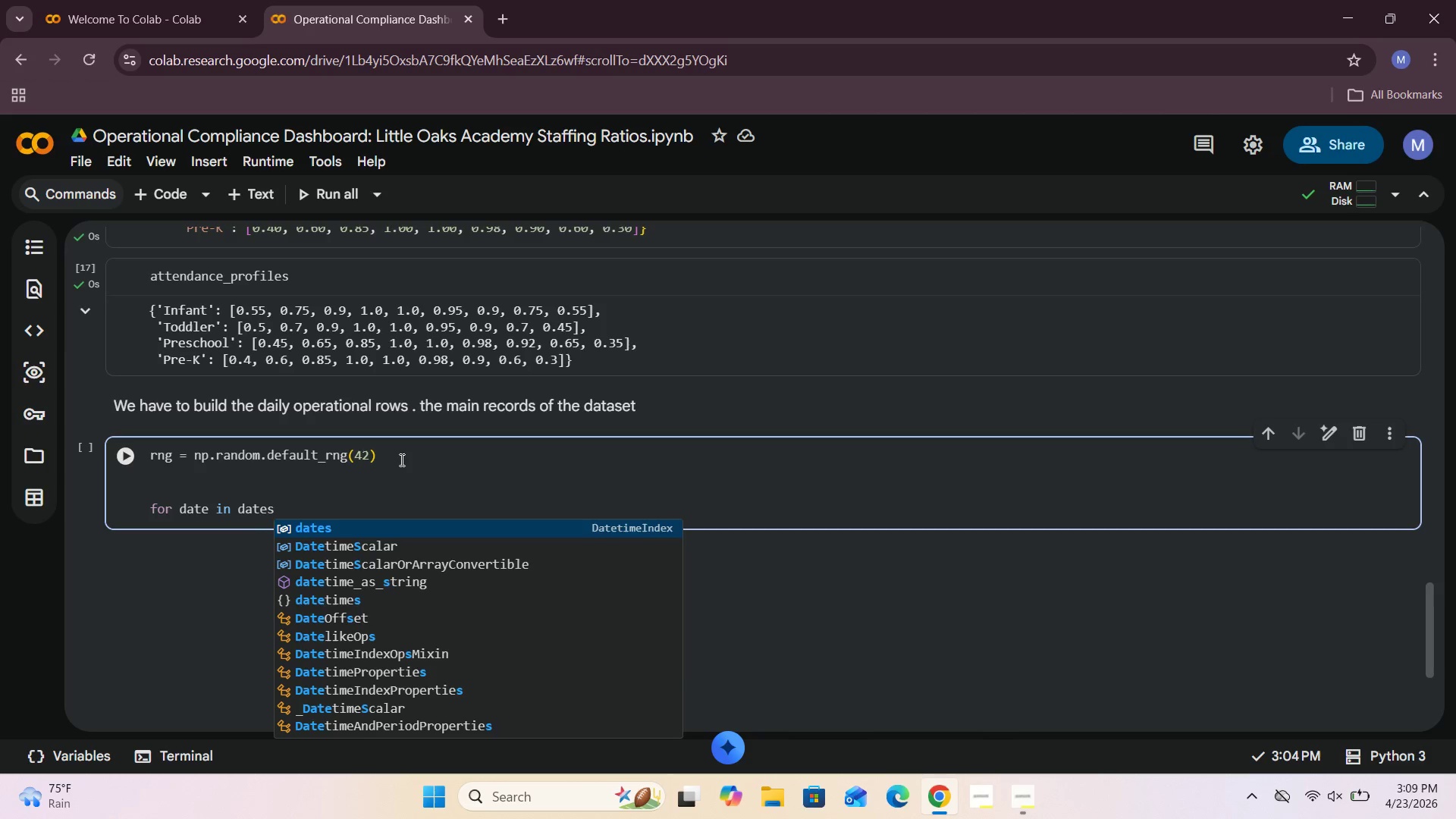 
hold_key(key=O, duration=0.34)
 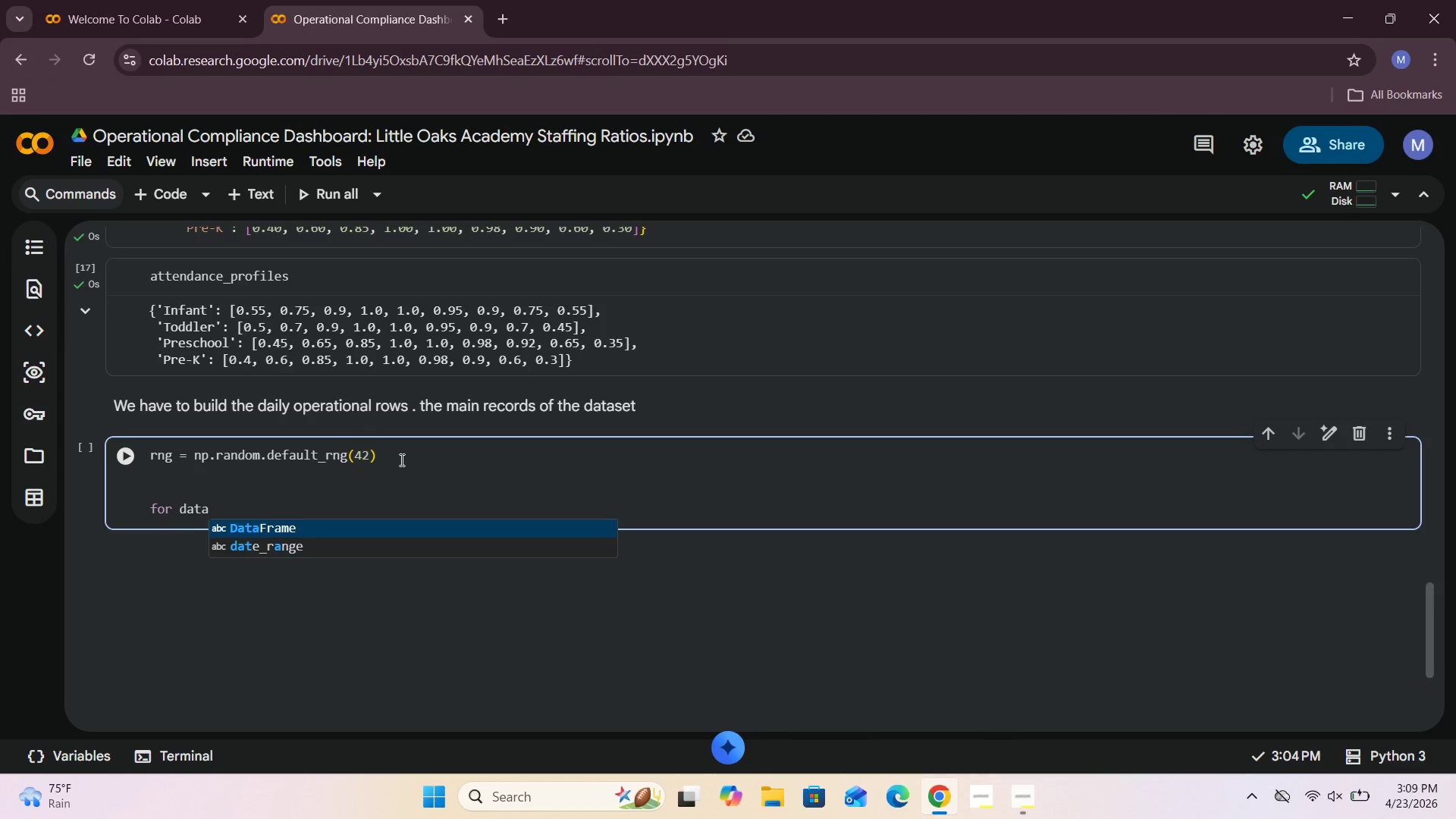 
hold_key(key=I, duration=0.38)
 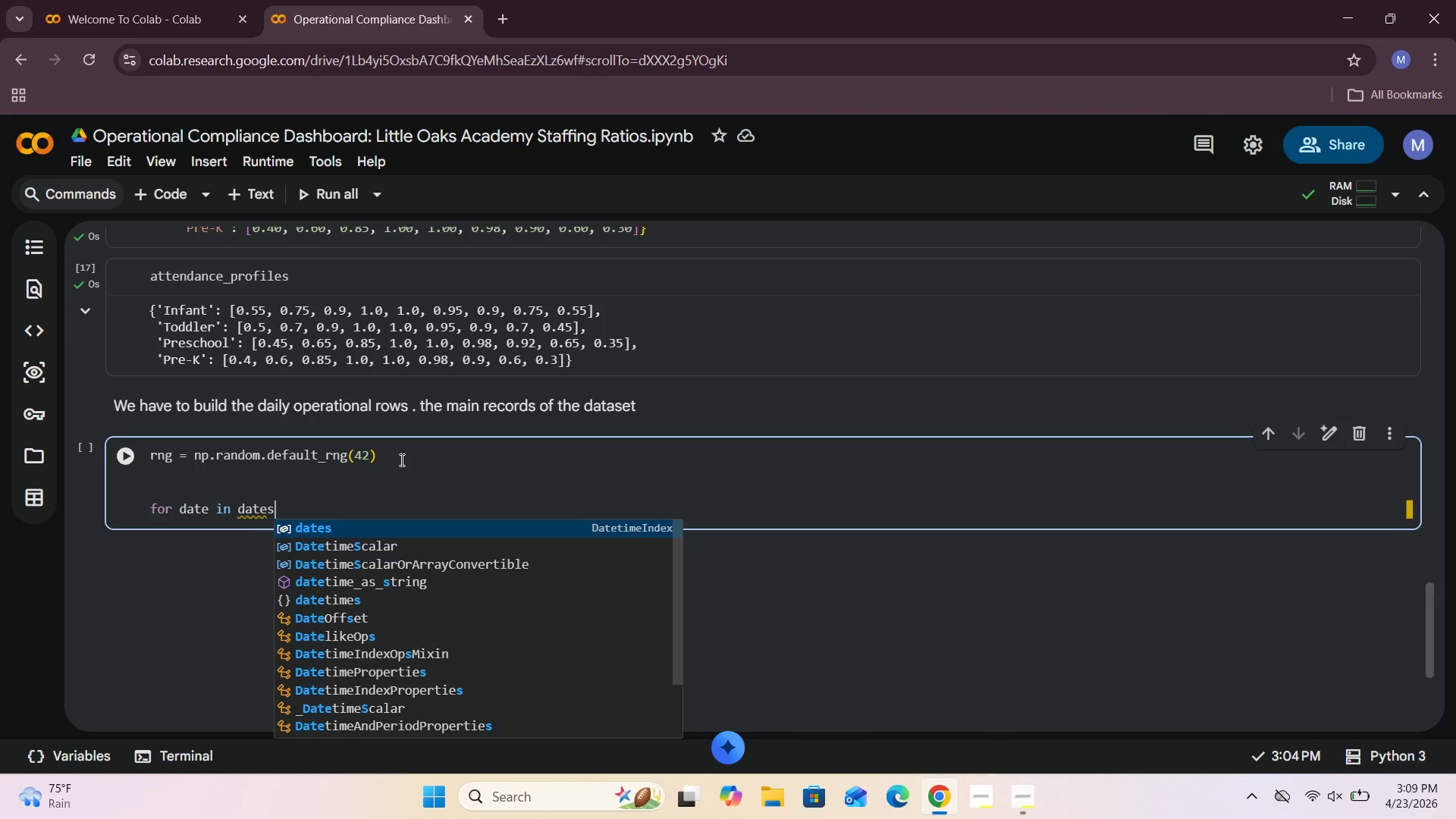 
hold_key(key=ShiftRight, duration=0.58)
 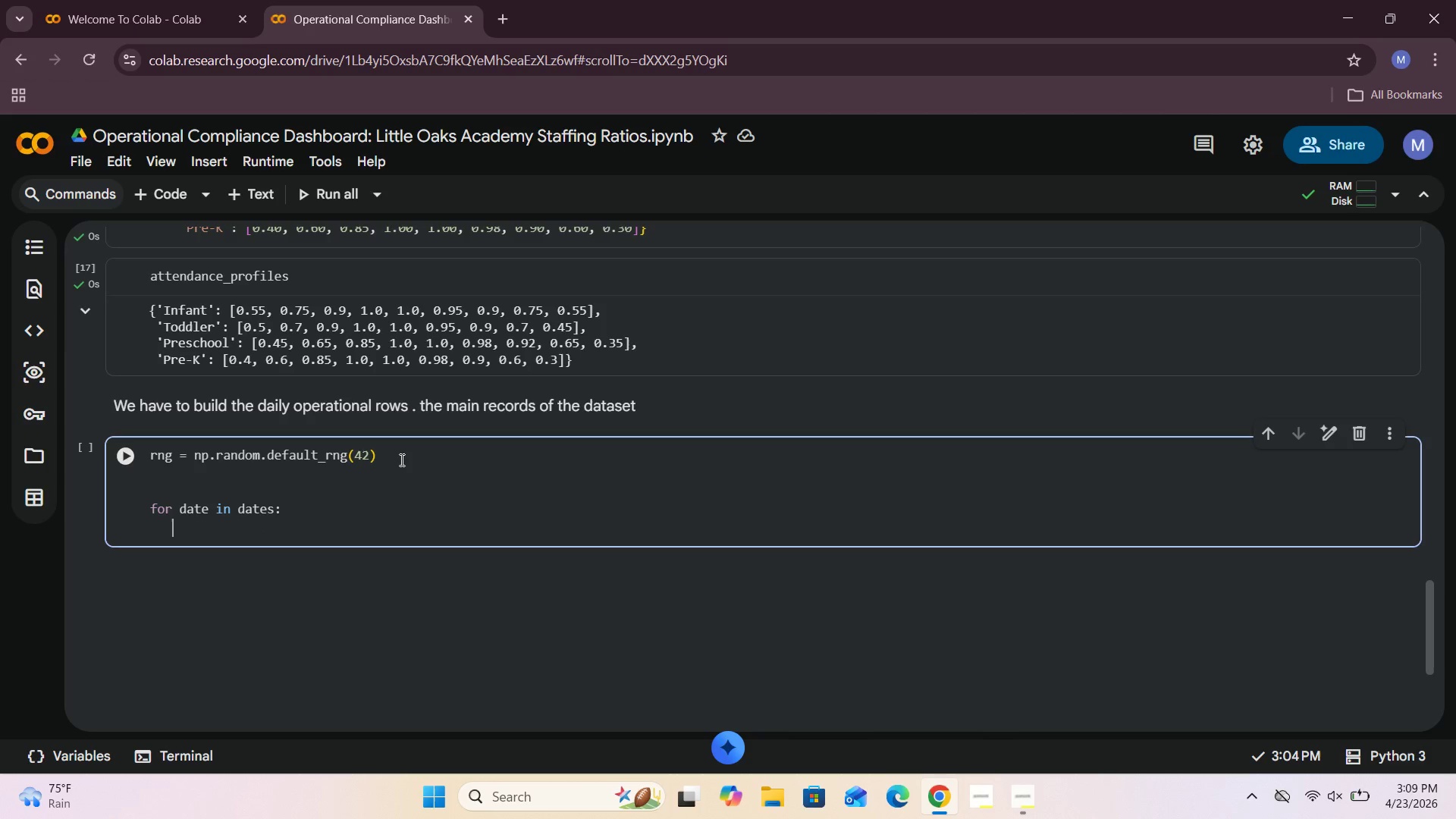 
hold_key(key=Semicolon, duration=0.31)
 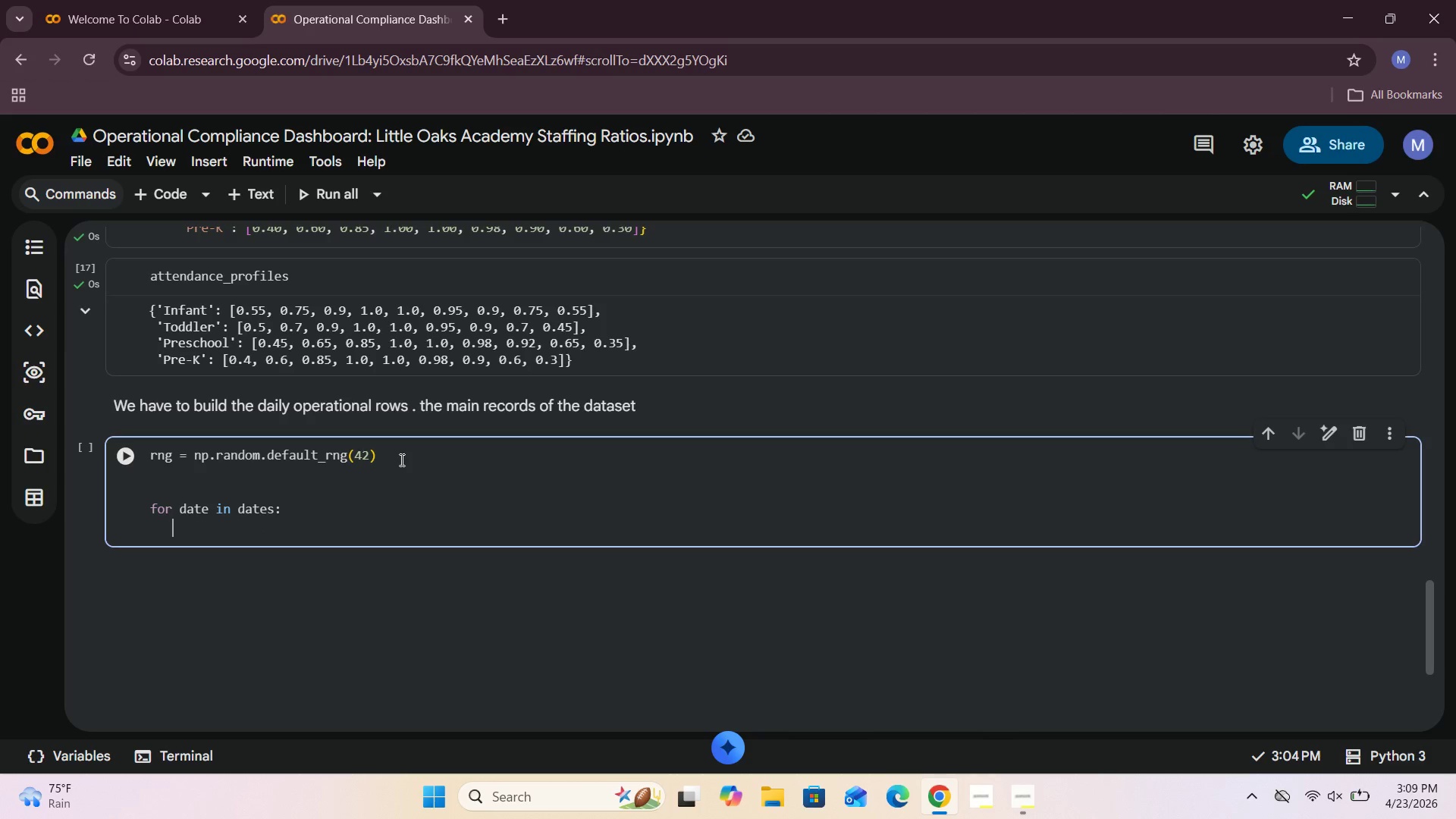 
key(Enter)
 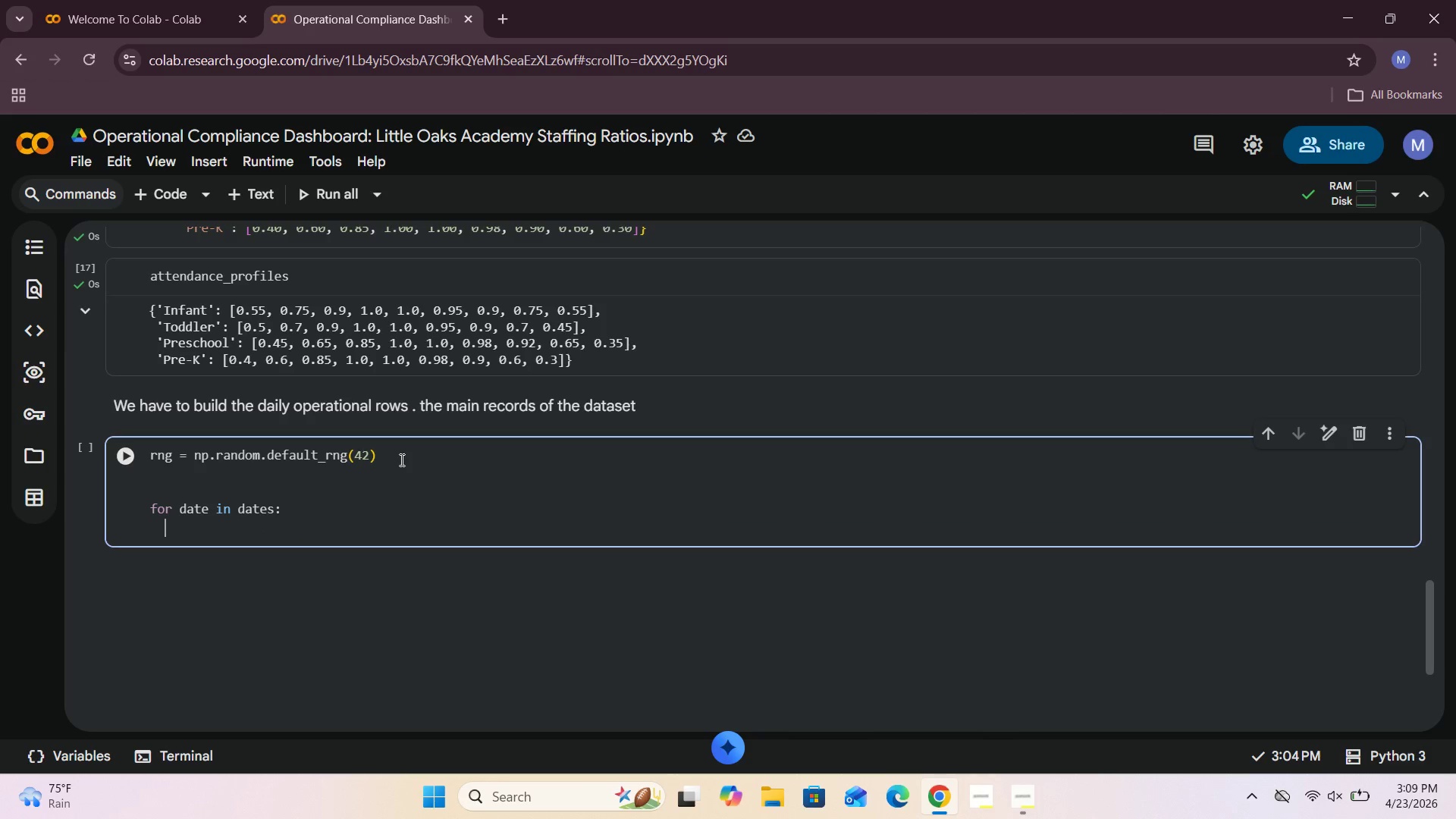 
key(Space)
 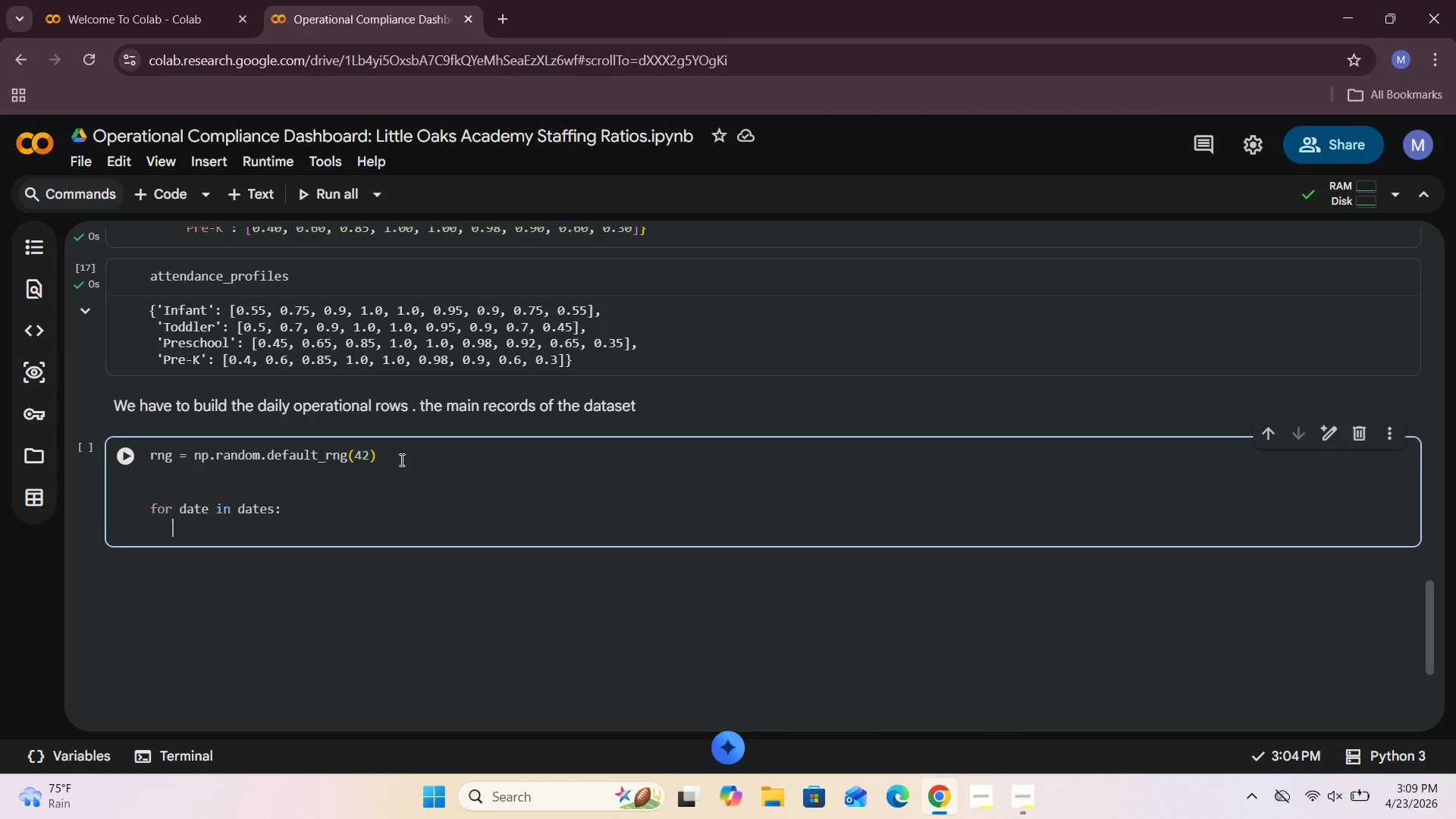 
key(Space)
 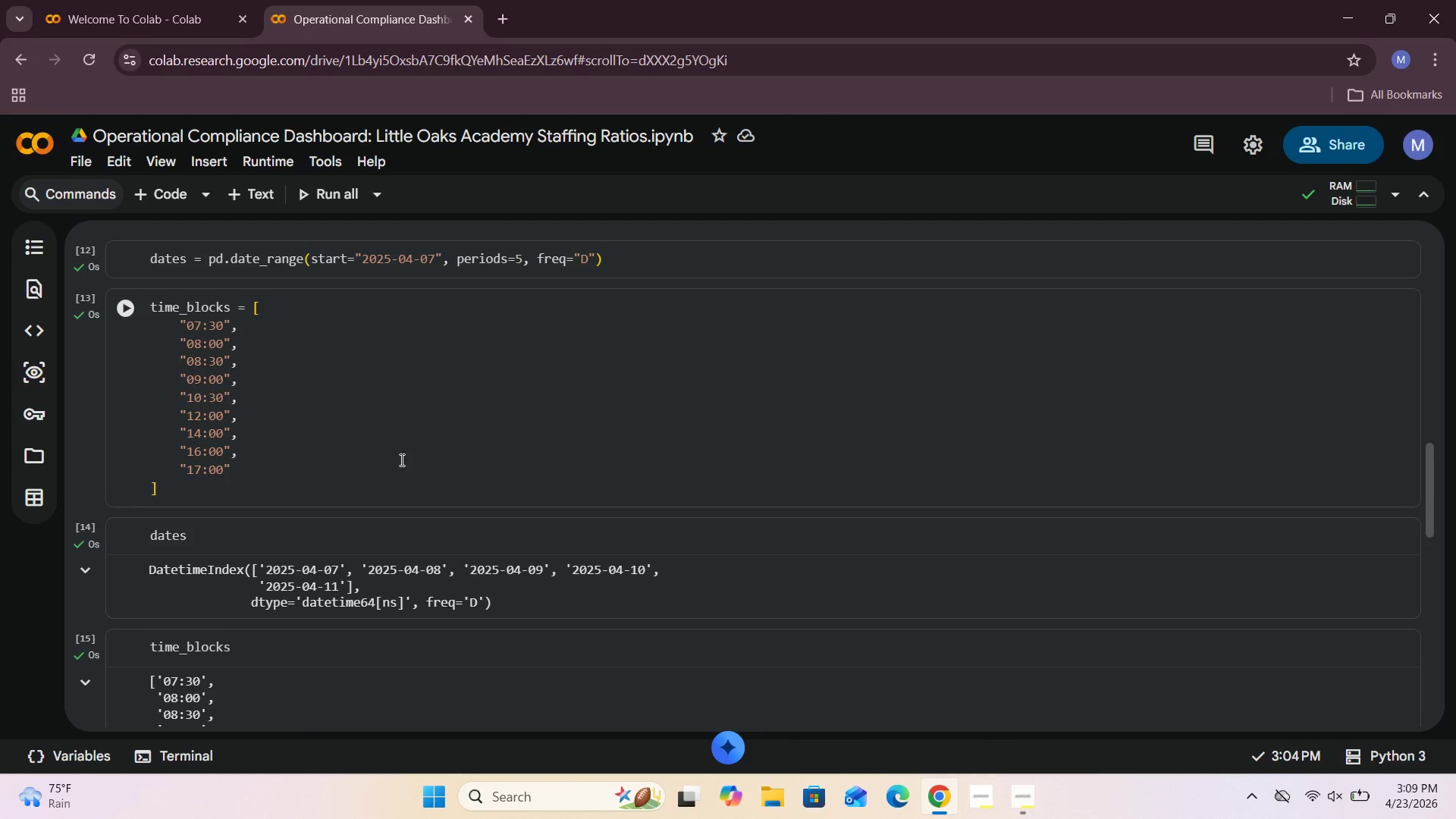 
wait(9.8)
 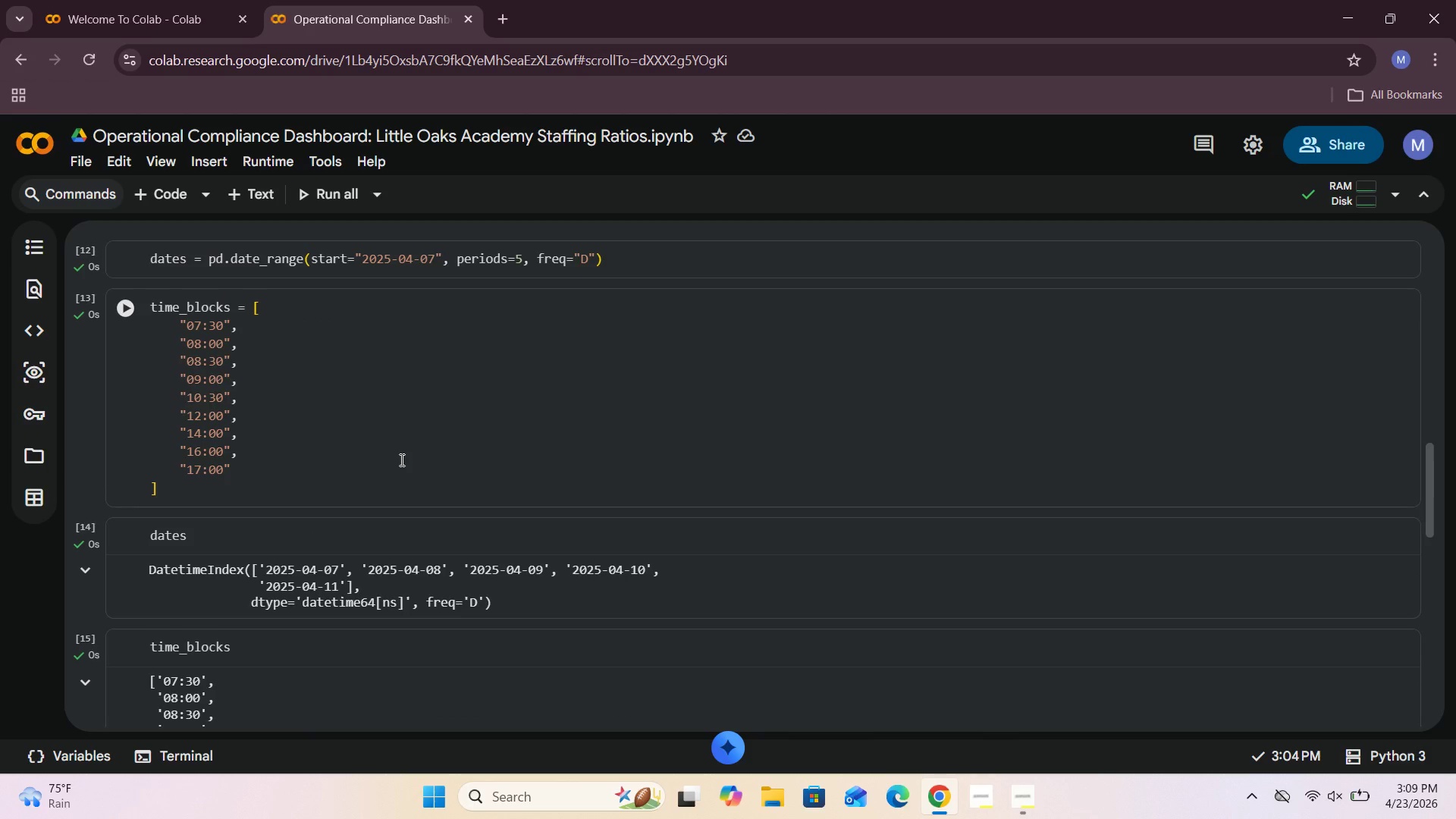 
type(wee)
key(Backspace)
key(Backspace)
key(Backspace)
type(data)
key(Backspace)
type(e.day_name()
 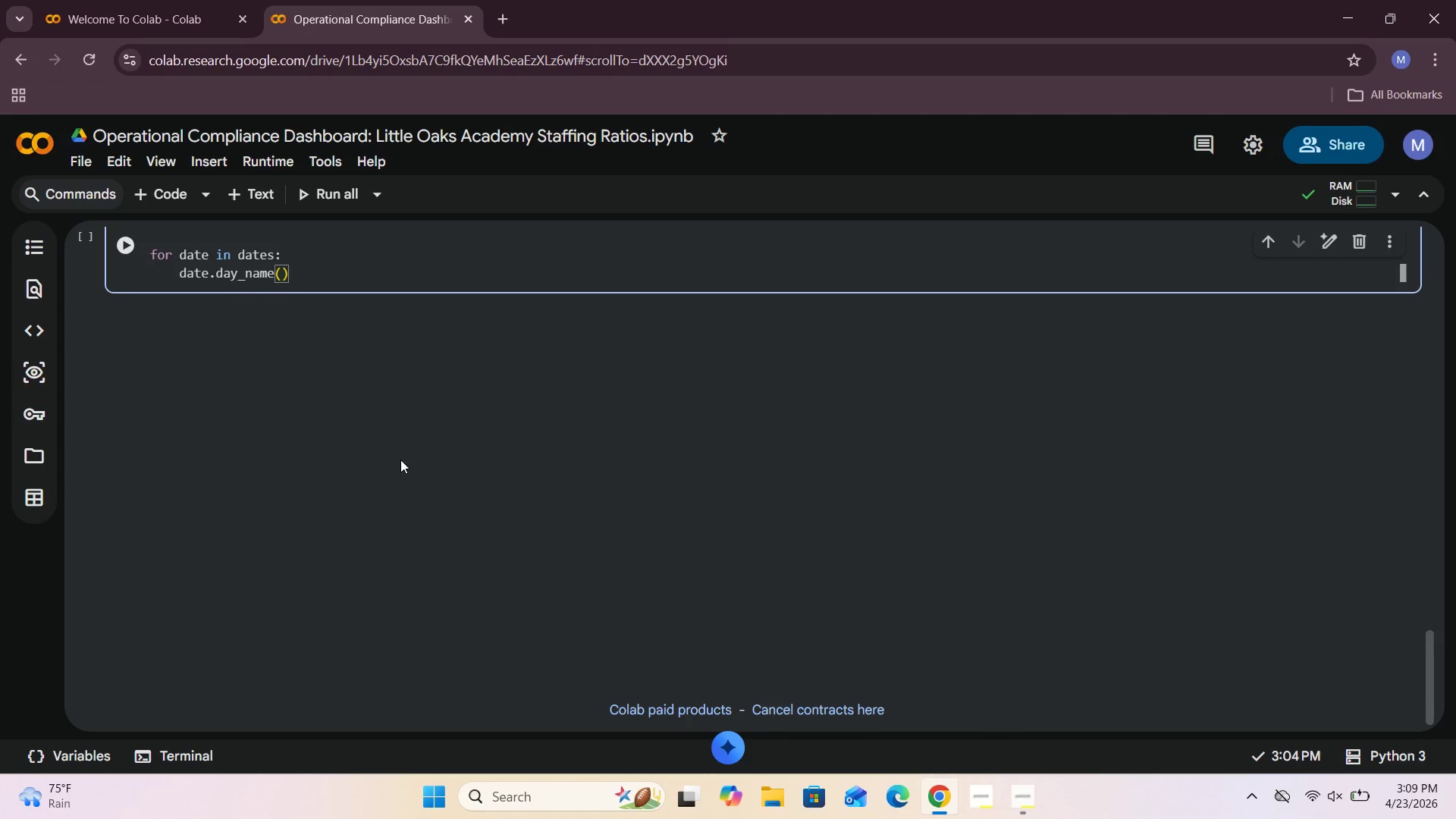 
left_click([181, 274])
 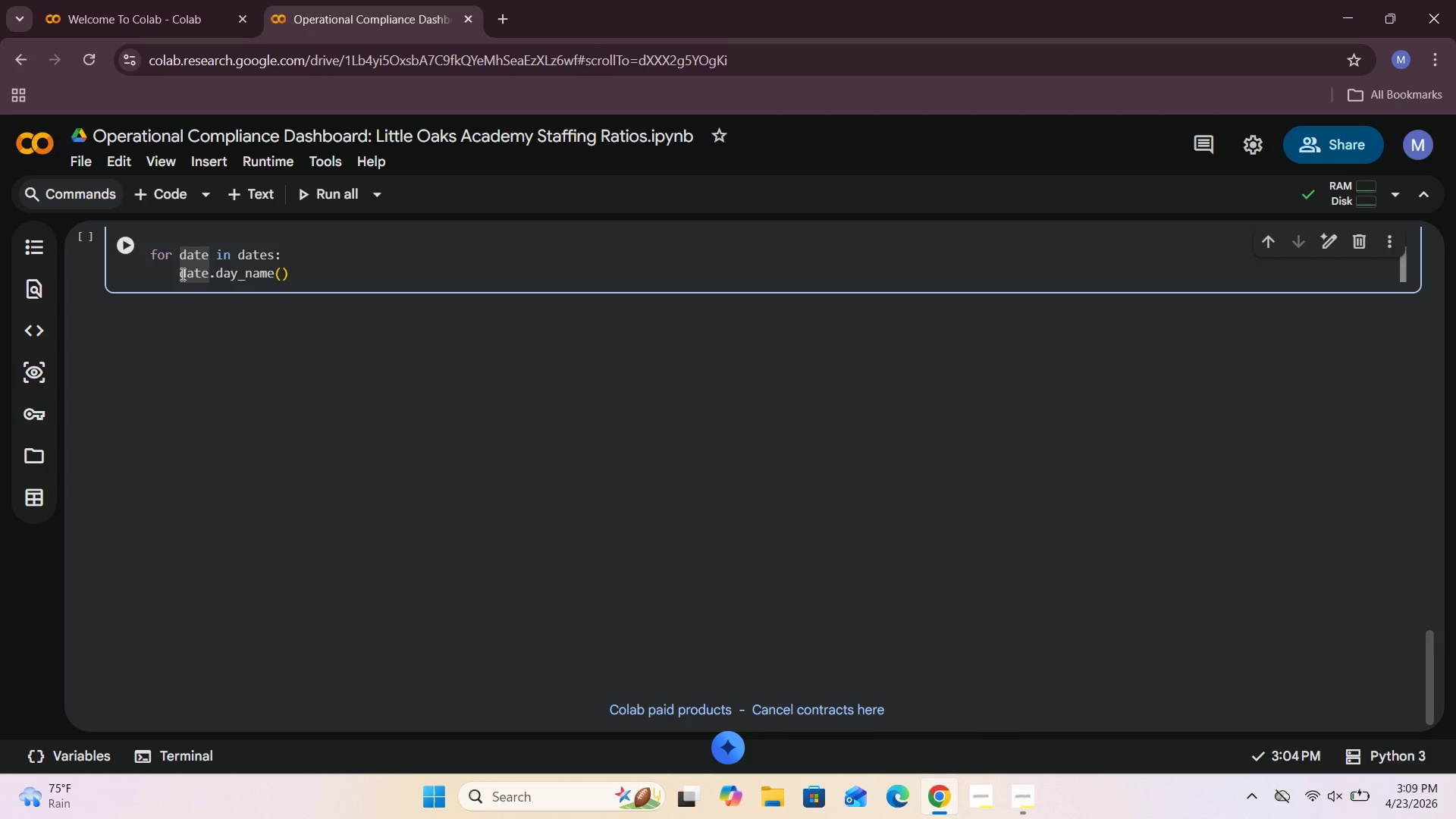 
type(weekday = )
 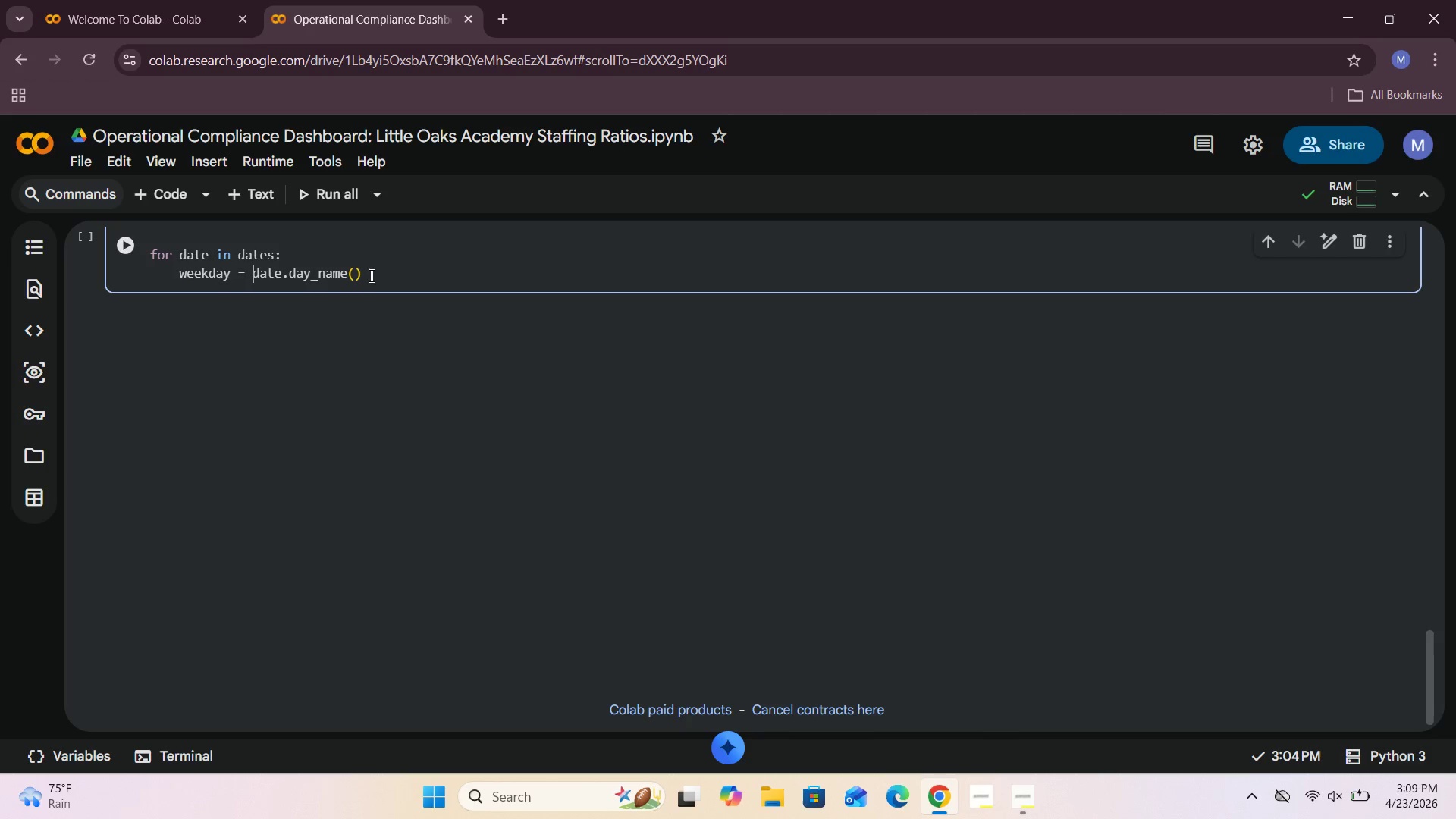 
left_click([378, 275])
 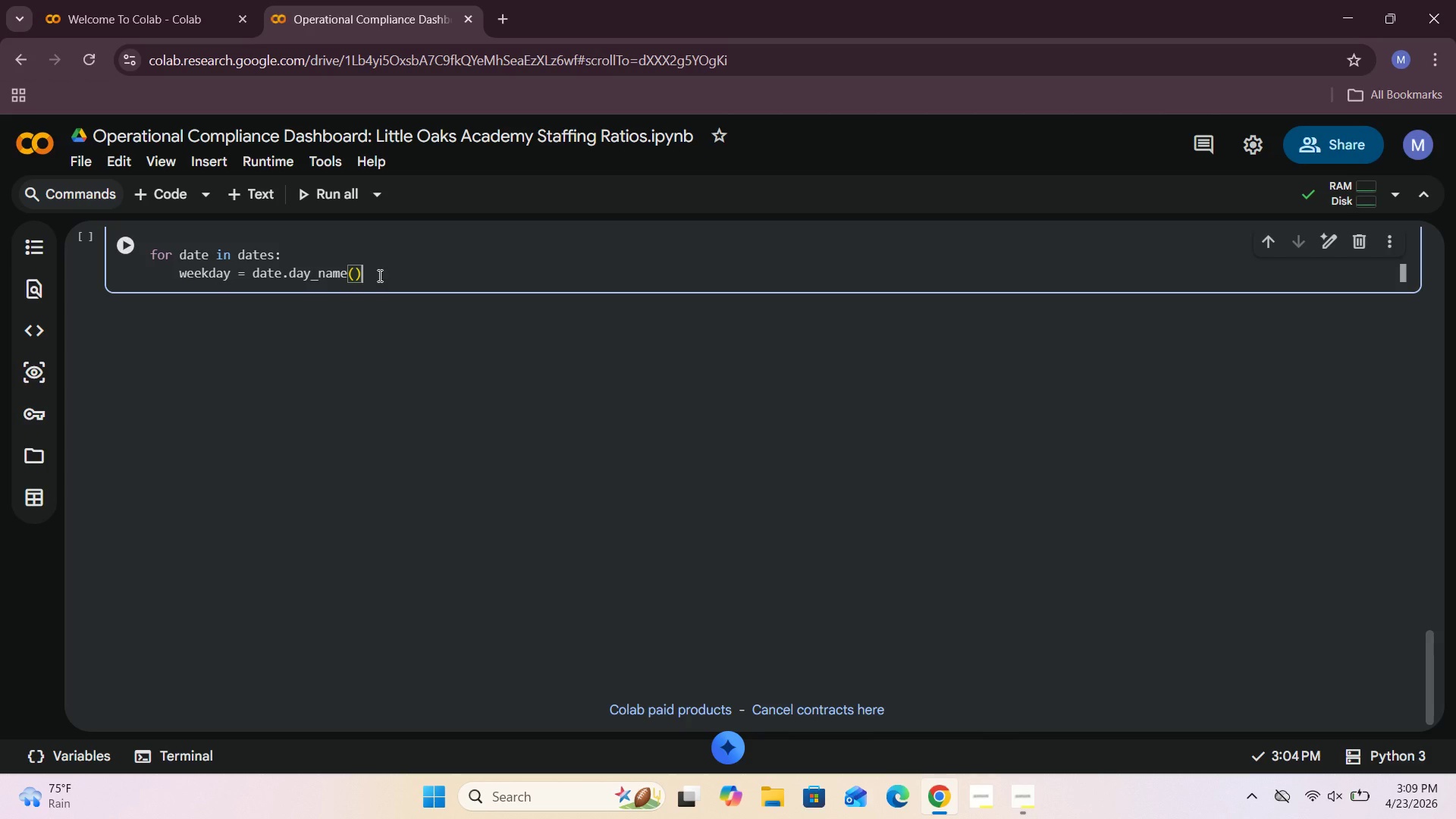 
key(Enter)
 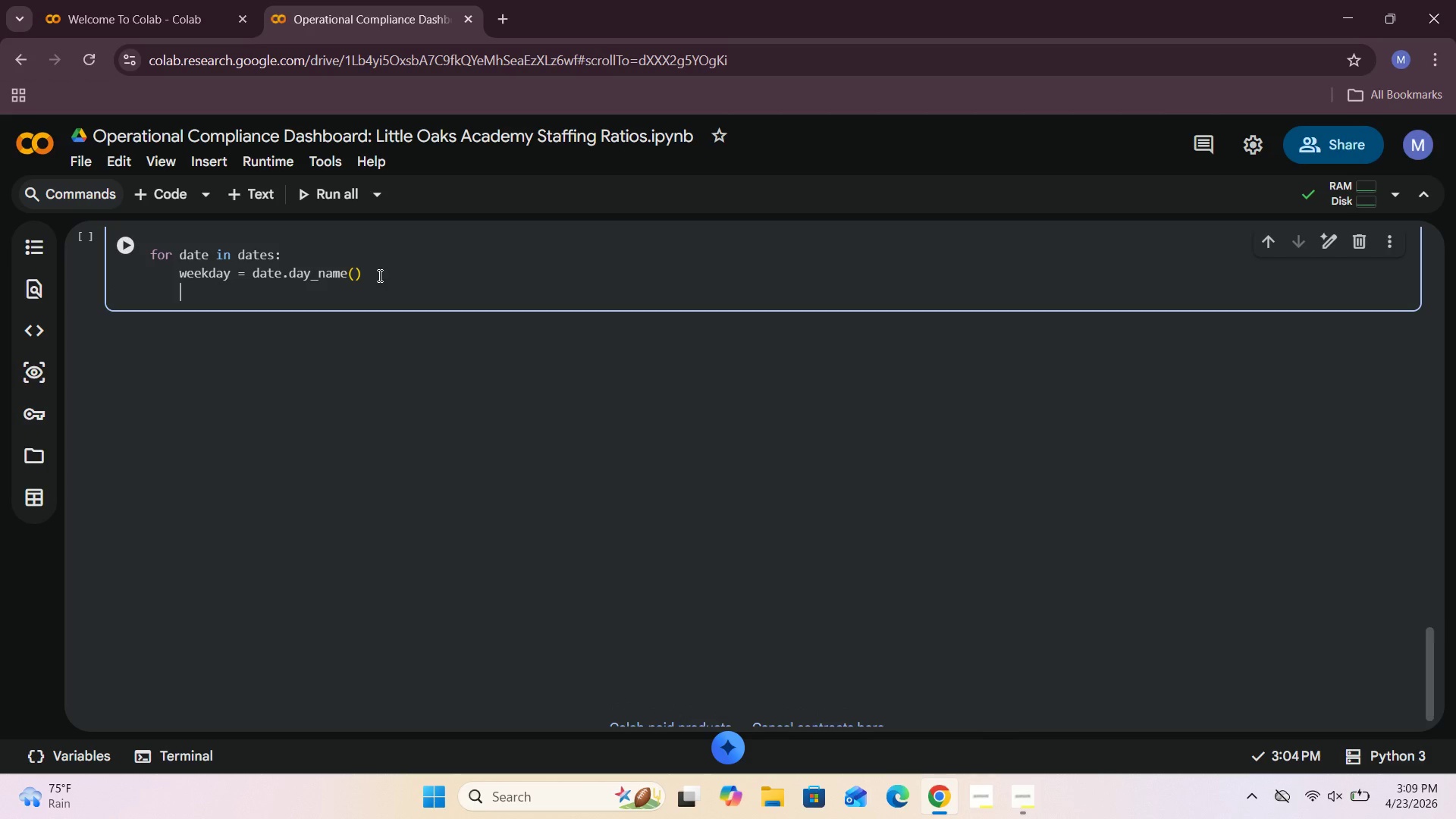 
key(Enter)
 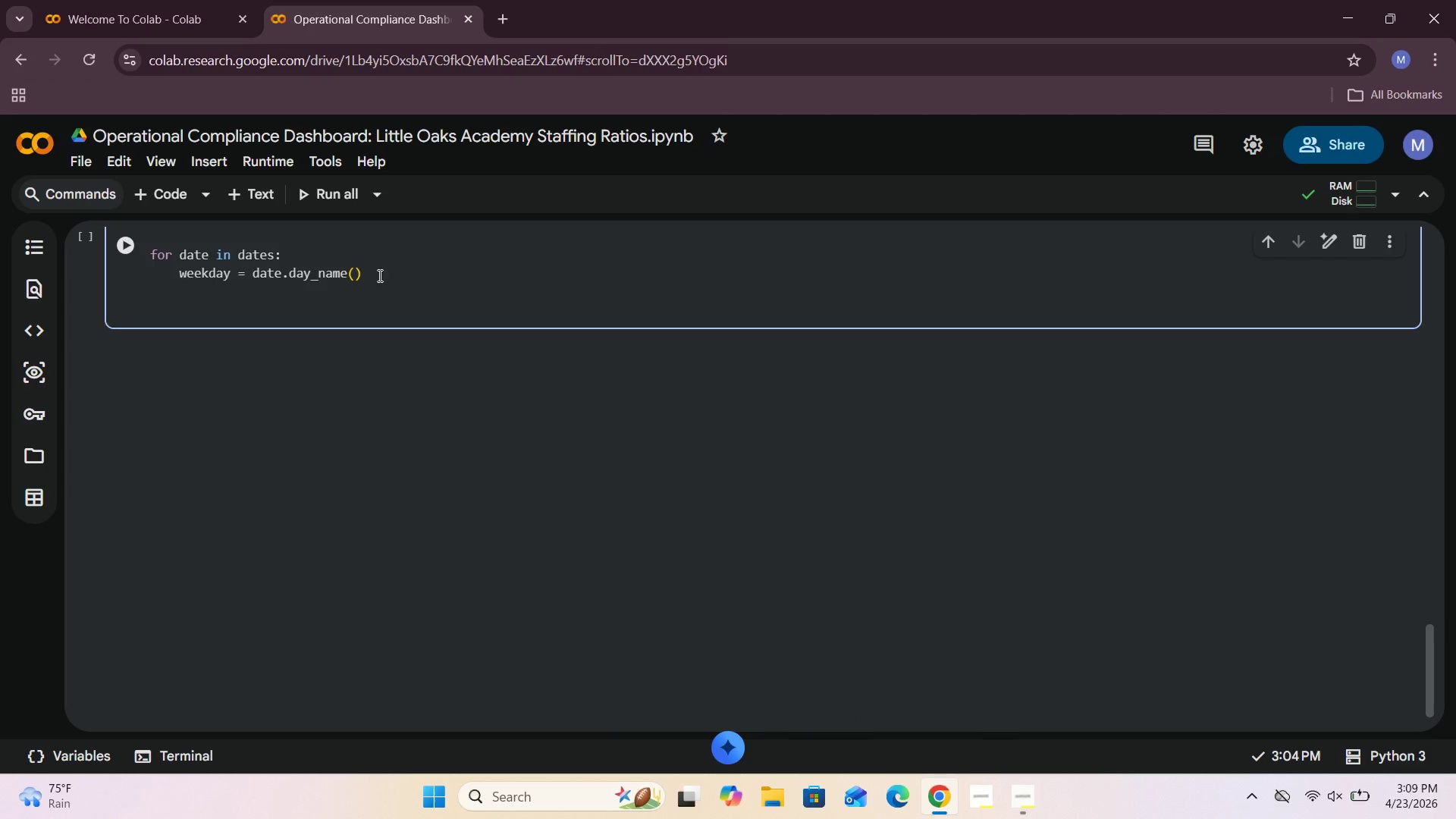 
type(for room in classrooms :)
key(Backspace)
key(Backspace)
type(:)
 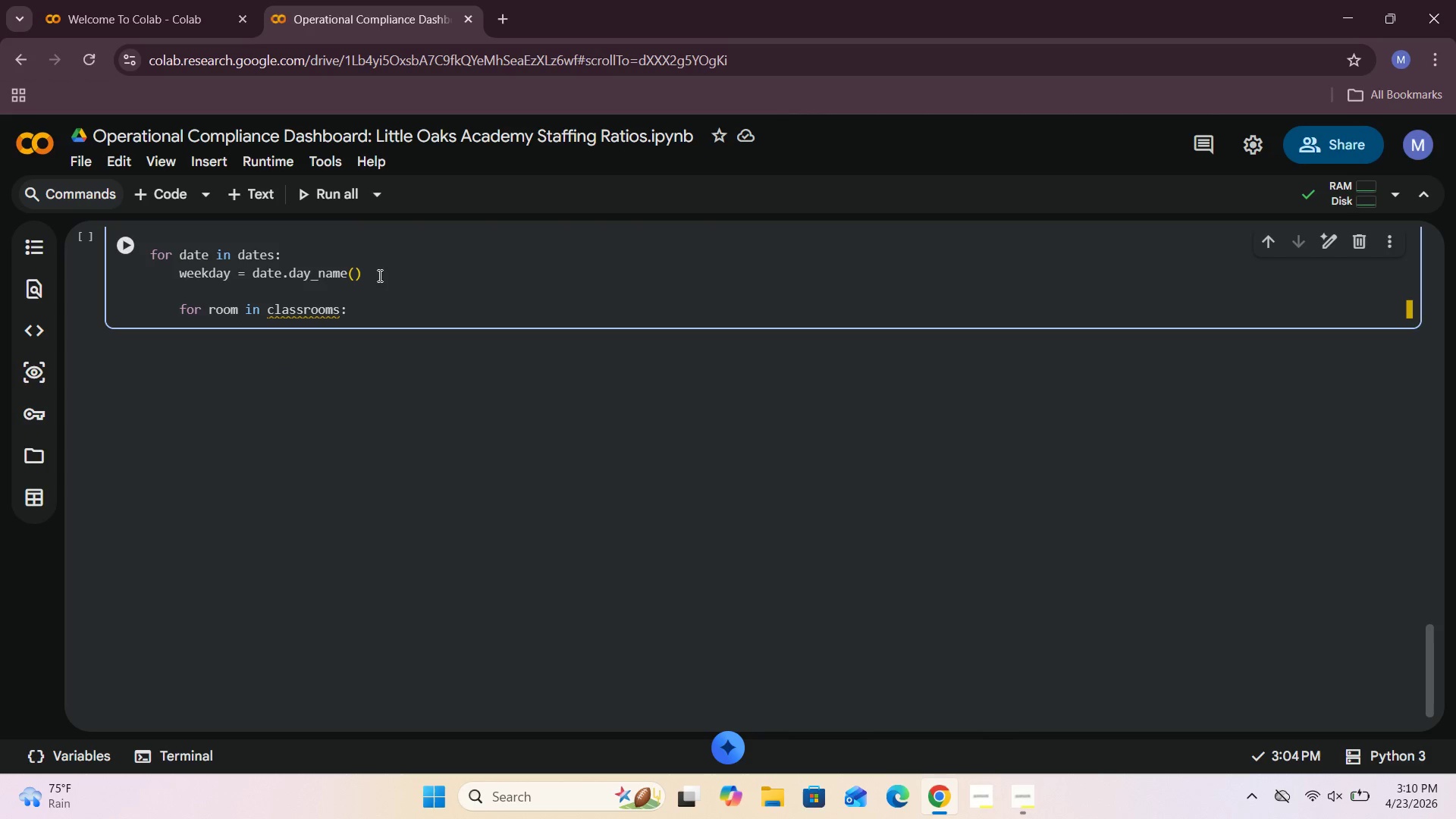 
key(Enter)
 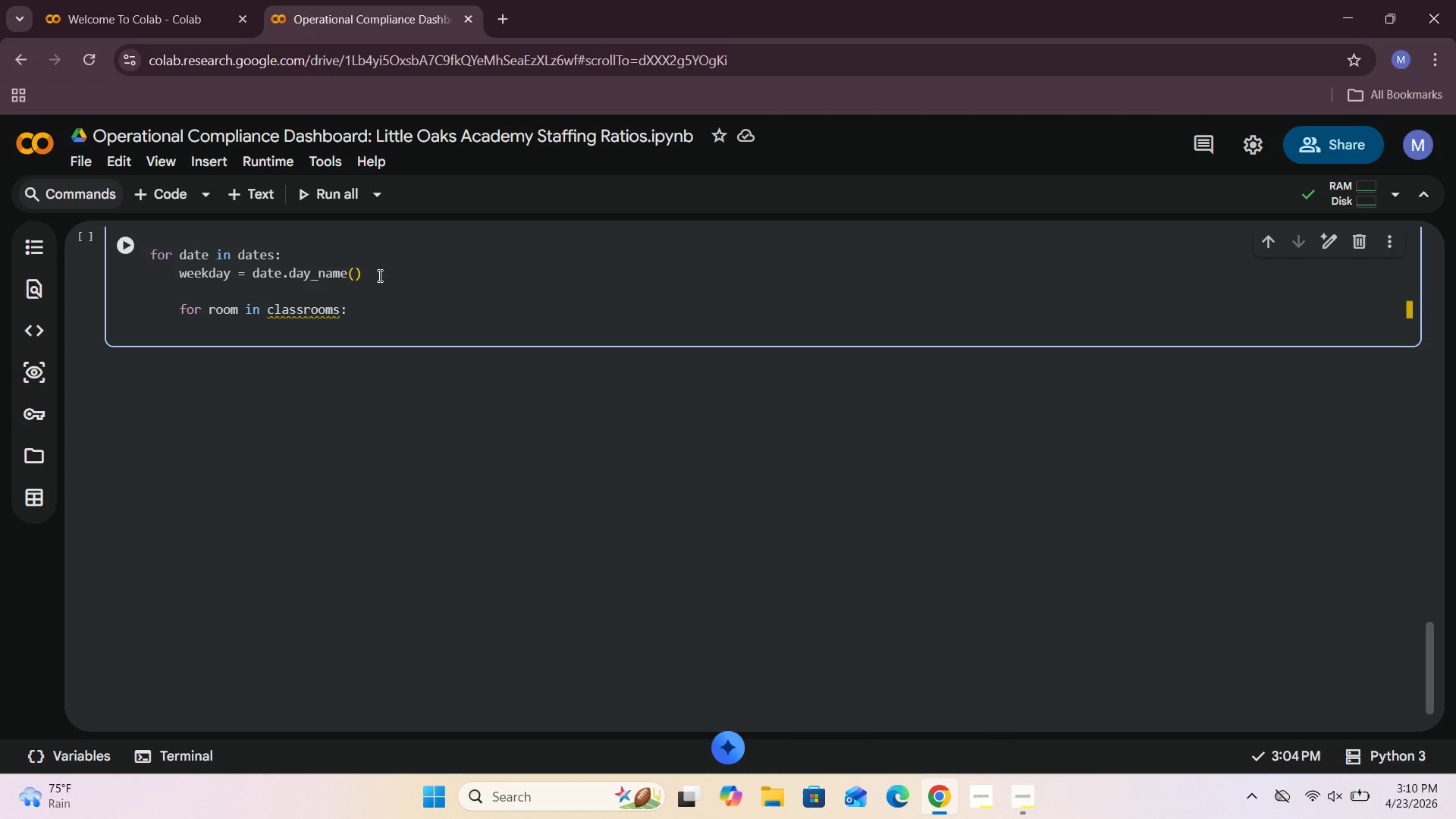 
key(Space)
 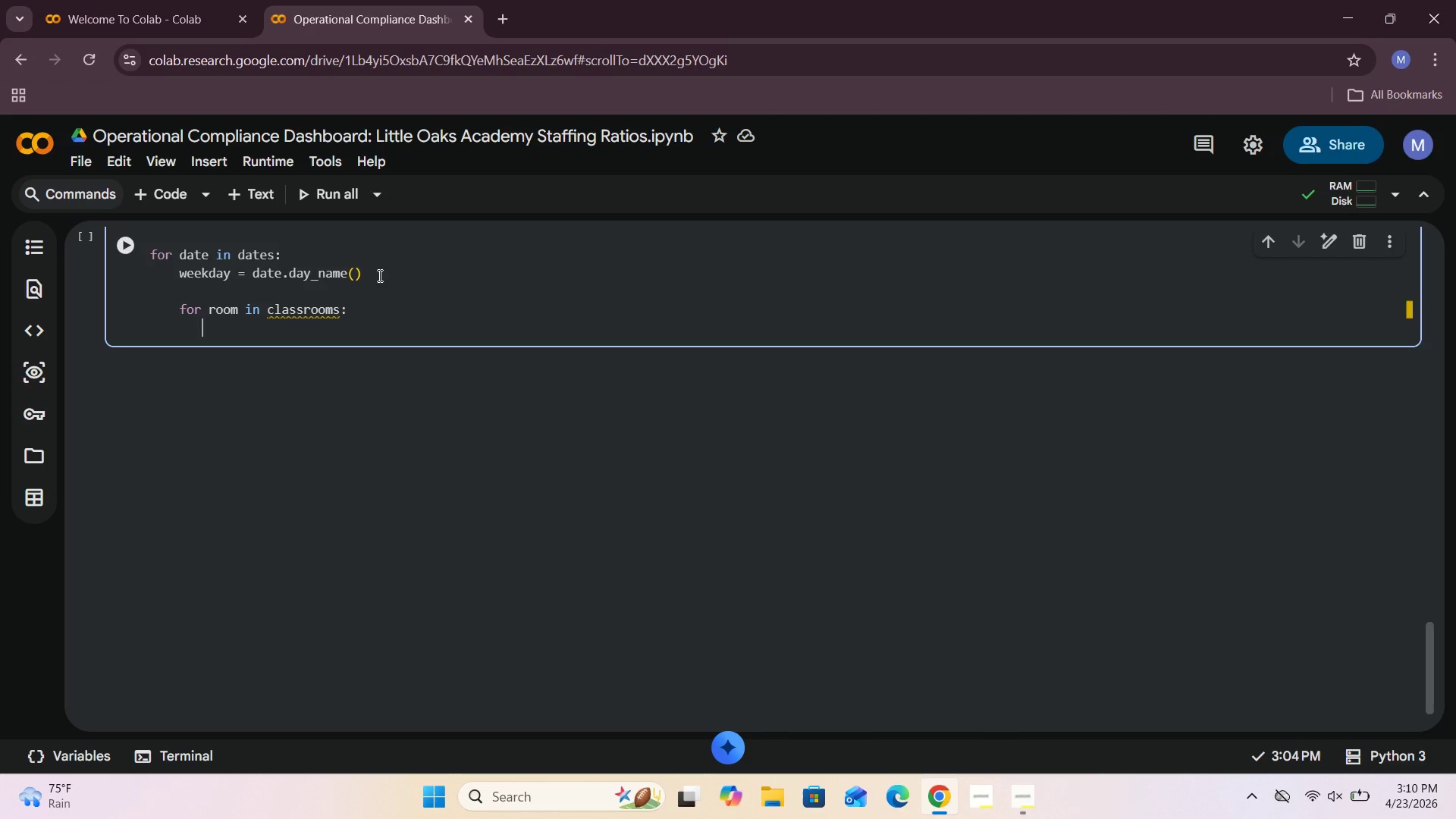 
key(Space)
 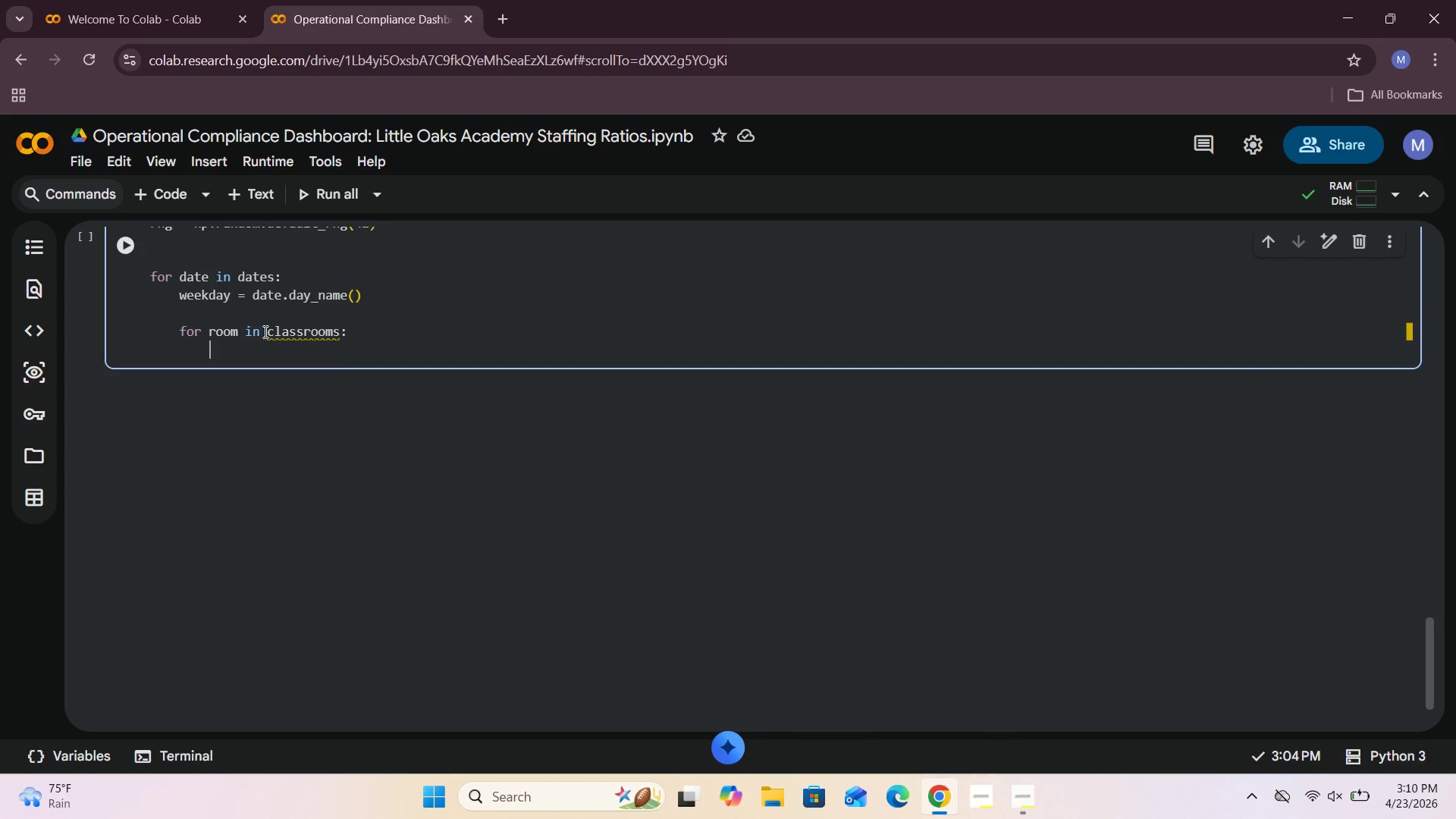 
left_click([274, 331])
 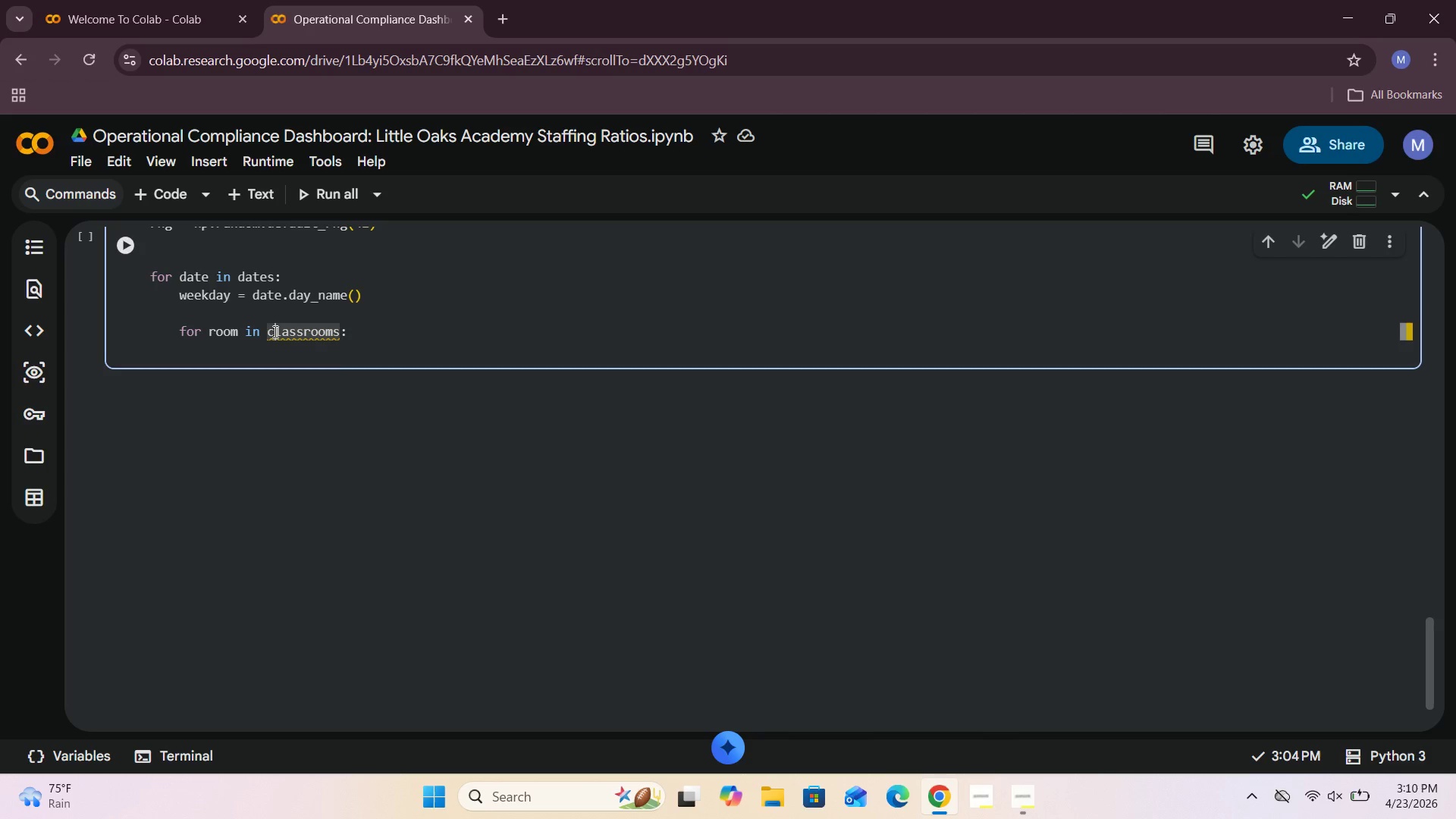 
key(Backspace)
 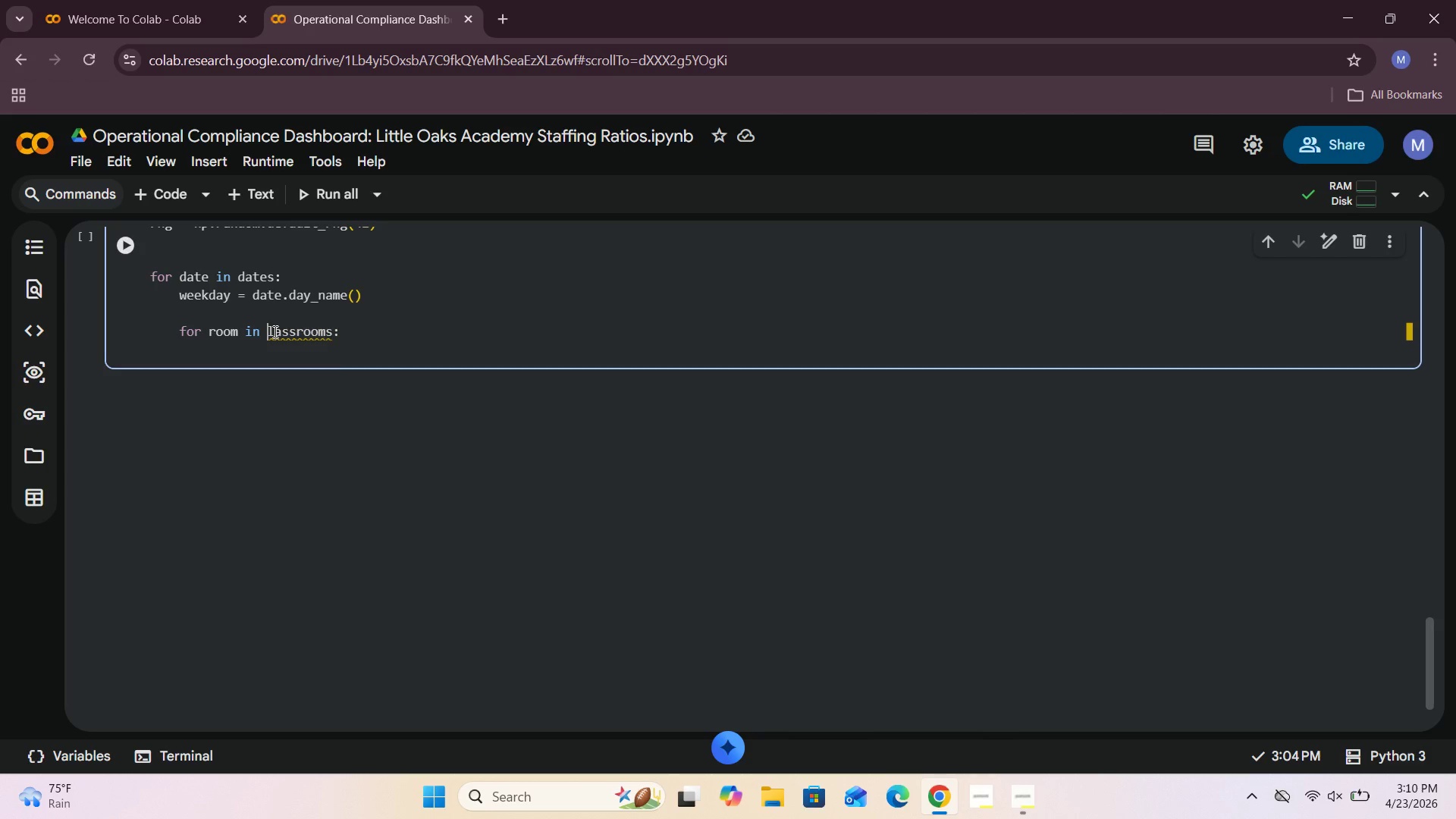 
key(CapsLock)
 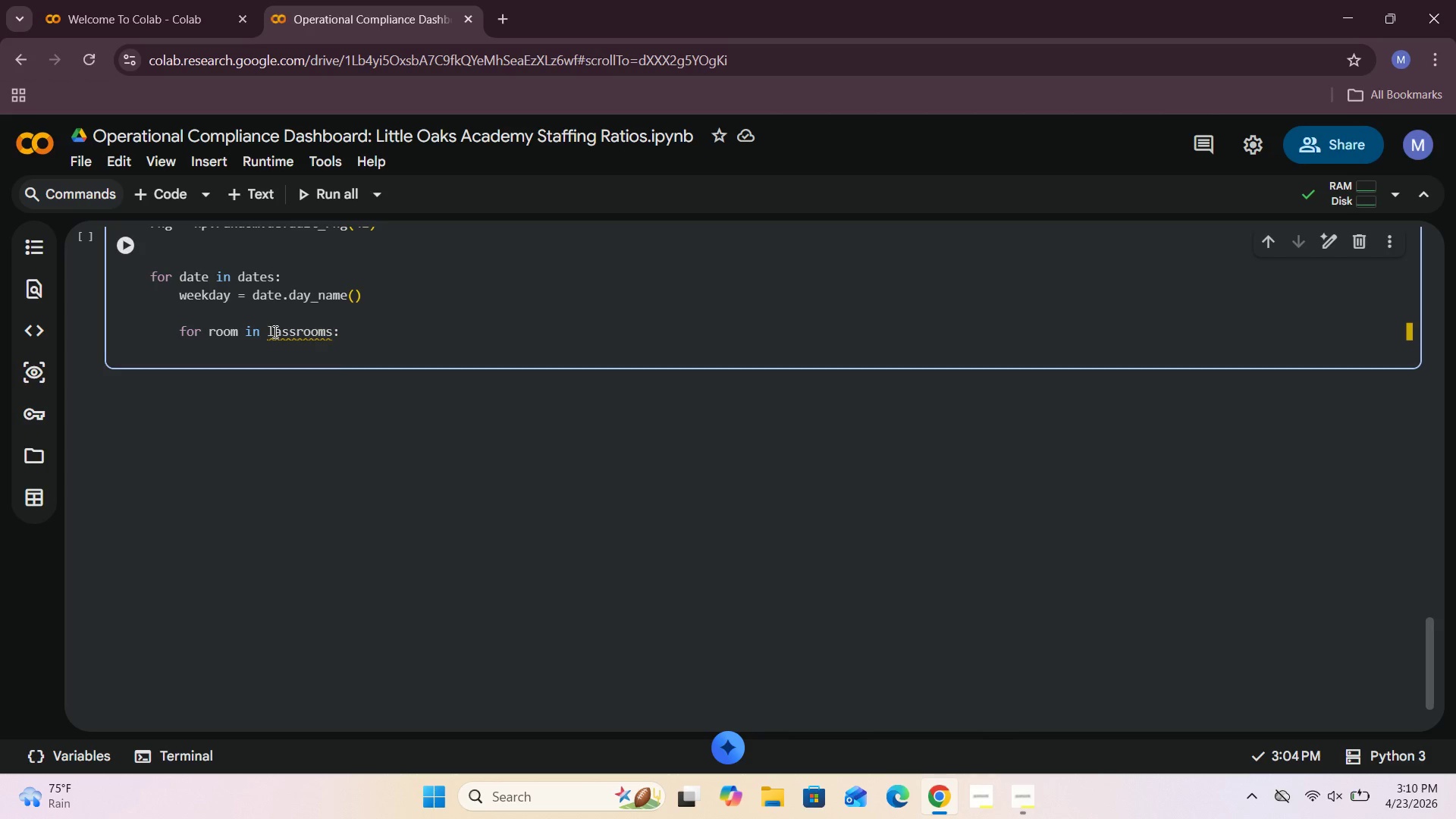 
key(C)
 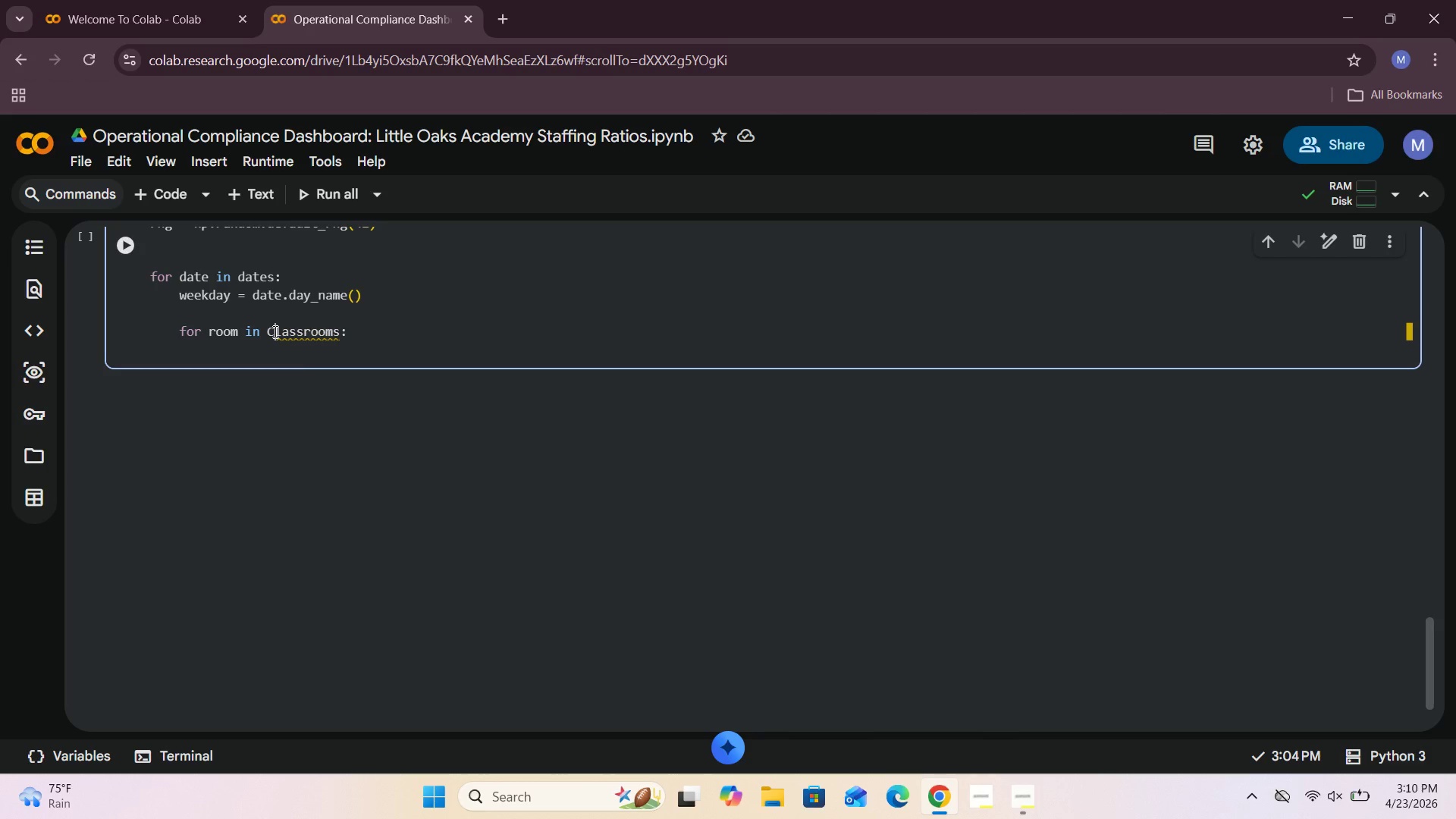 
key(CapsLock)
 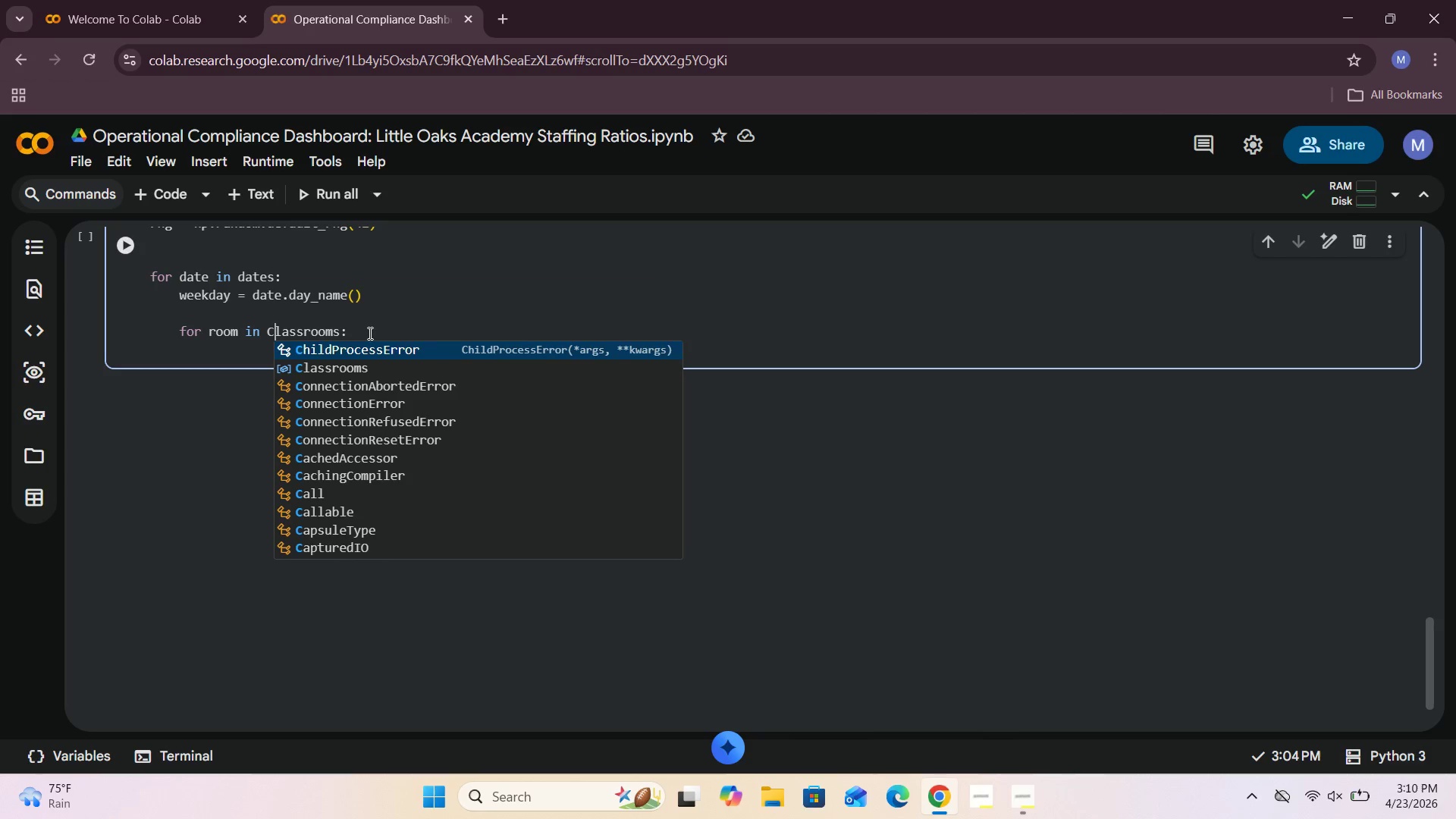 
left_click([369, 333])
 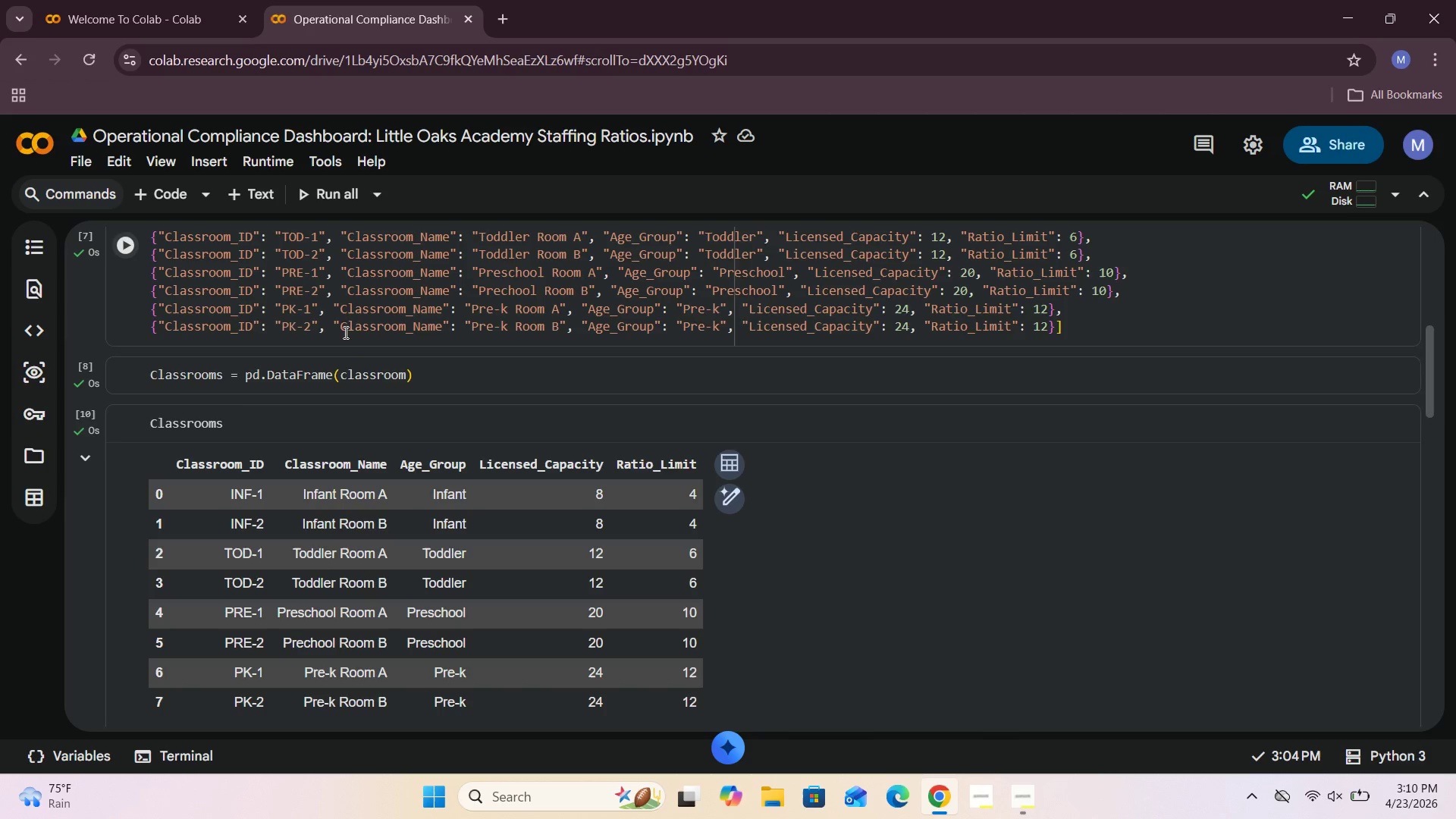 
wait(25.94)
 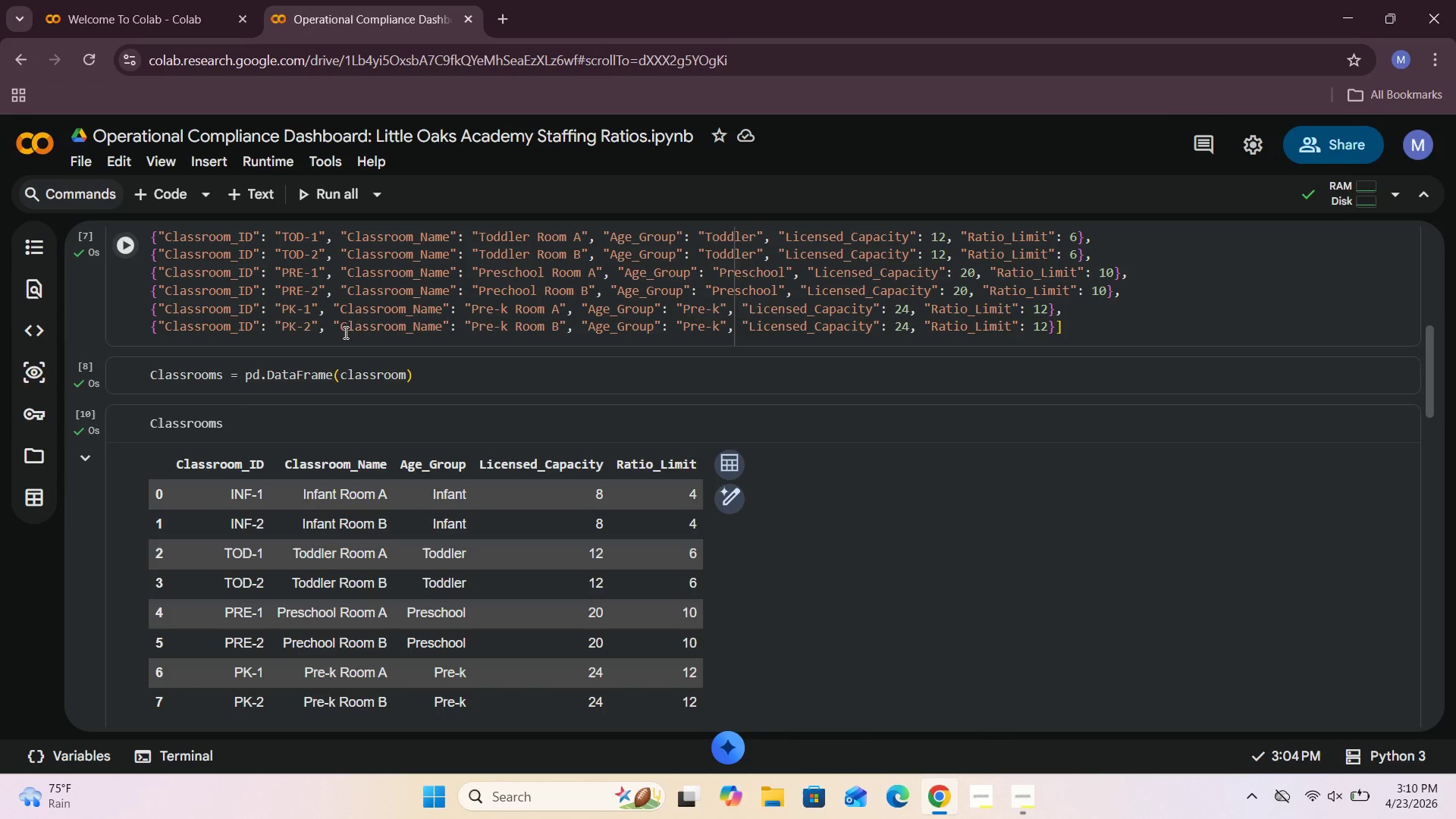 
left_click([275, 427])
 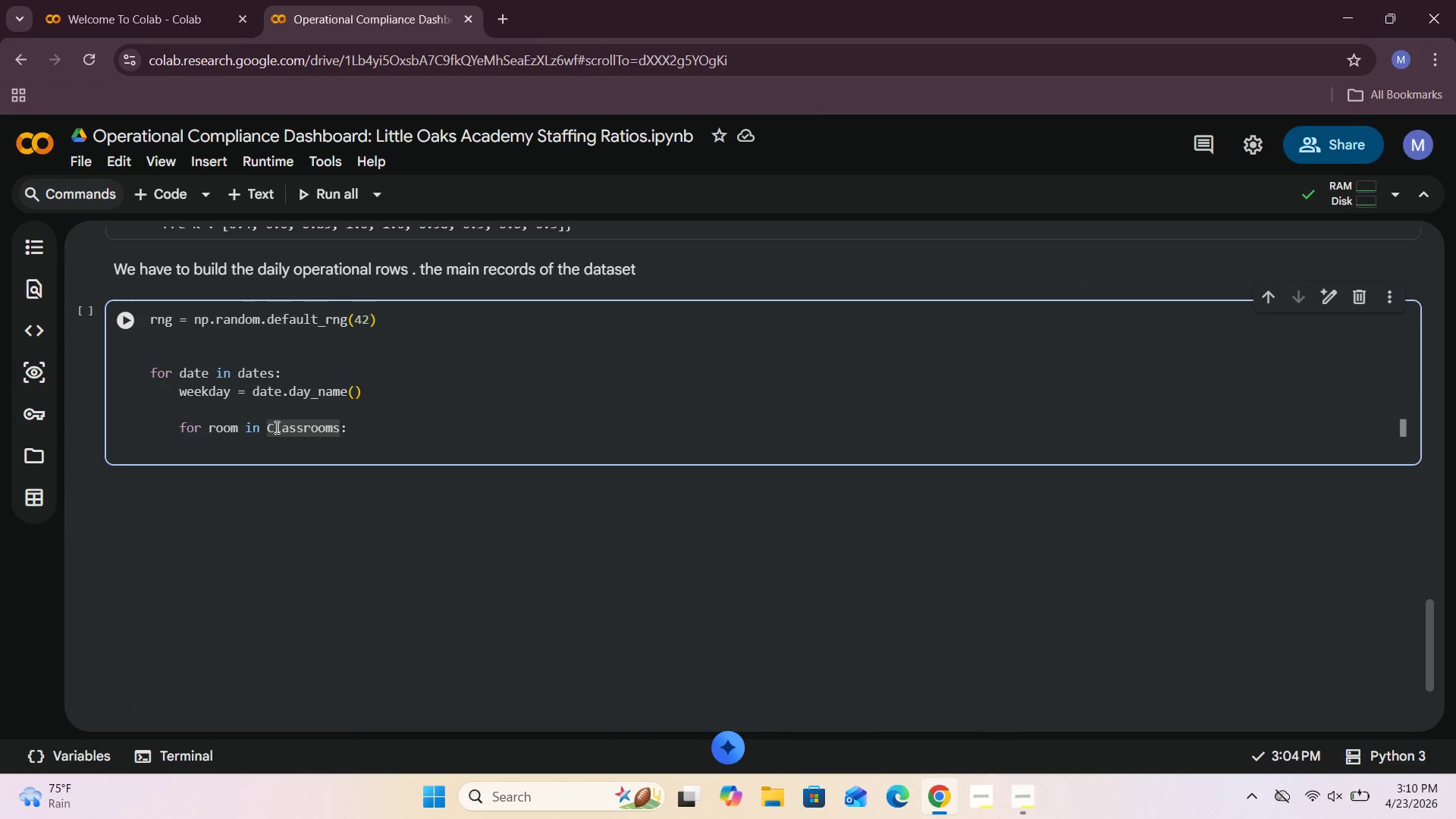 
key(Backspace)
 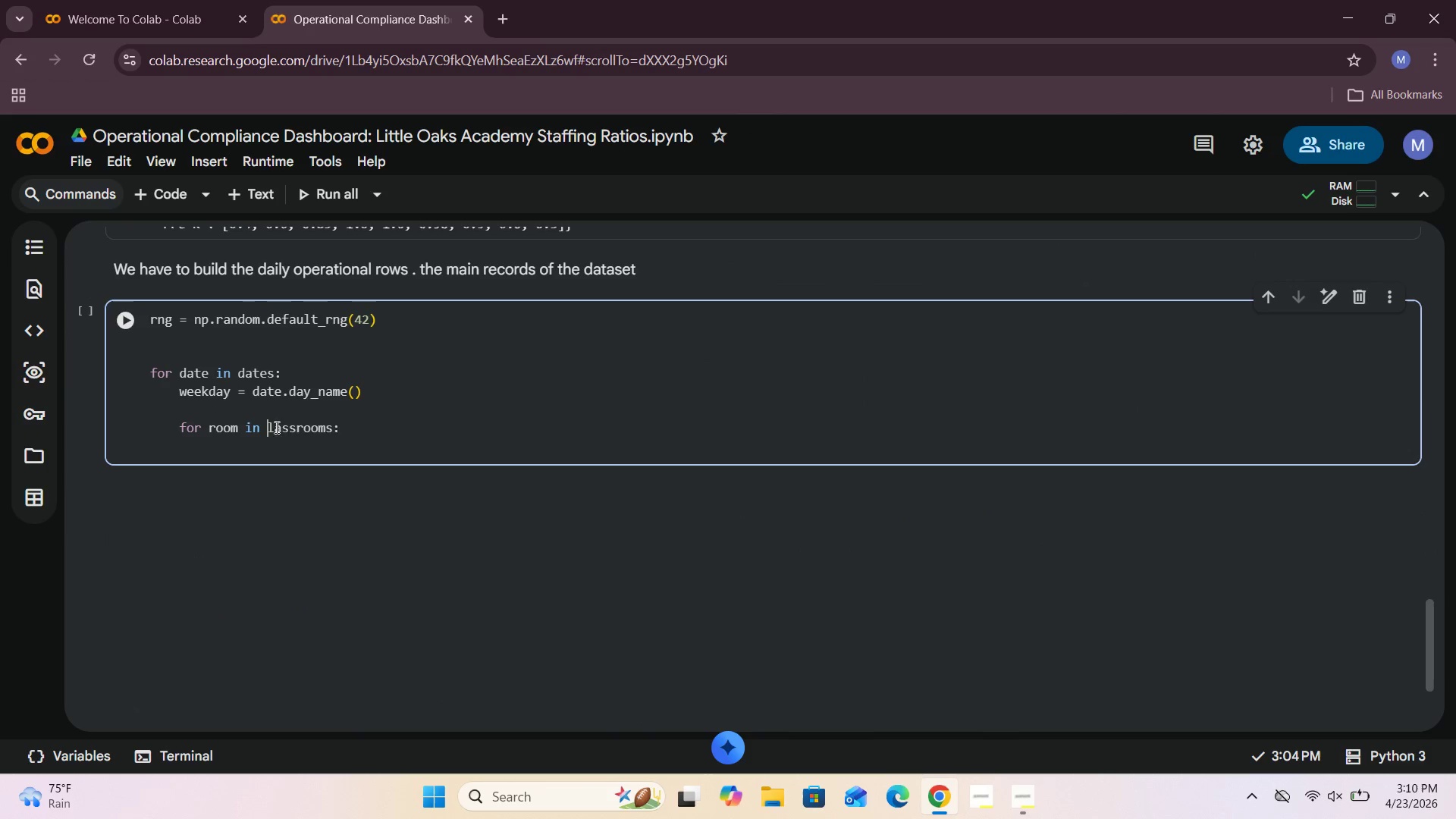 
key(C)
 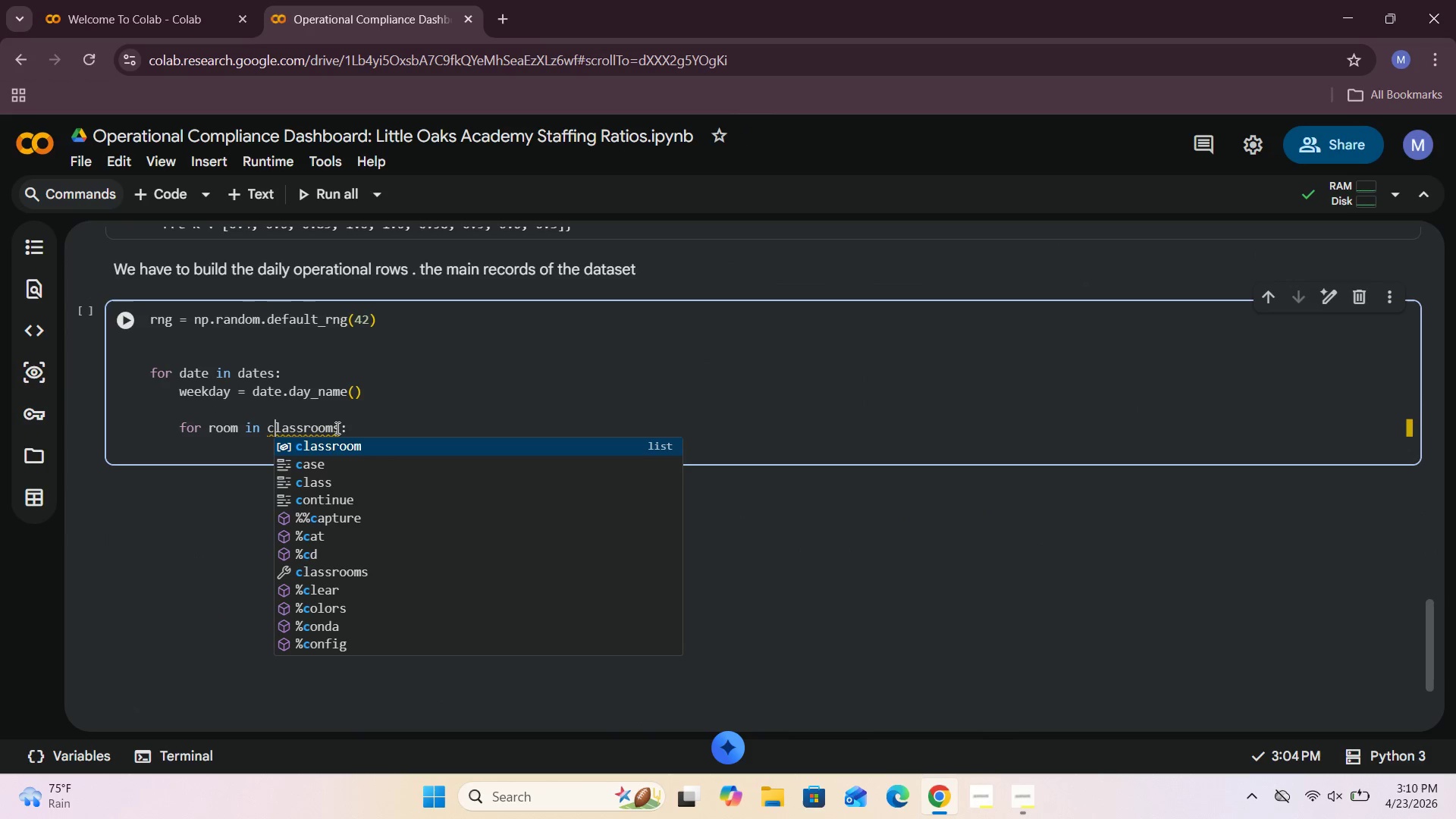 
left_click([337, 428])
 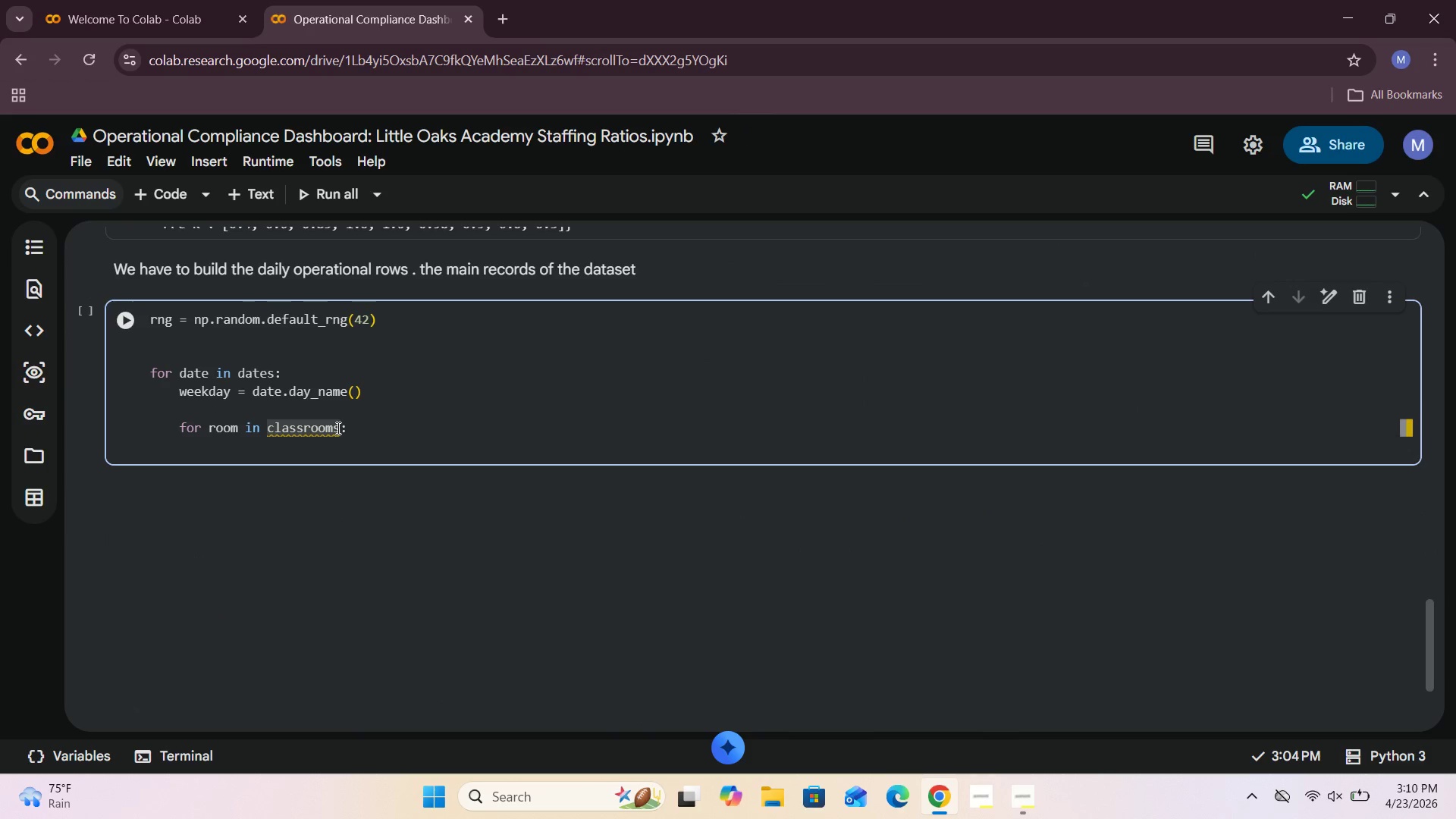 
key(Backspace)
 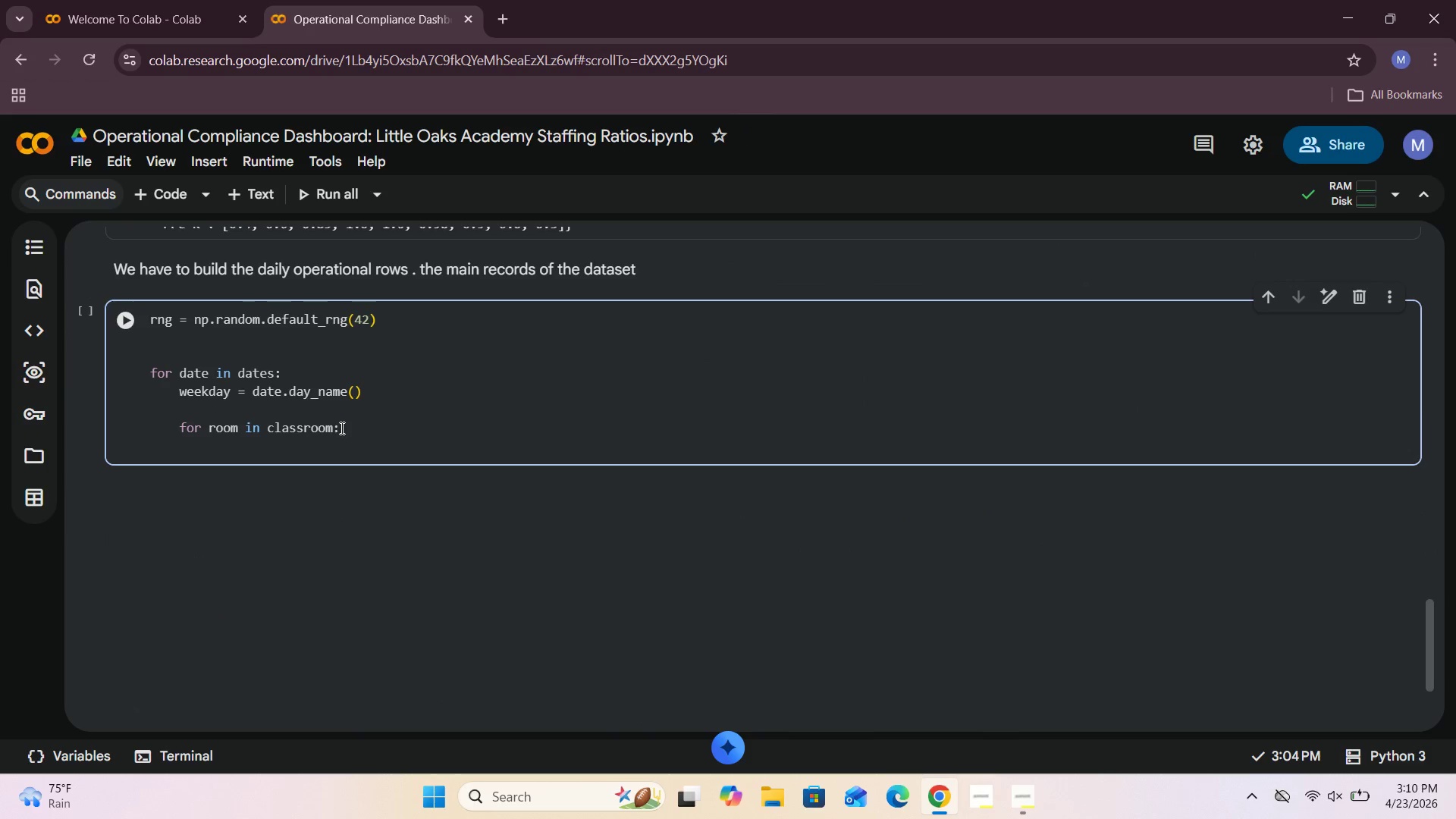 
left_click([340, 428])
 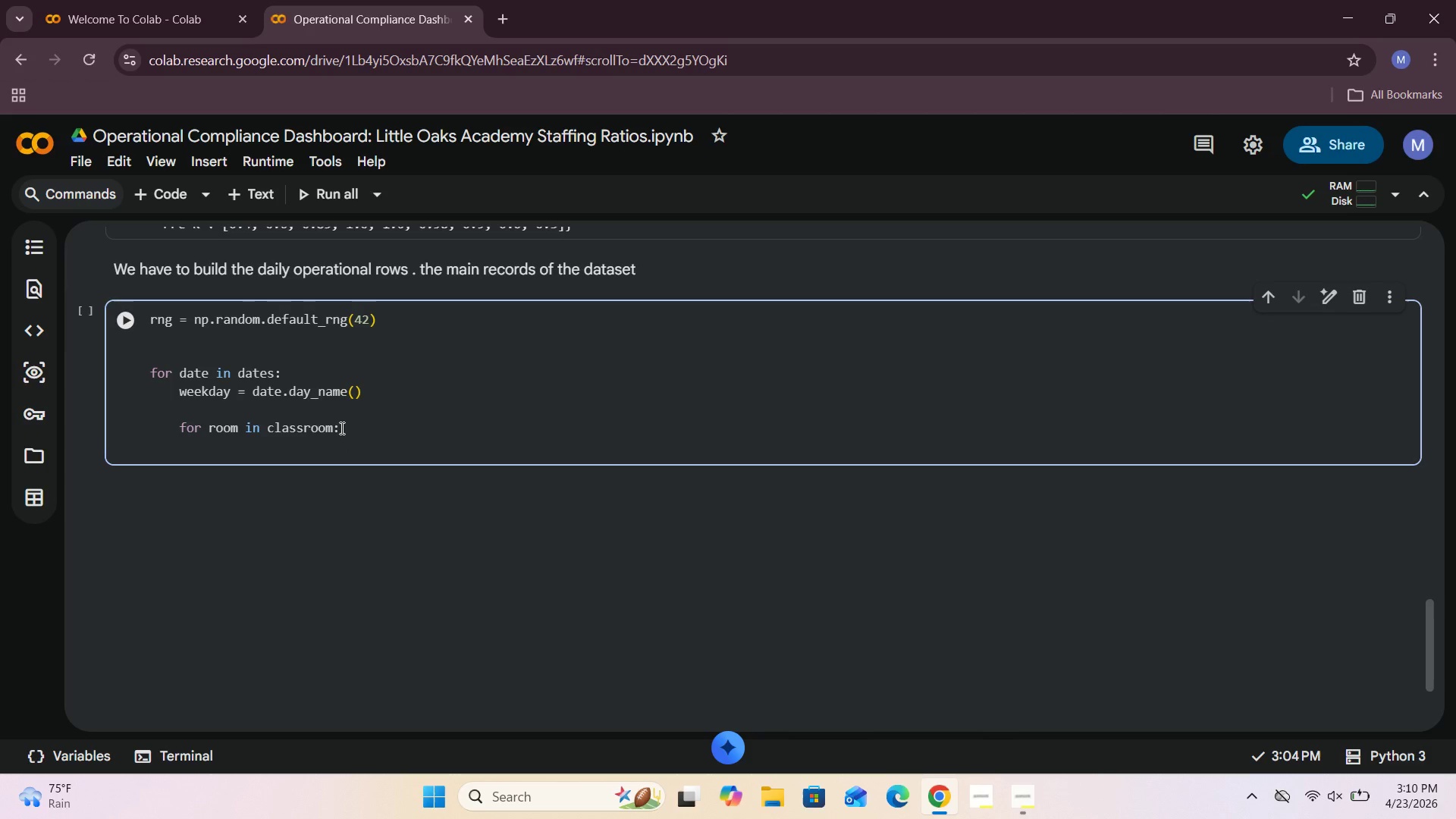 
key(Enter)
 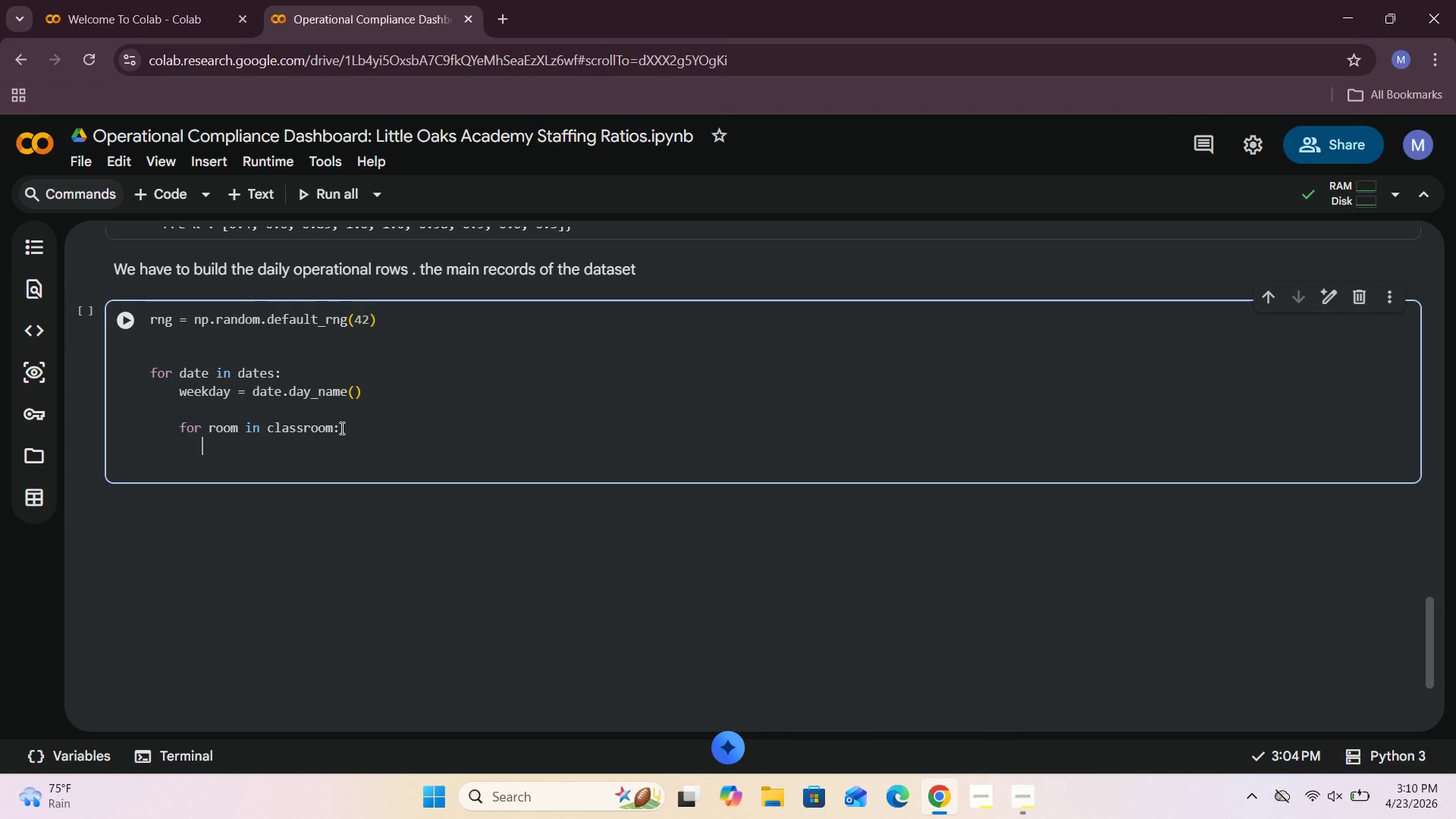 
type(  capacity = room["Li)
 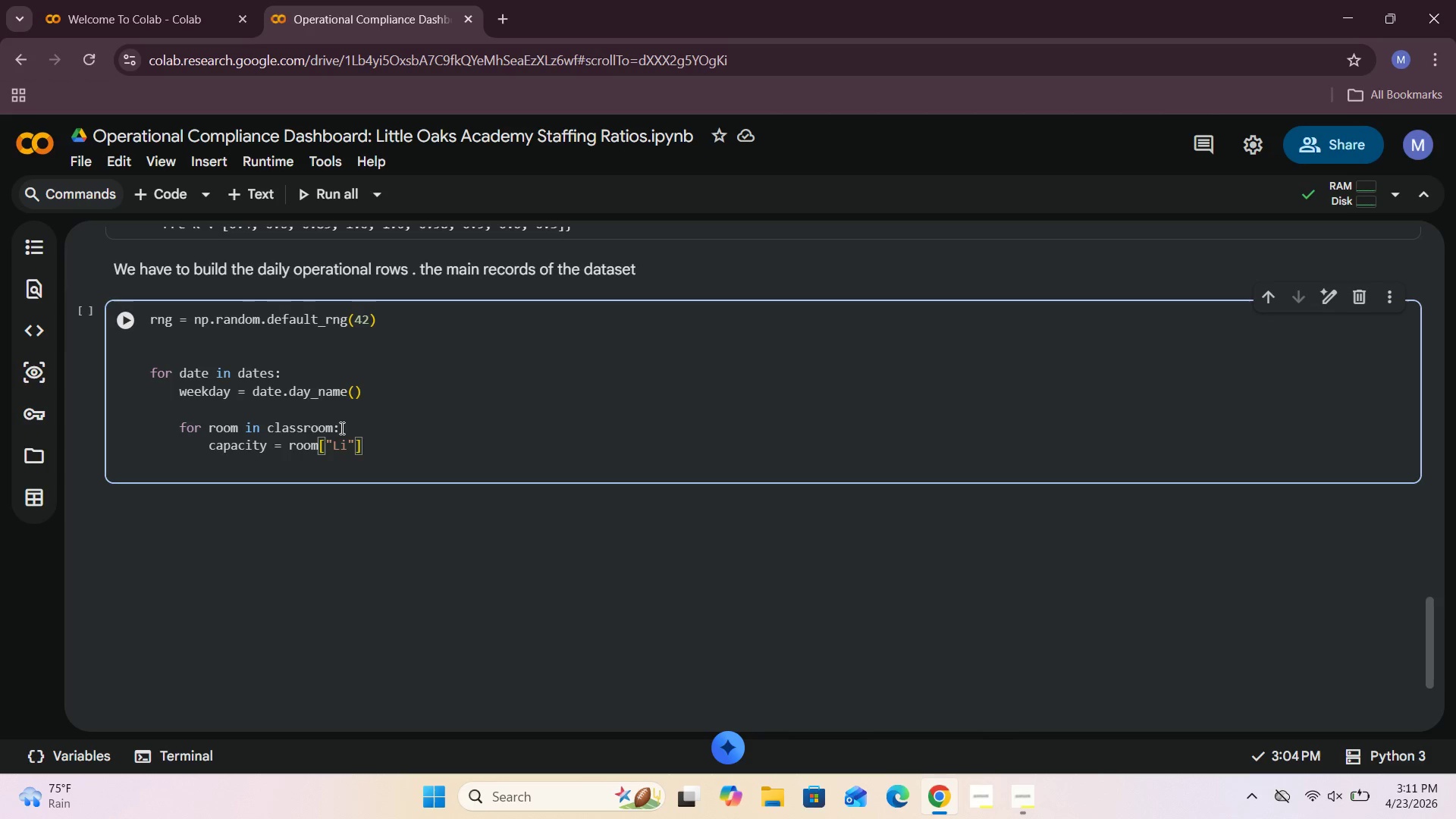 
wait(16.2)
 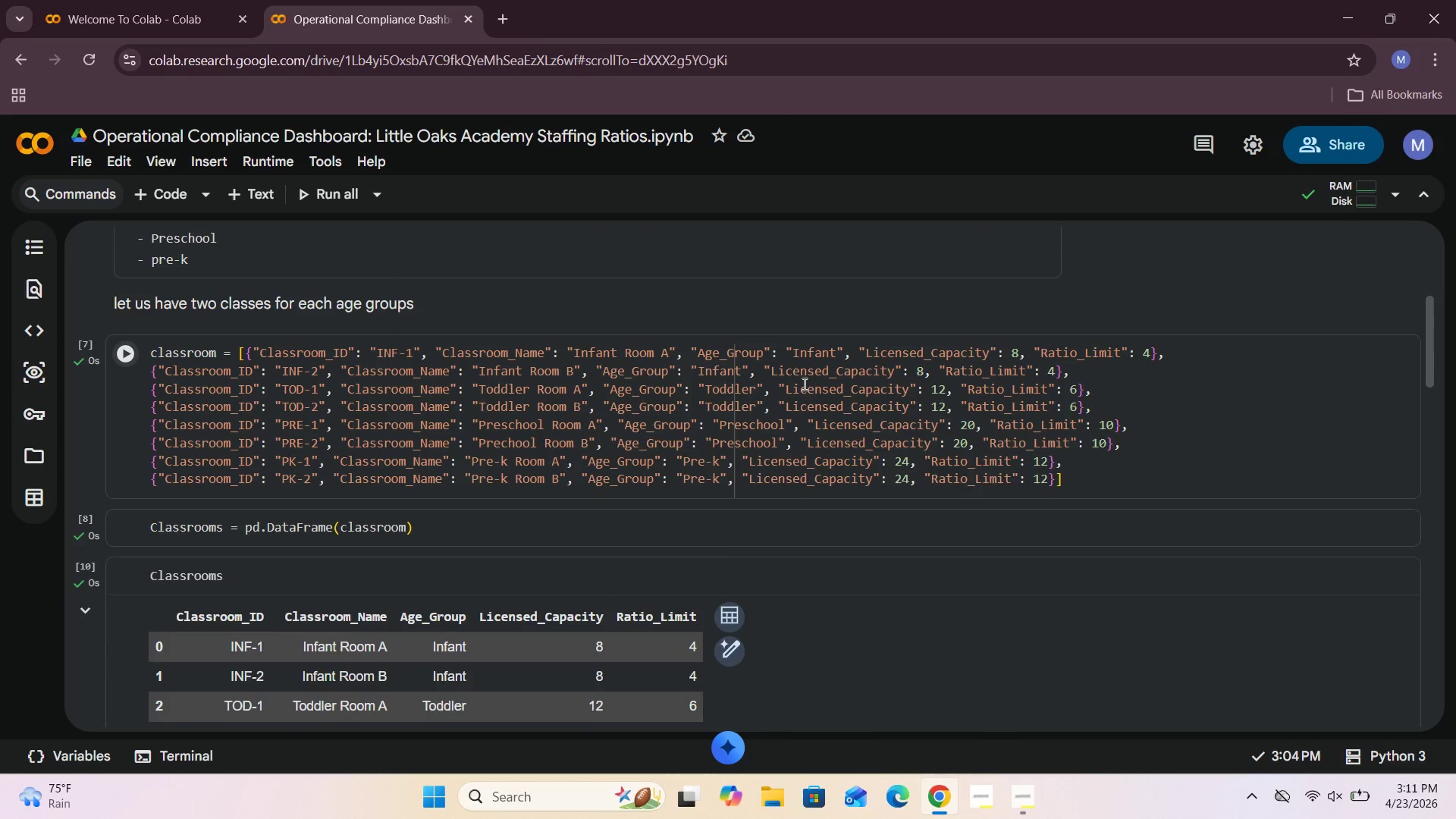 
type(censed_Capacity)
 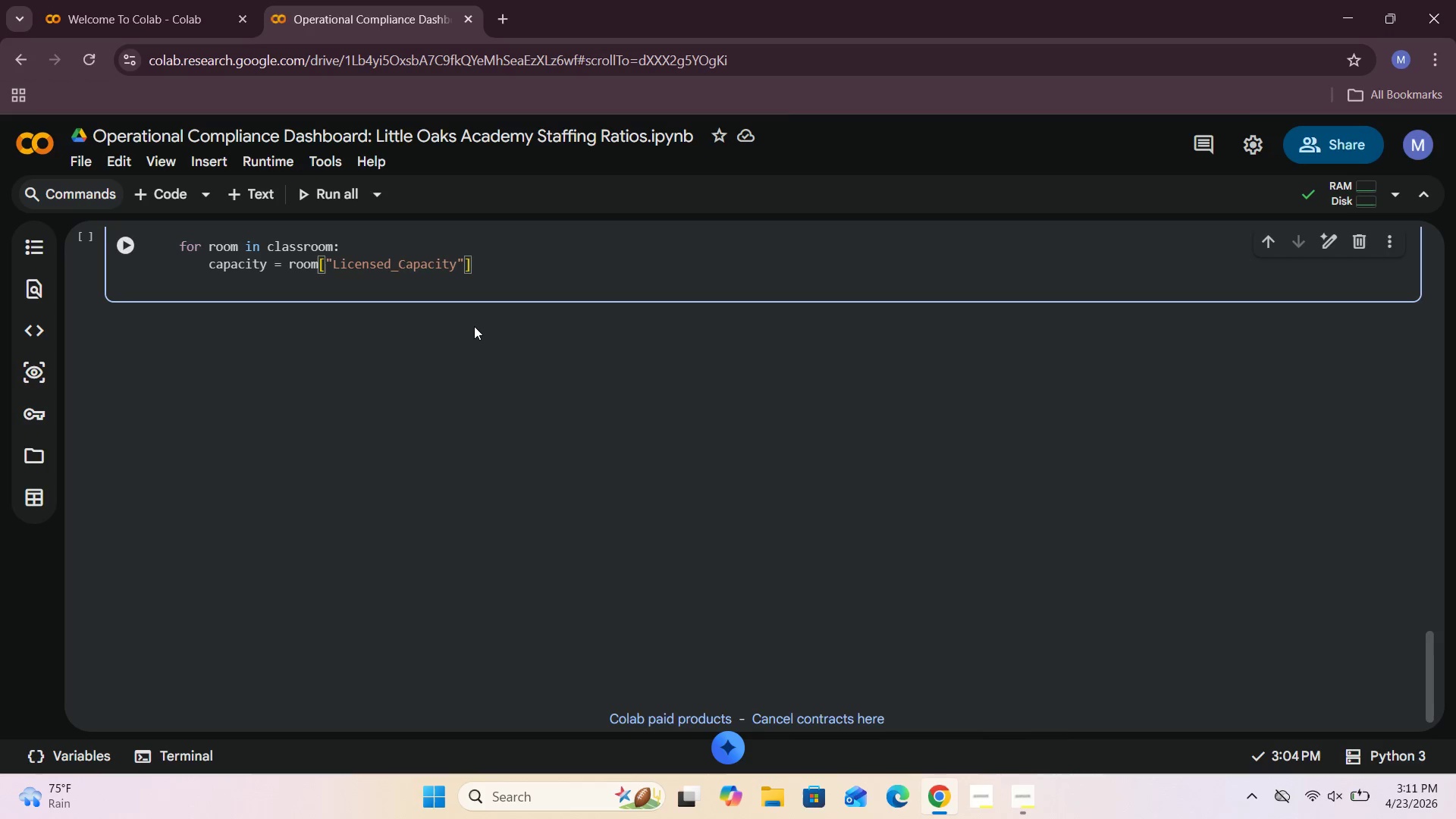 
wait(5.17)
 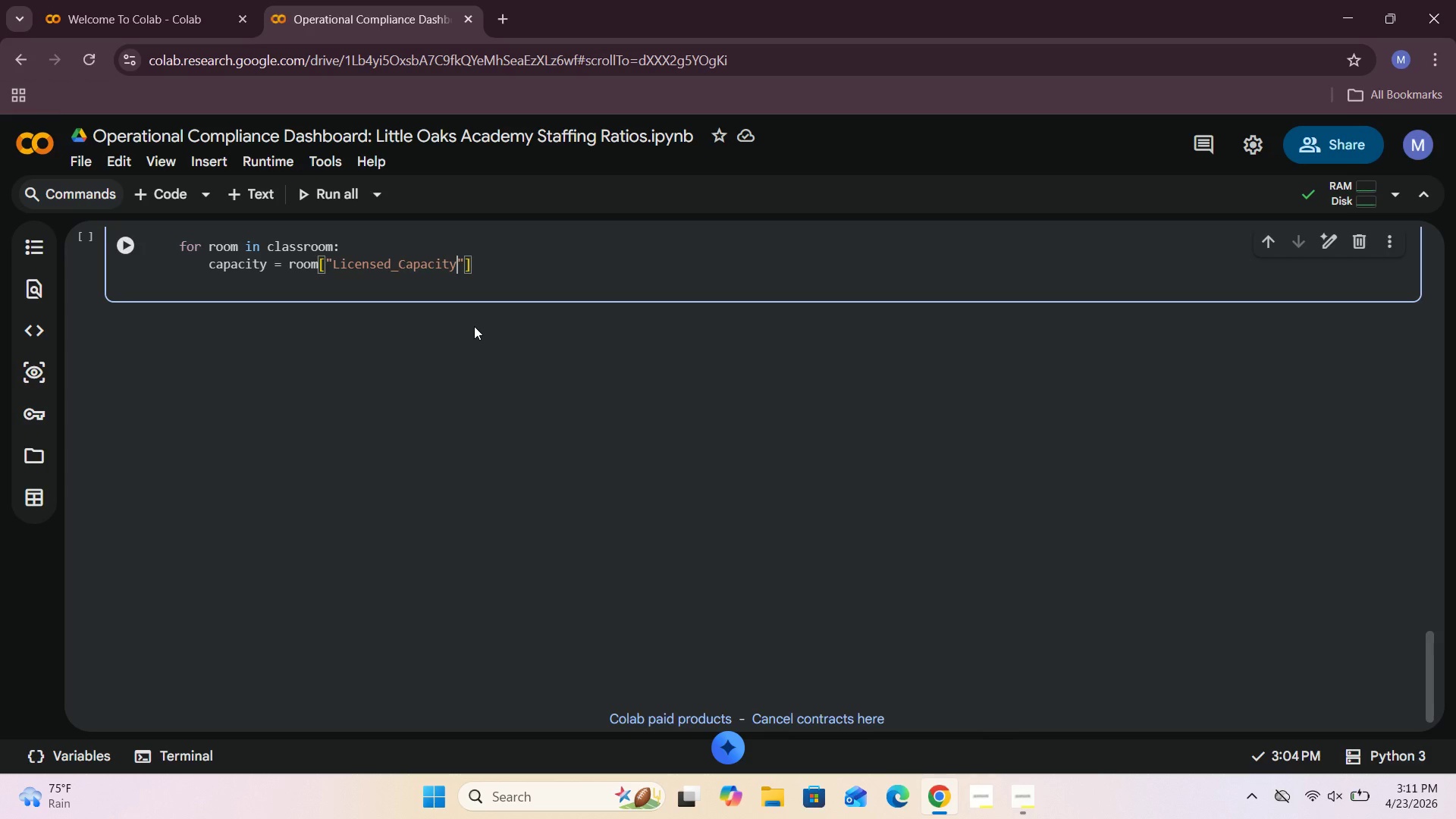 
key(ArrowRight)
 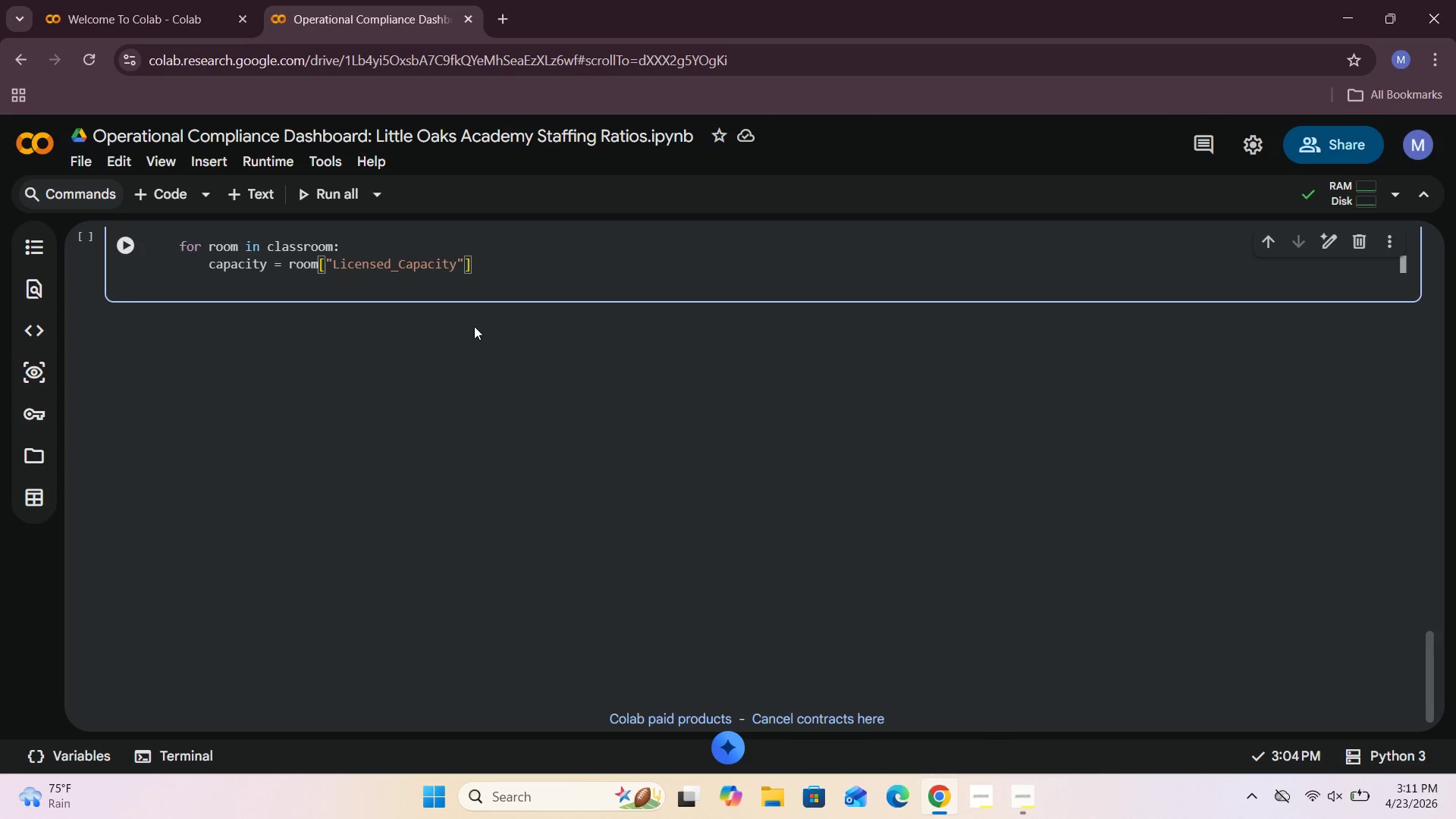 
key(ArrowRight)
 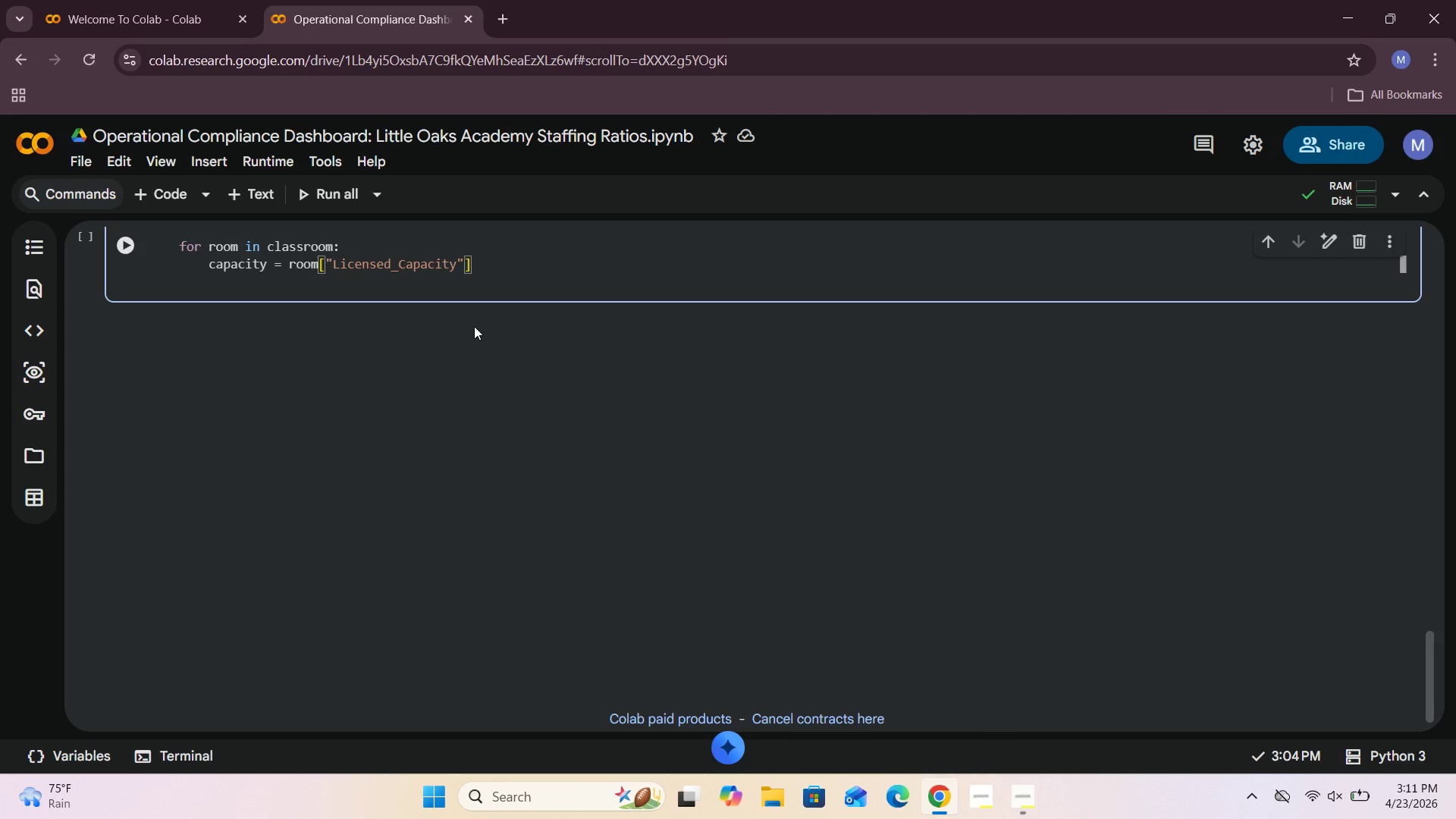 
key(Enter)
 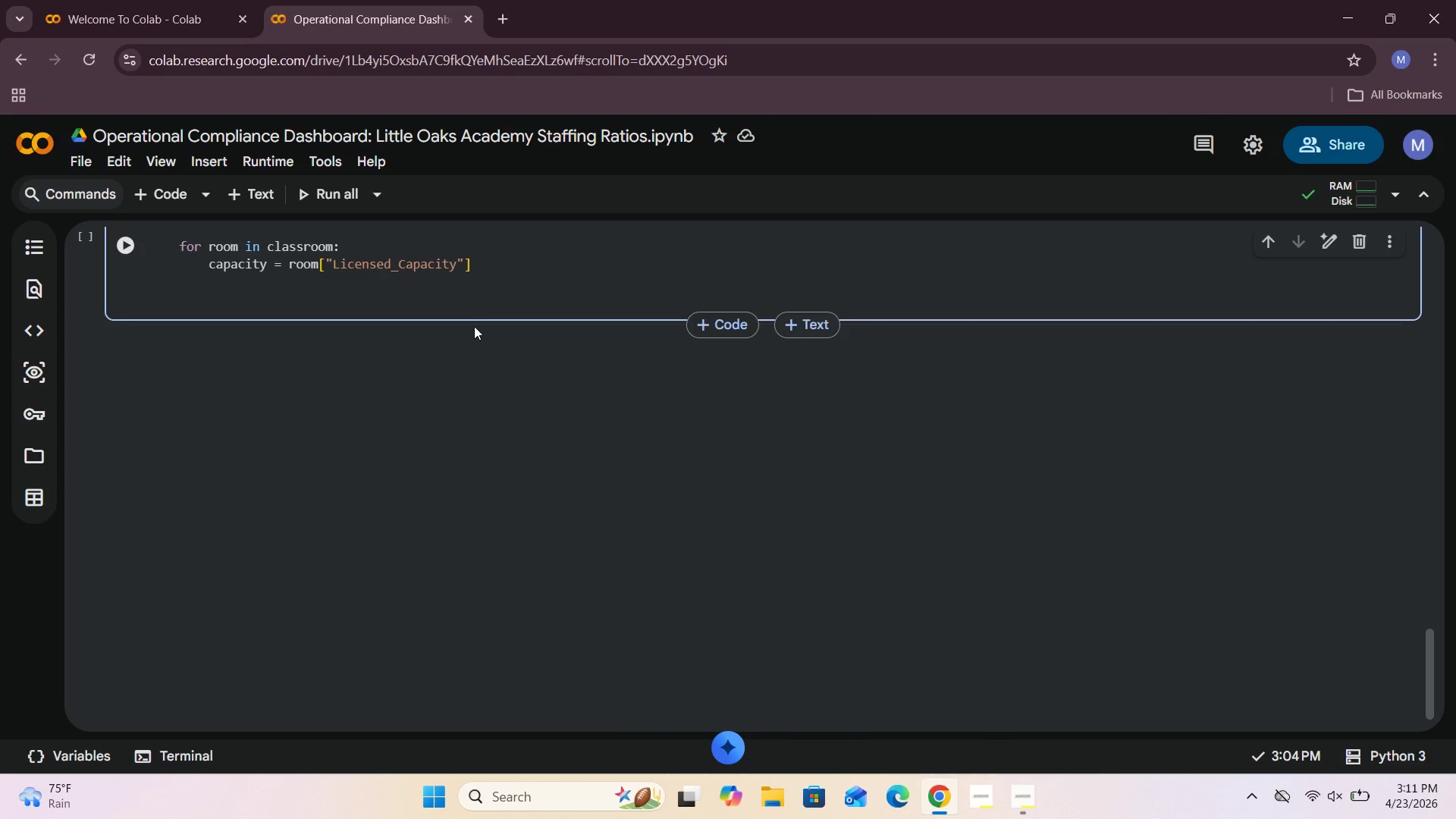 
type(ratio_lii)
key(Backspace)
type(mit = )
 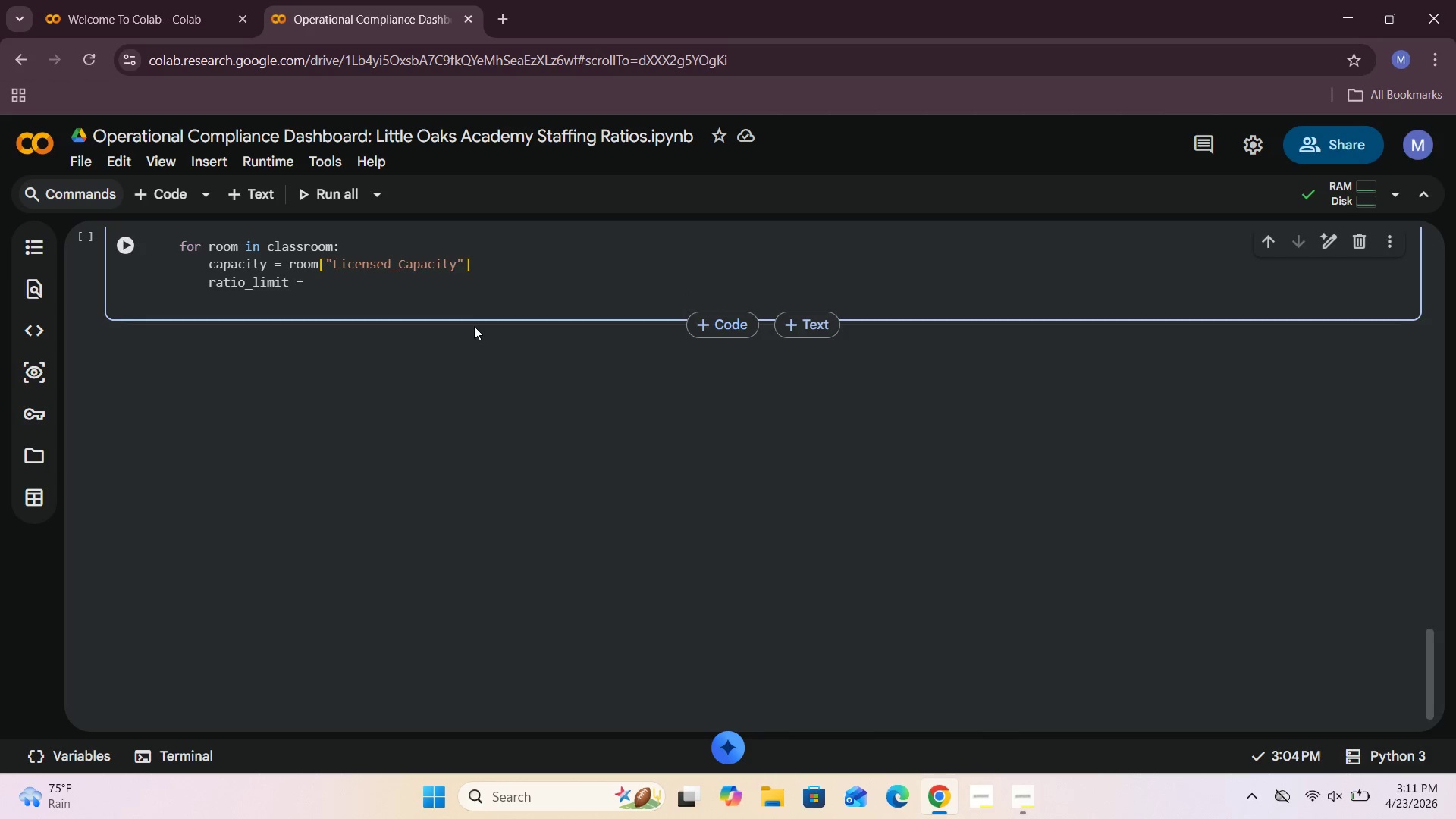 
type(room[)
 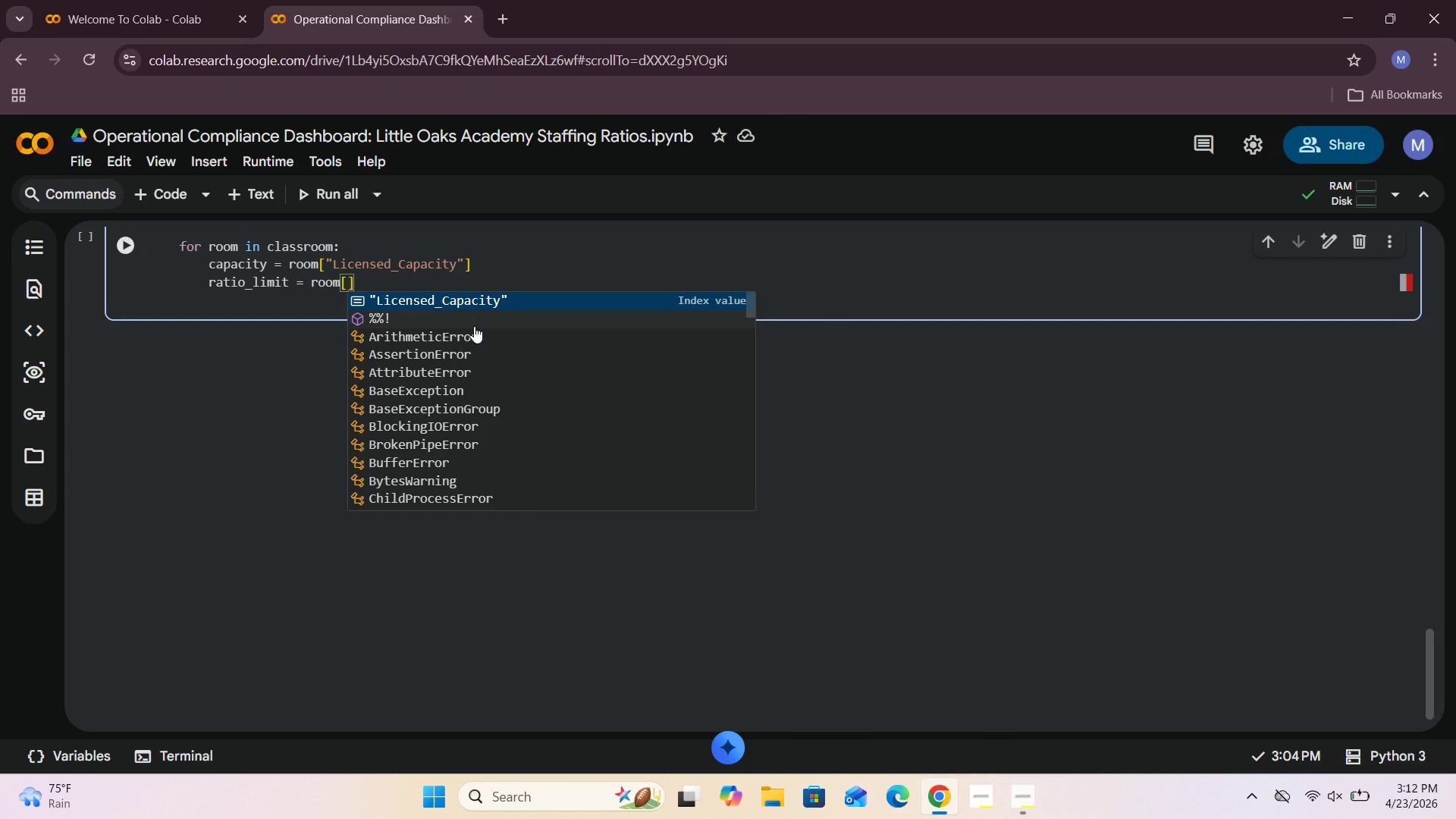 
wait(10.78)
 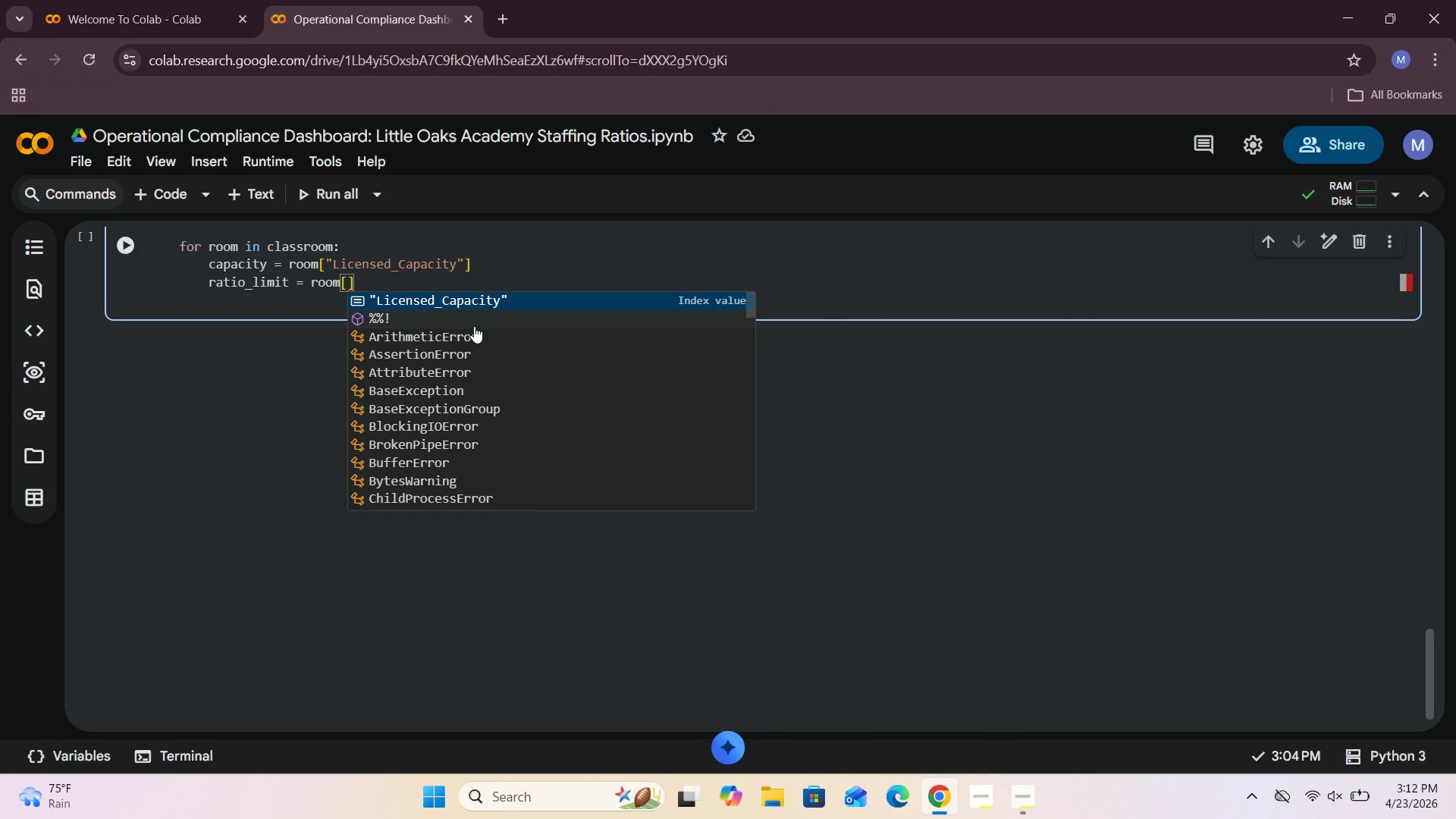 
type(Ratio_Limit)
 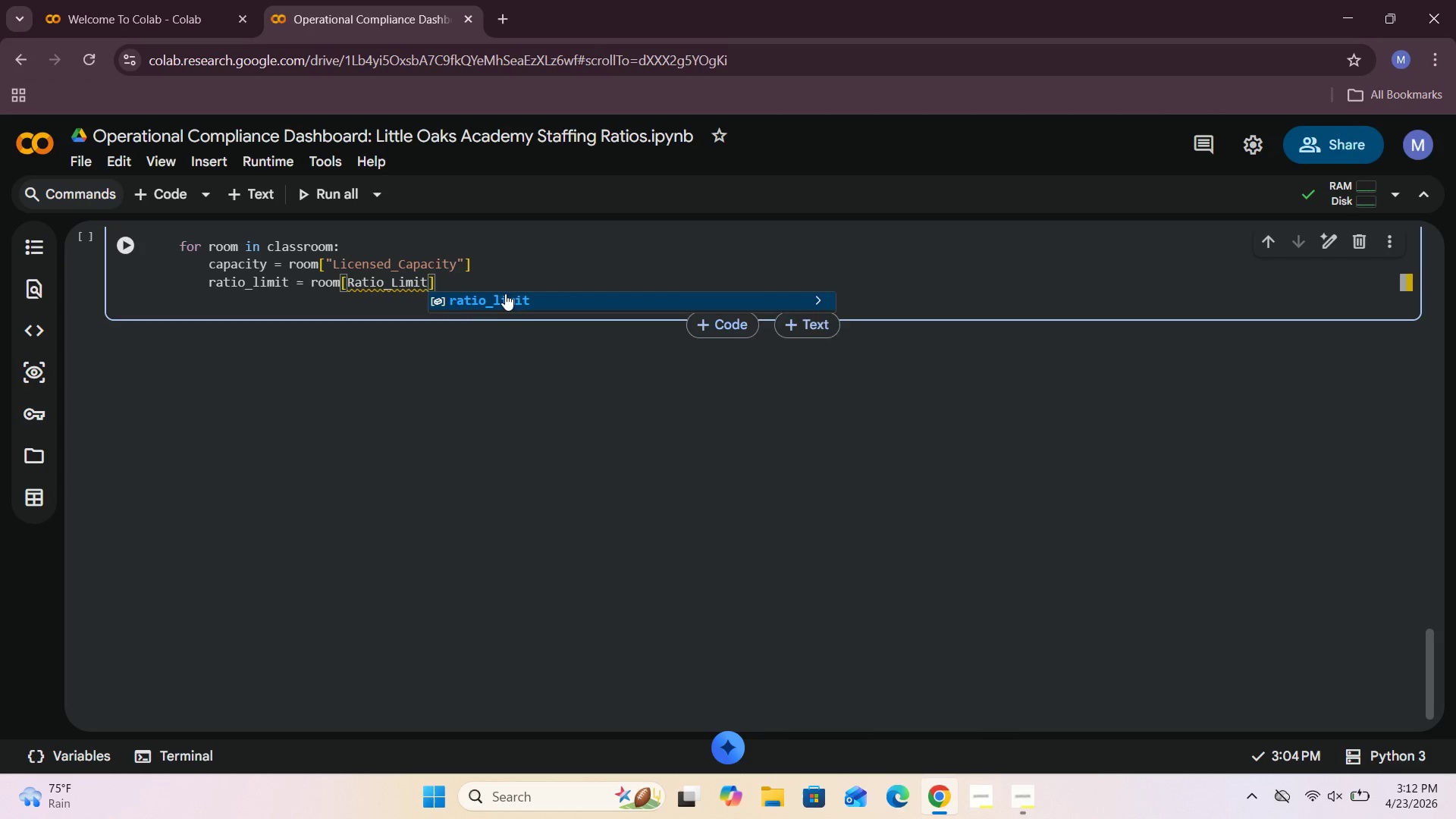 
left_click([506, 293])
 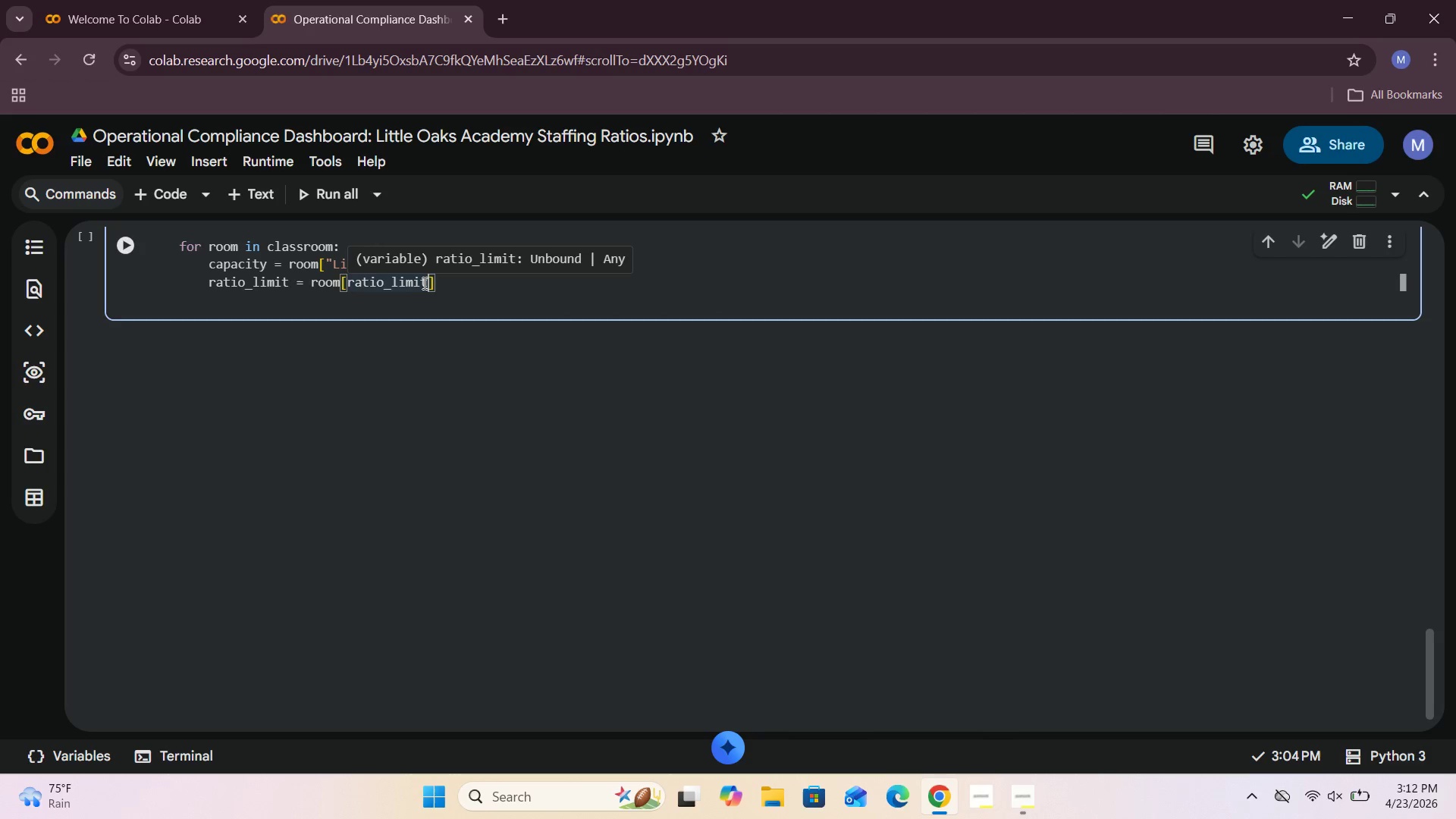 
key(Backspace)
key(Backspace)
key(Backspace)
key(Backspace)
key(Backspace)
key(Backspace)
key(Backspace)
key(Backspace)
key(Backspace)
key(Backspace)
key(Backspace)
type("Ratio_Limit)
 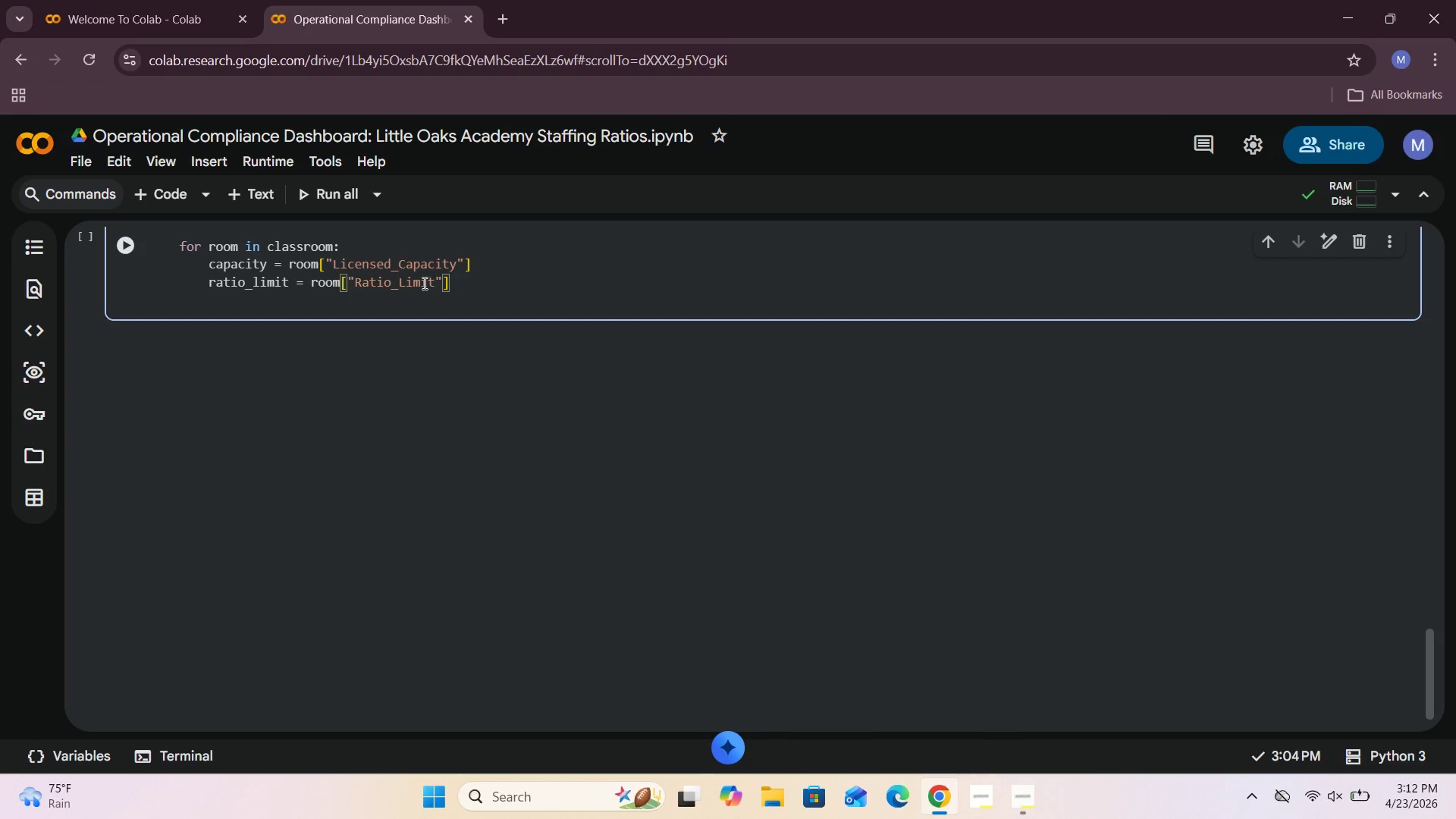 
wait(5.58)
 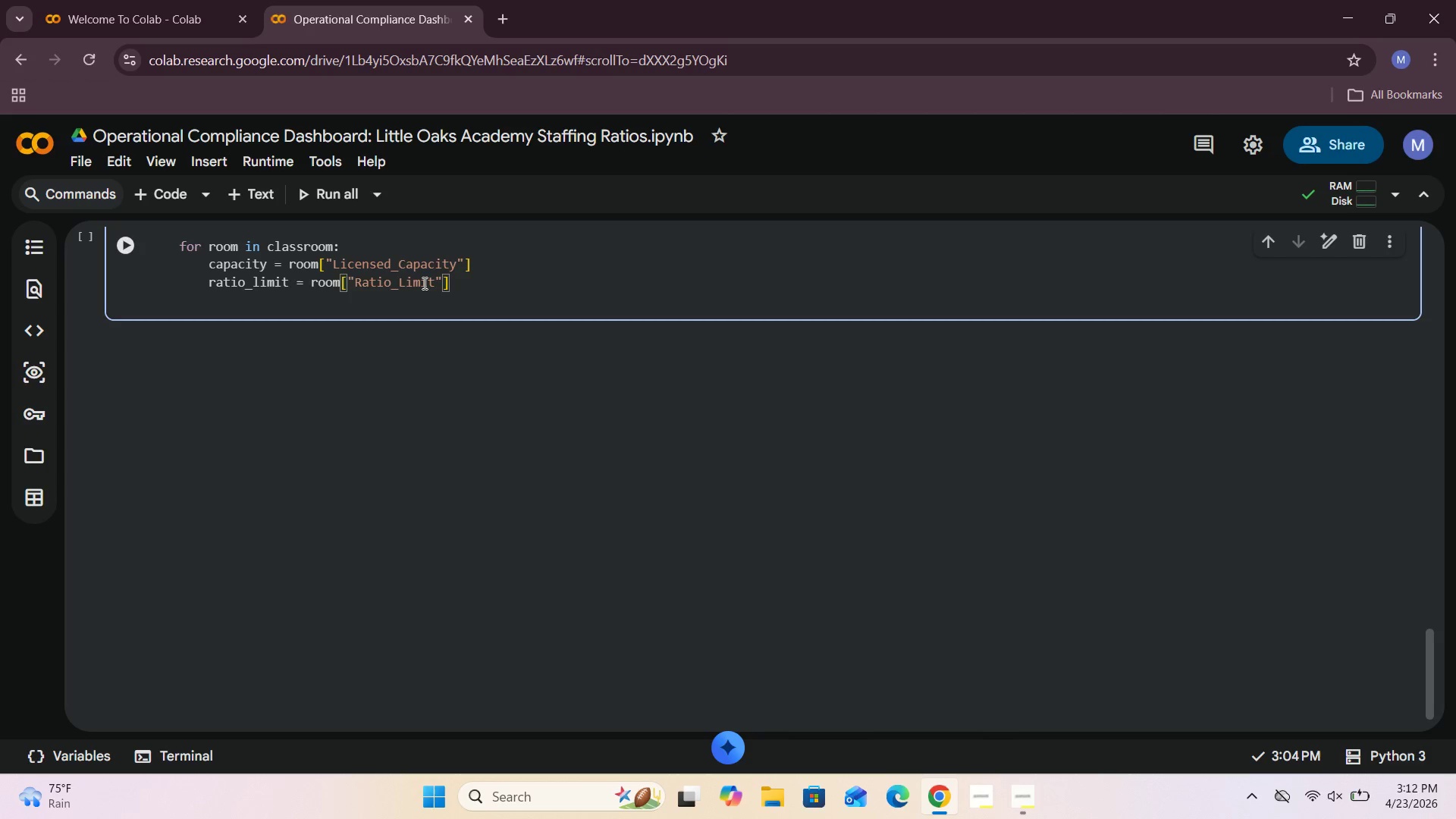 
key(ArrowRight)
 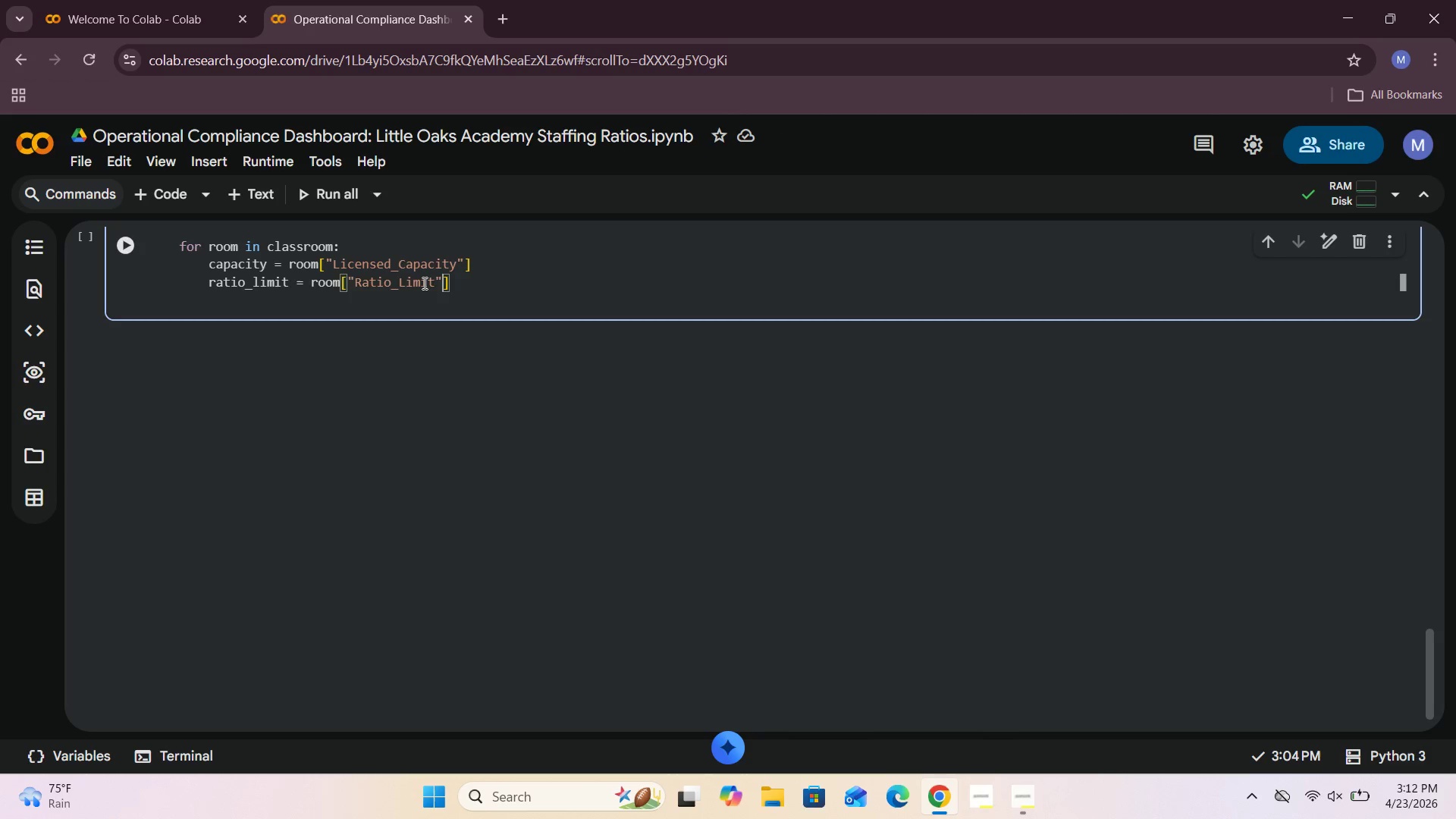 
key(ArrowRight)
 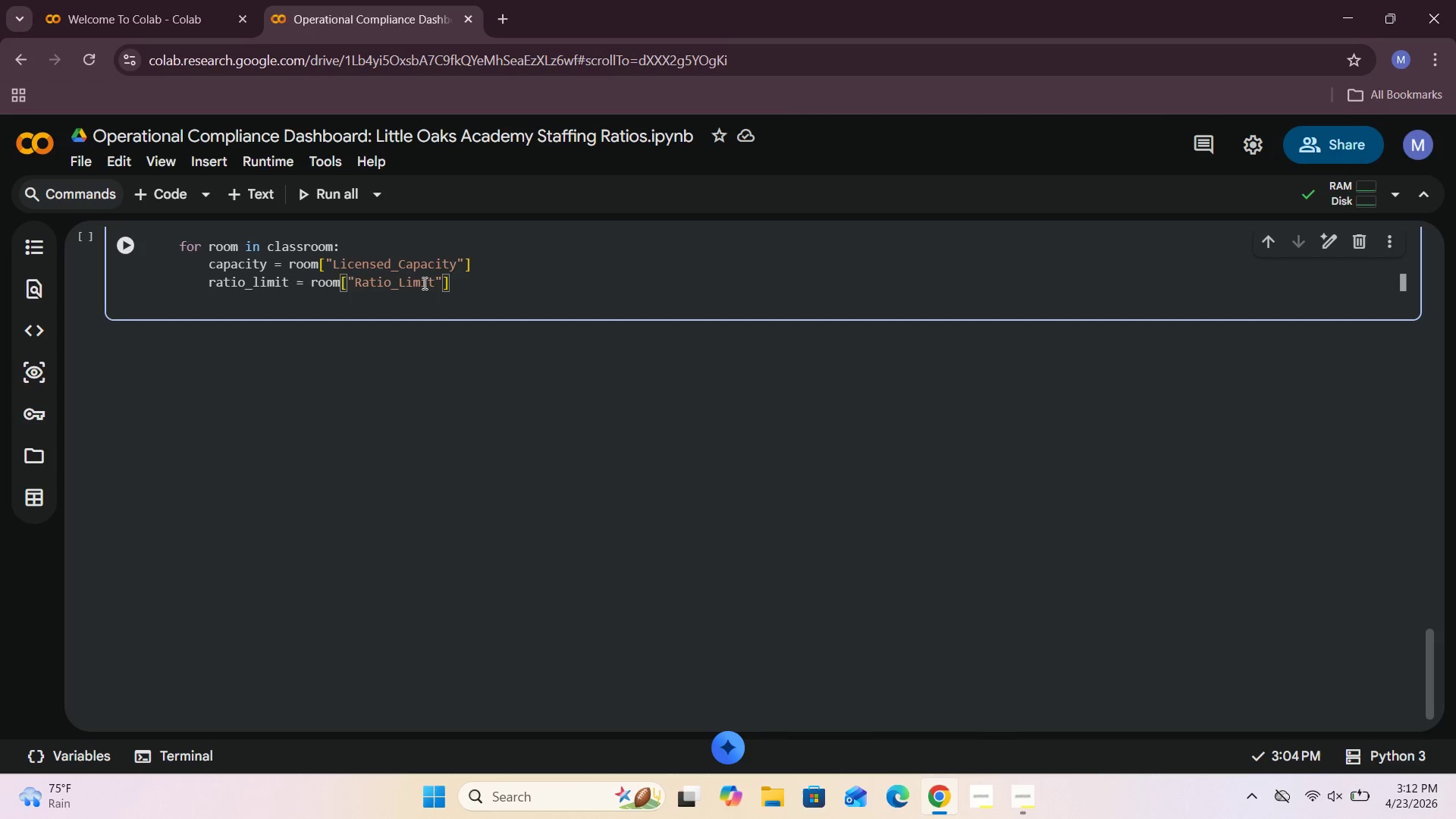 
key(Enter)
 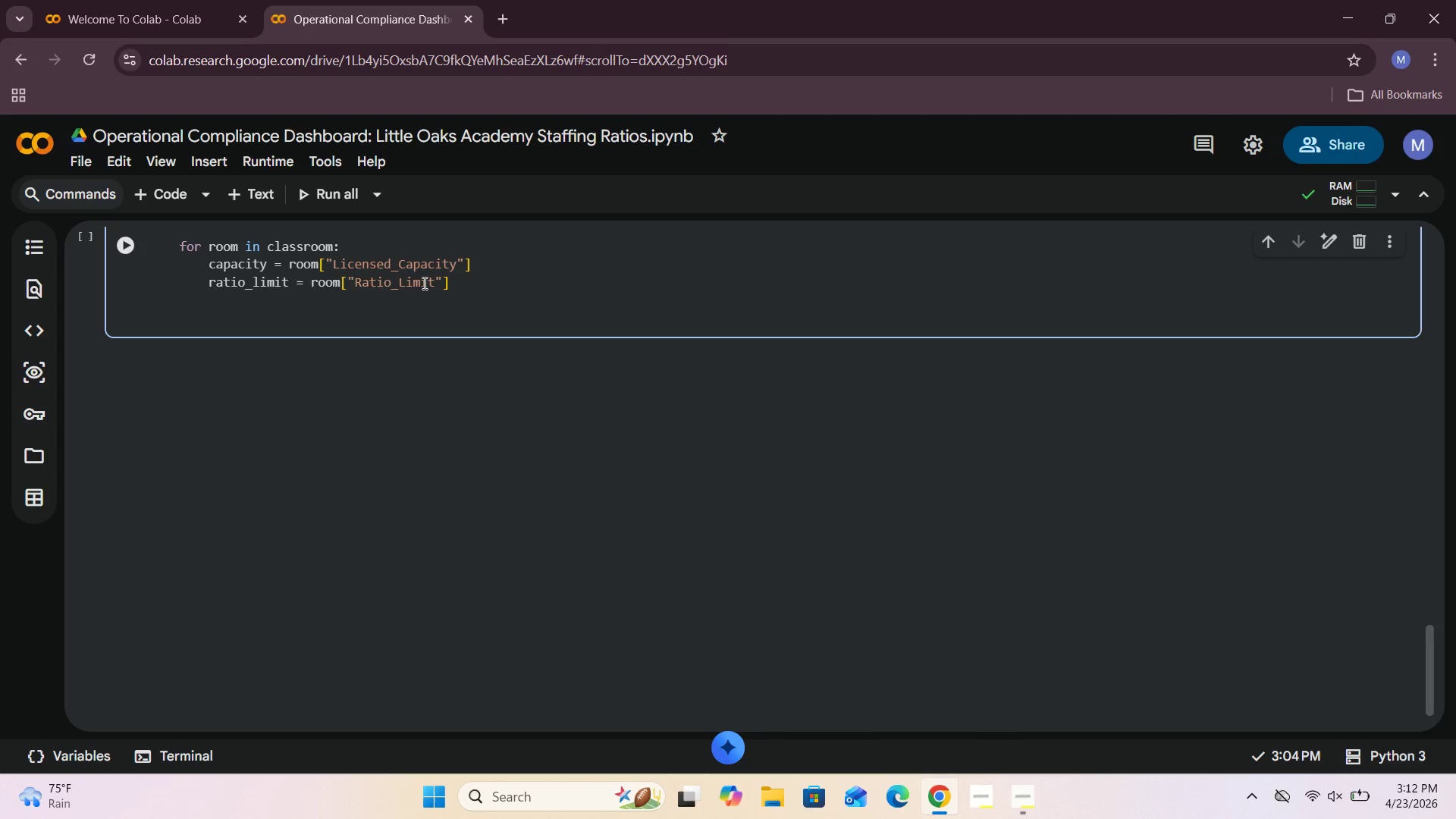 
wait(11.77)
 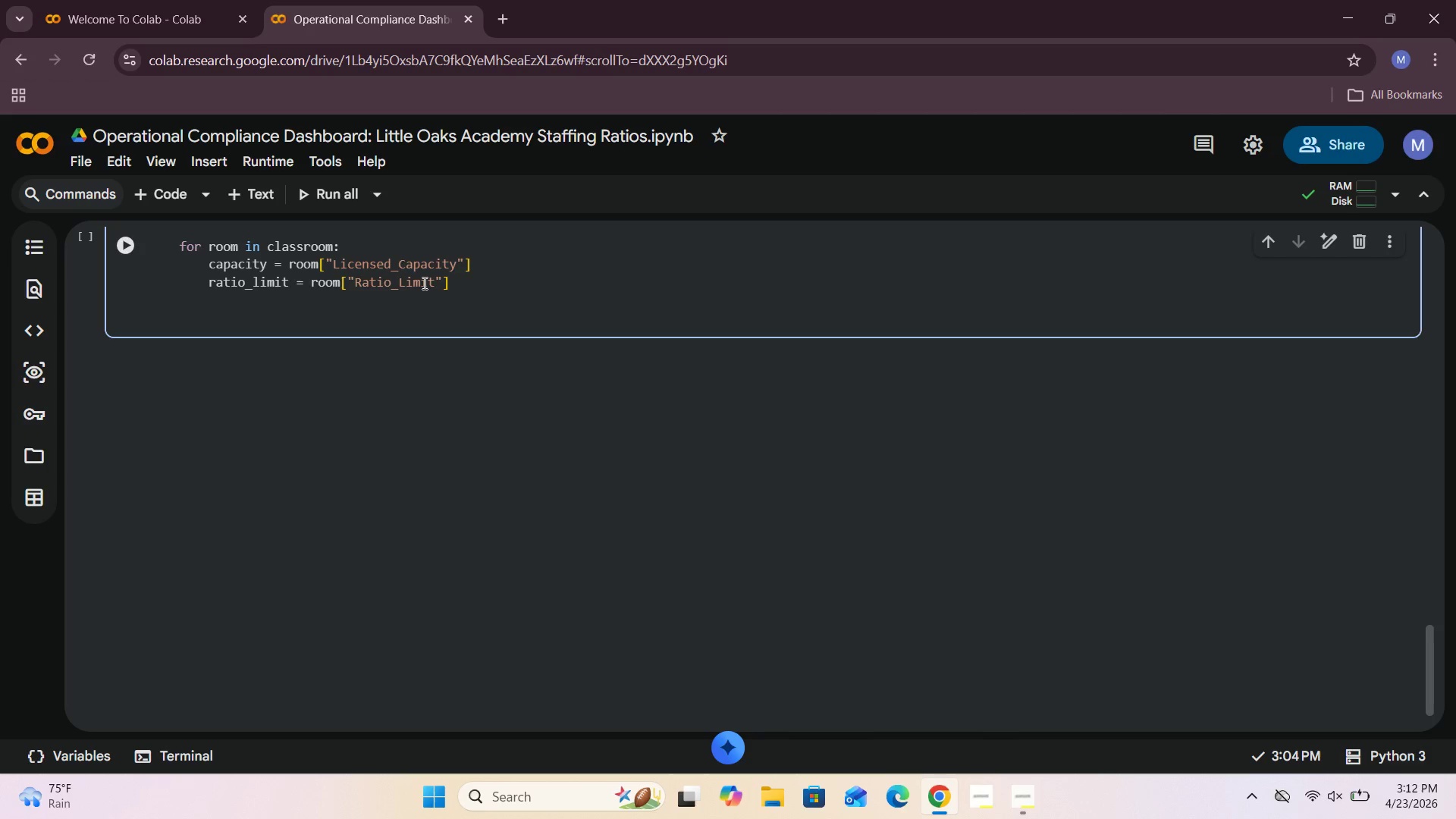 
scroll: coordinate [344, 533], scroll_direction: up, amount: 11.0
 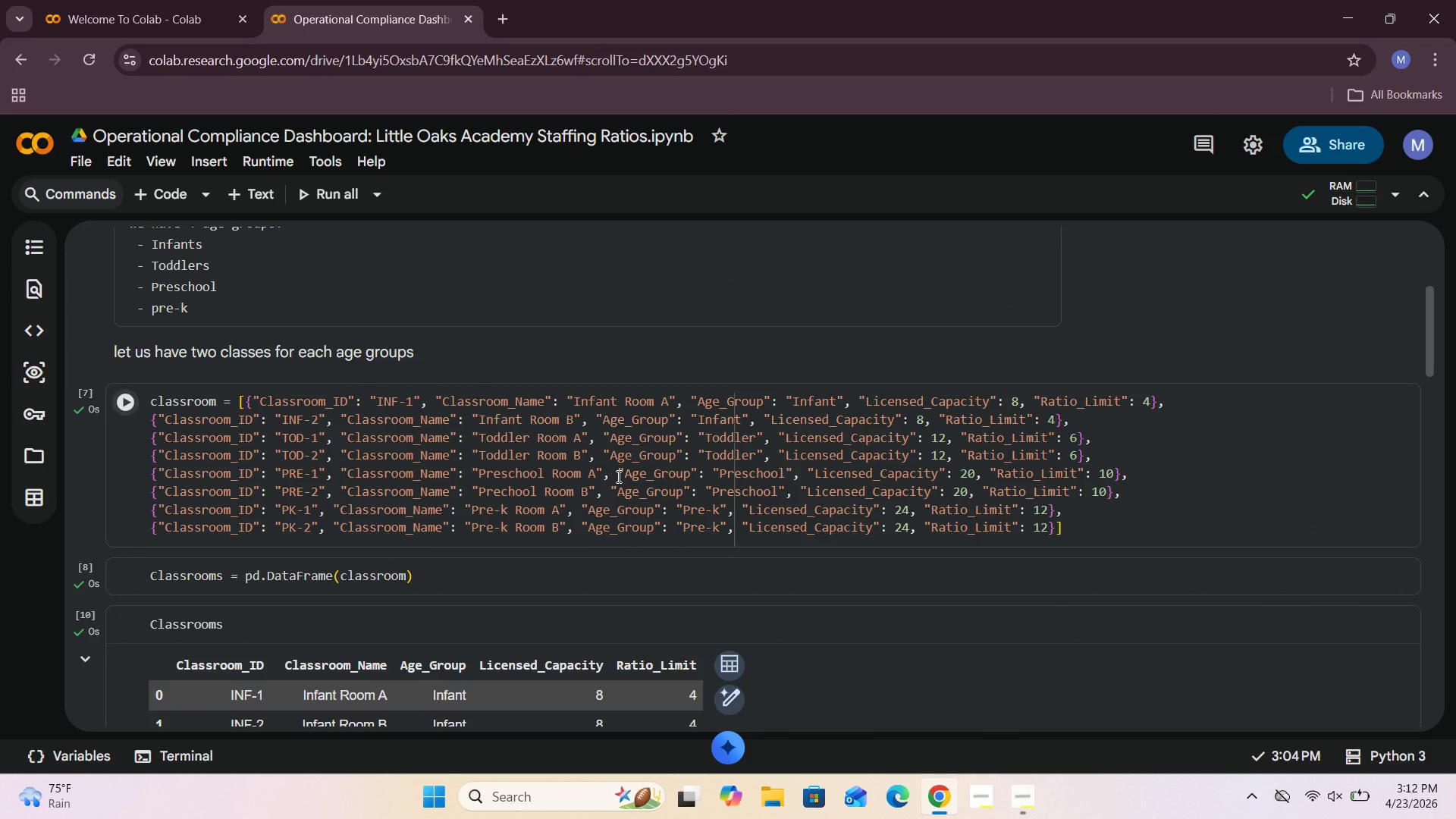 
wait(6.05)
 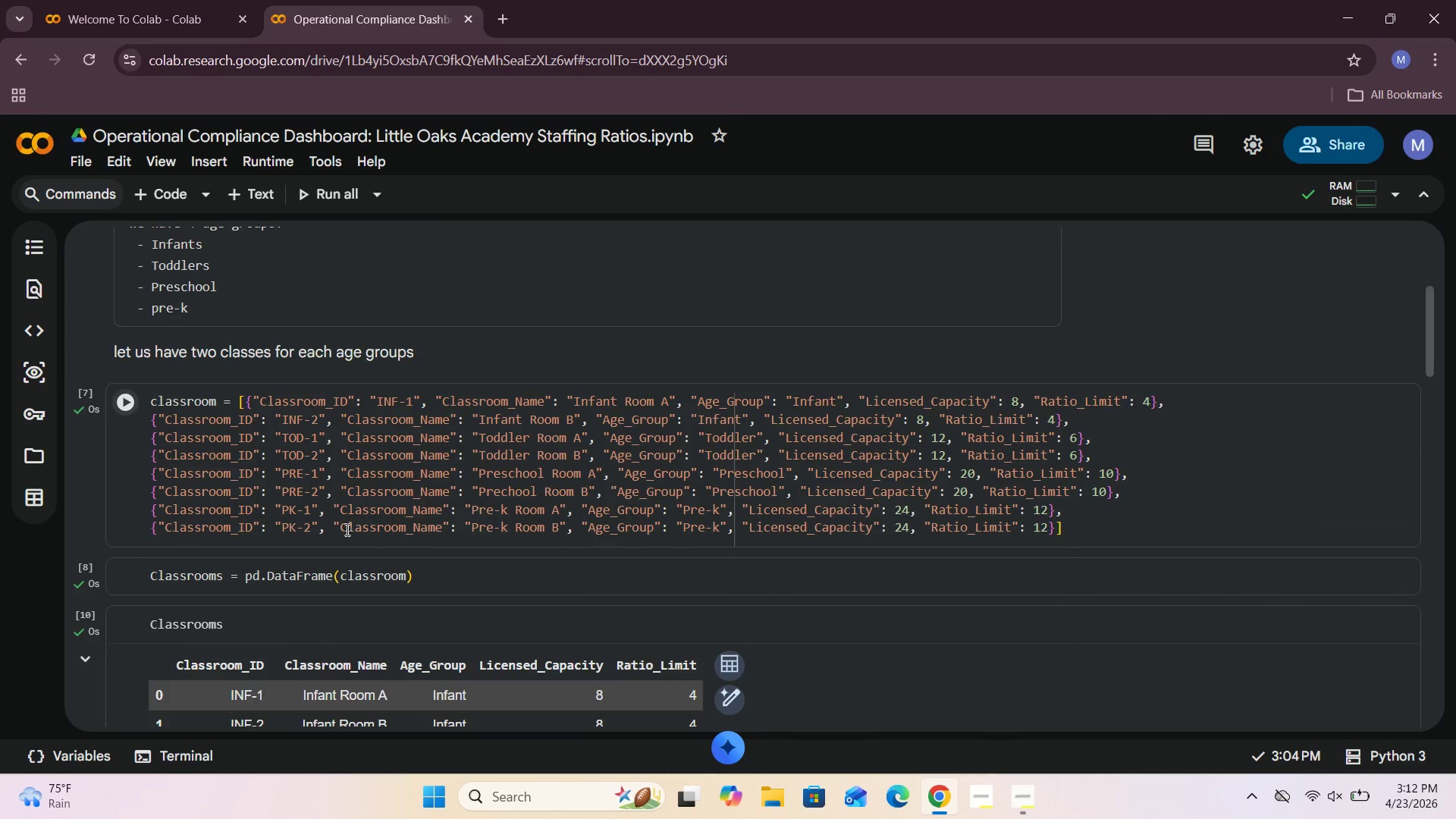 
scroll: coordinate [678, 473], scroll_direction: down, amount: 18.0
 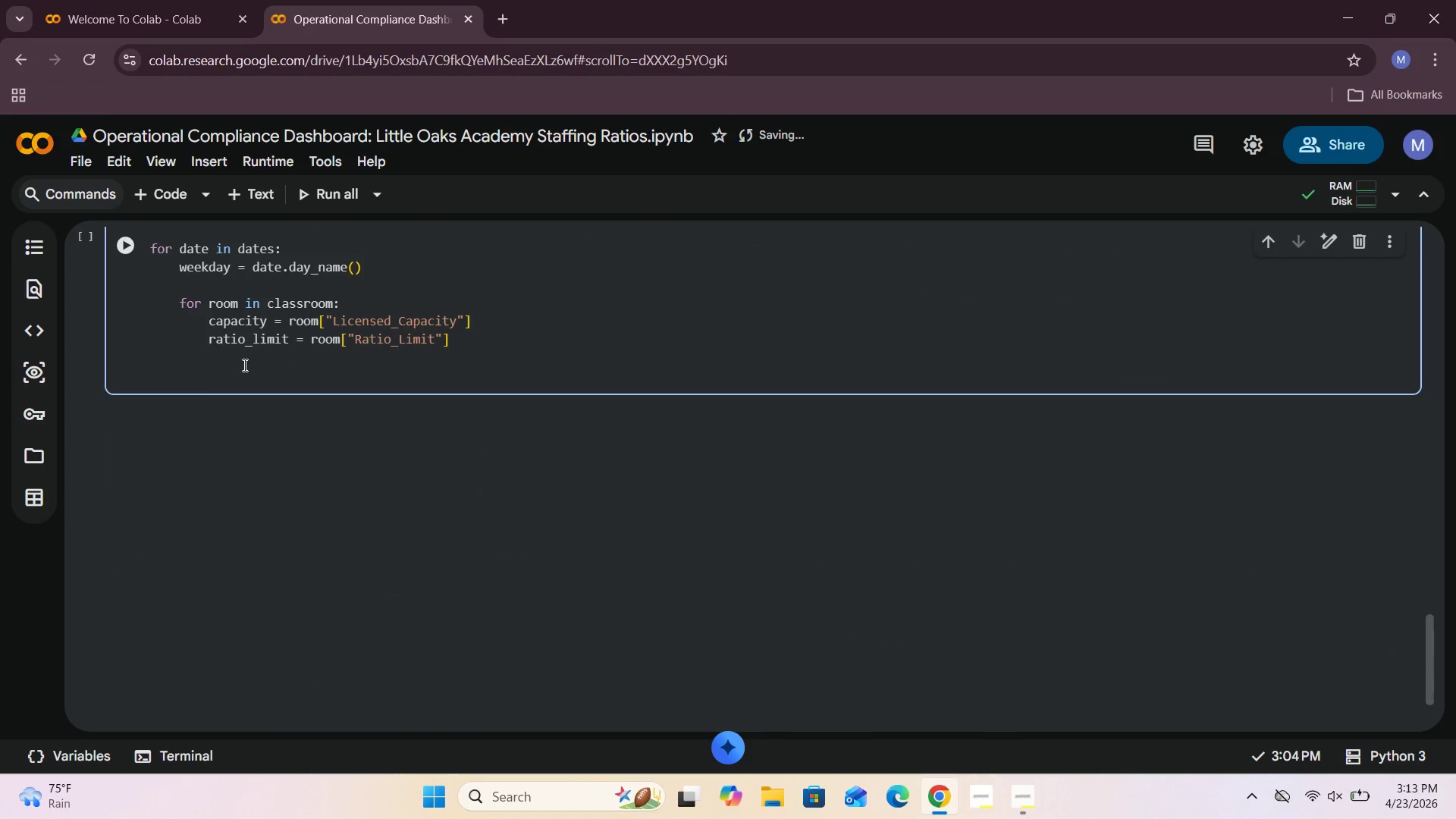 
type(age_group = room[")
 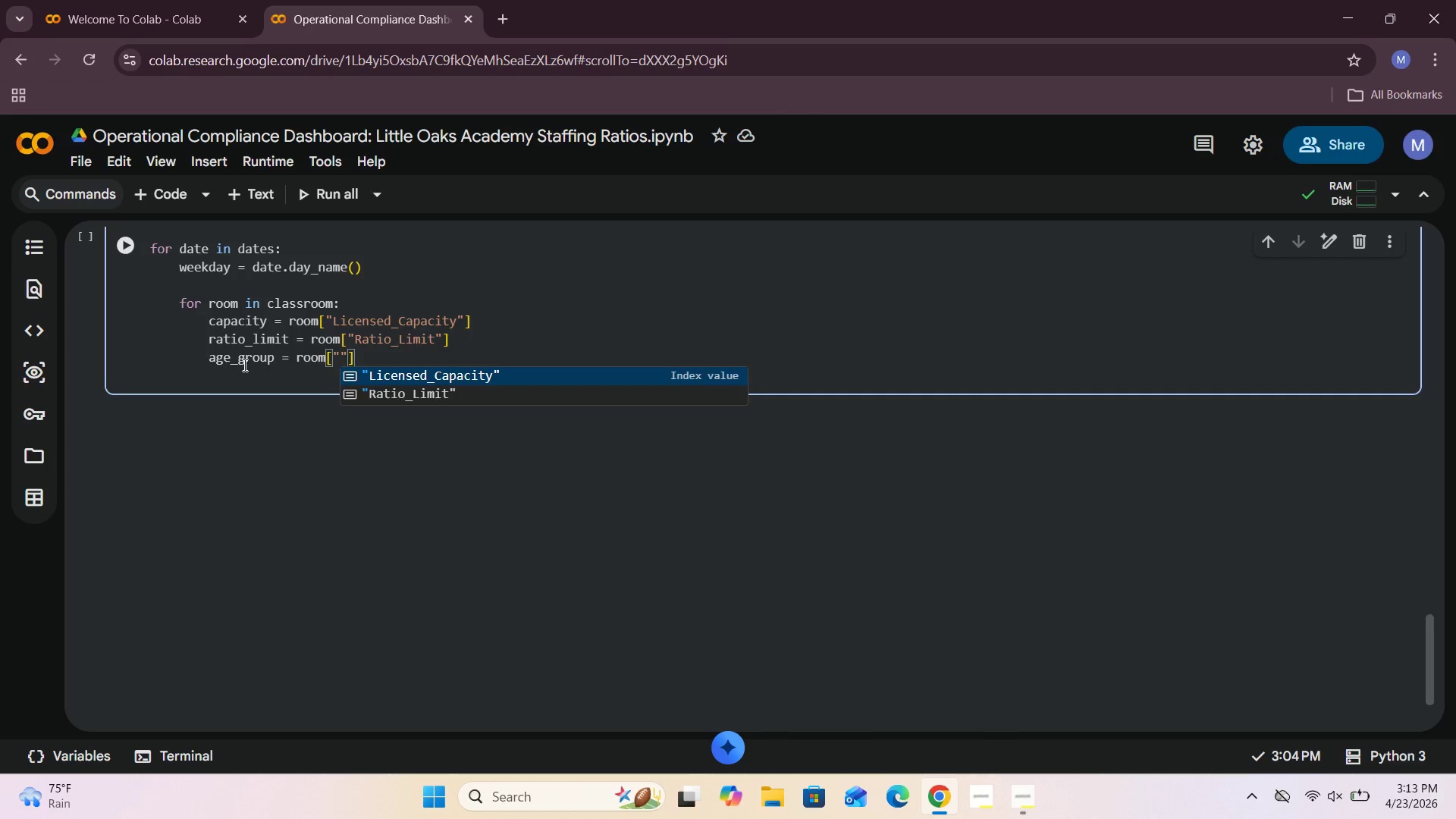 
wait(6.2)
 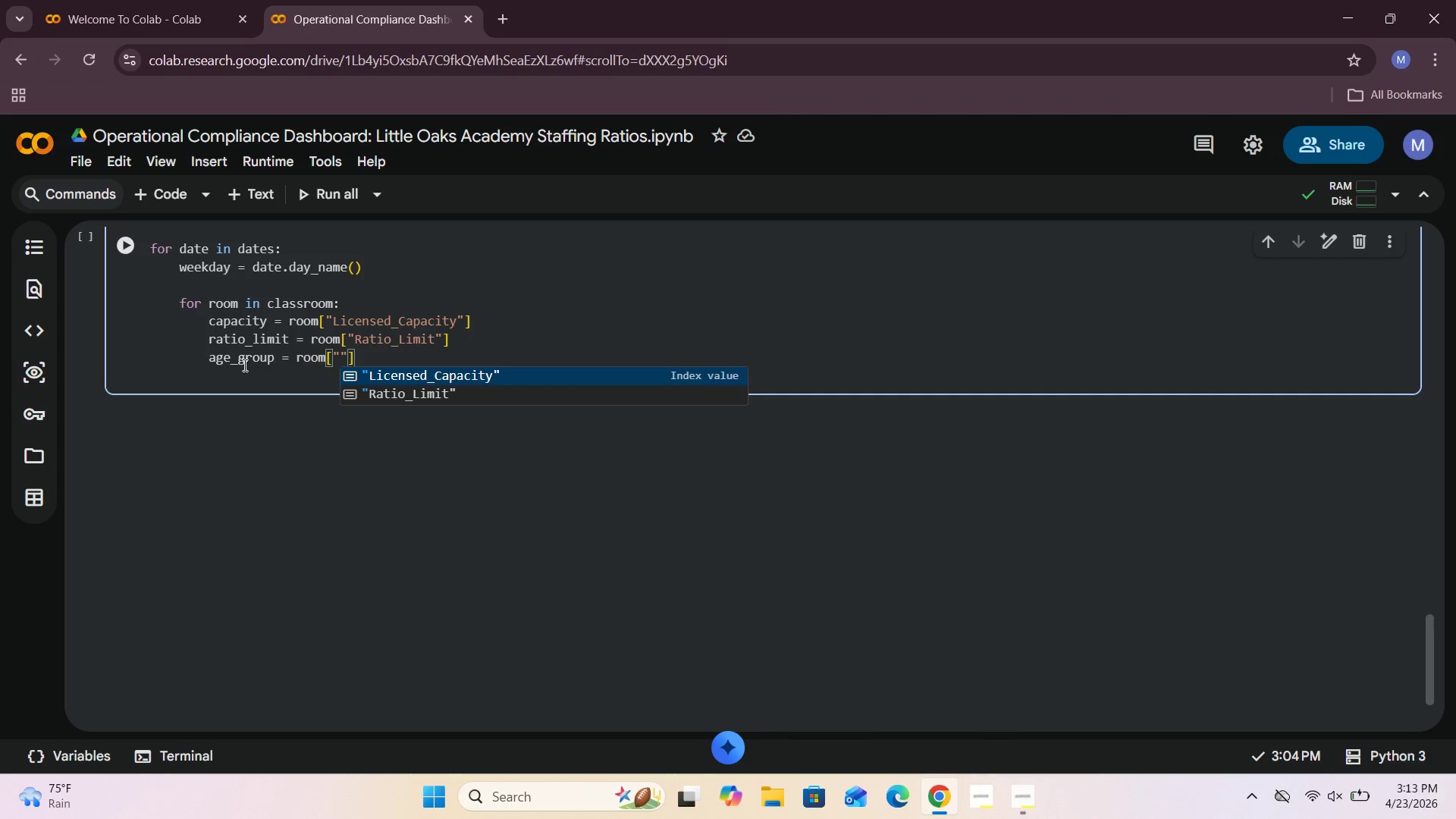 
type(Ae_Group)
 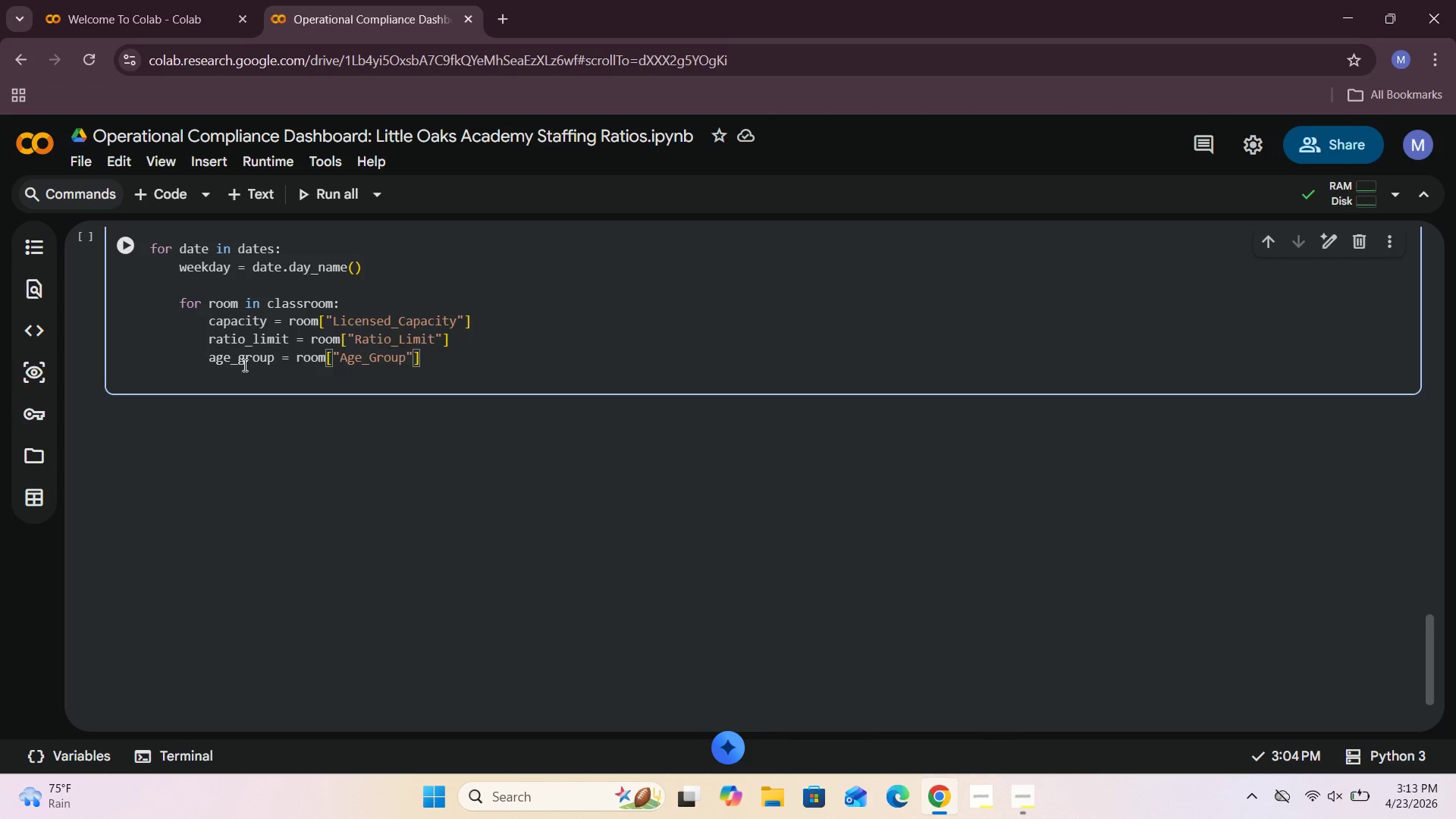 
key(ArrowRight)
 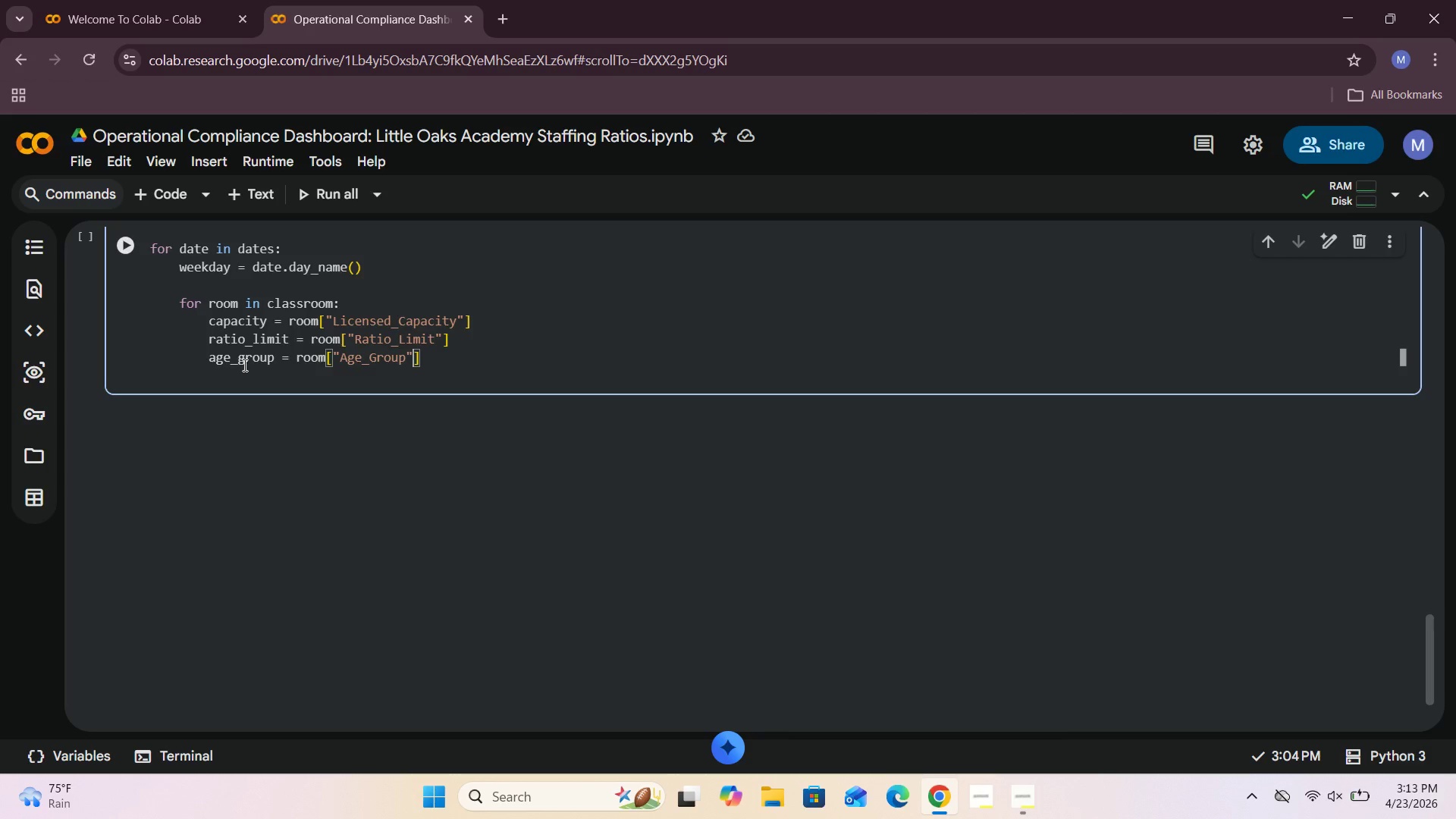 
key(ArrowRight)
 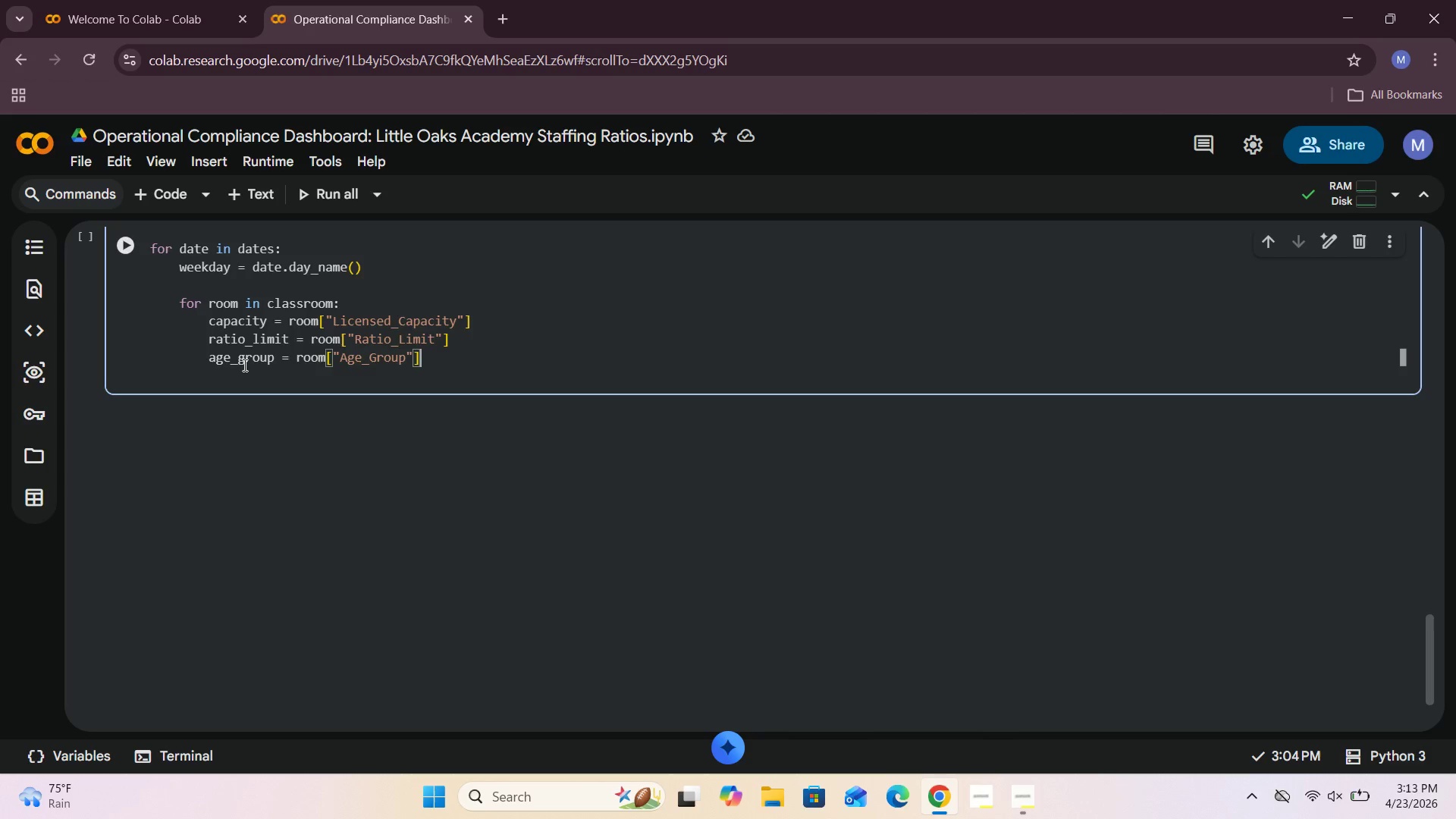 
wait(21.16)
 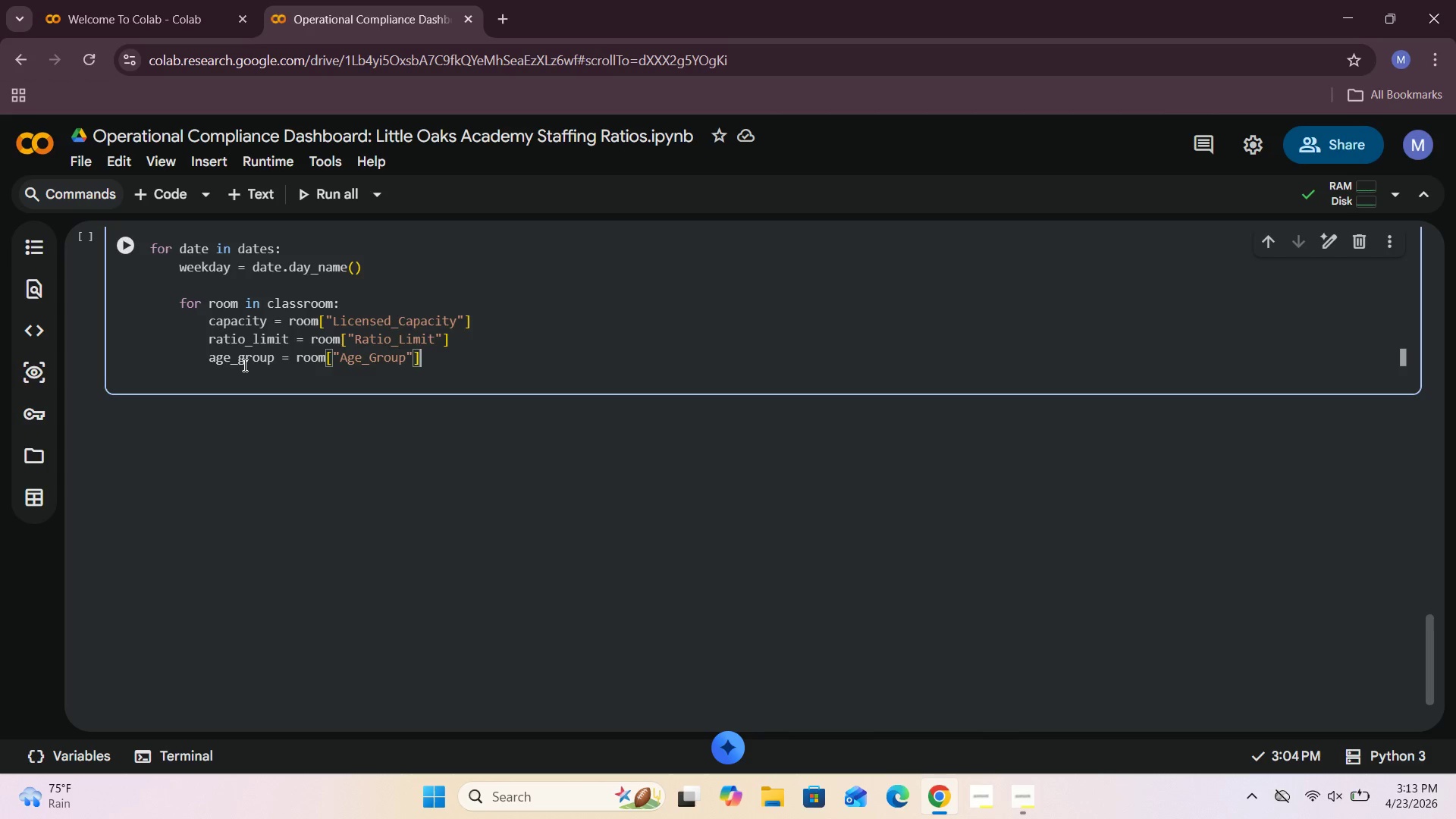 
key(ArrowRight)
 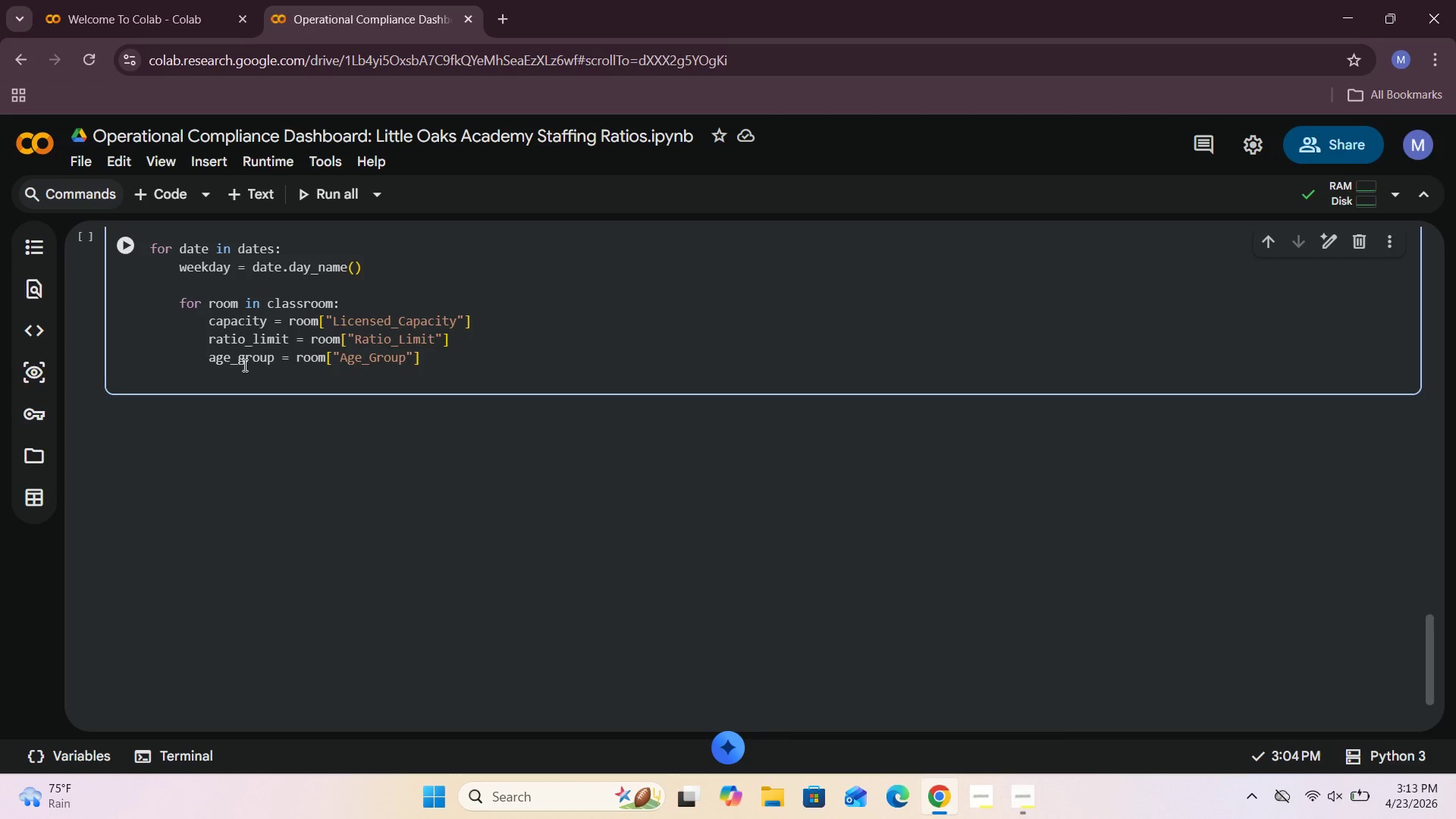 
hold_key(key=Space, duration=0.72)
 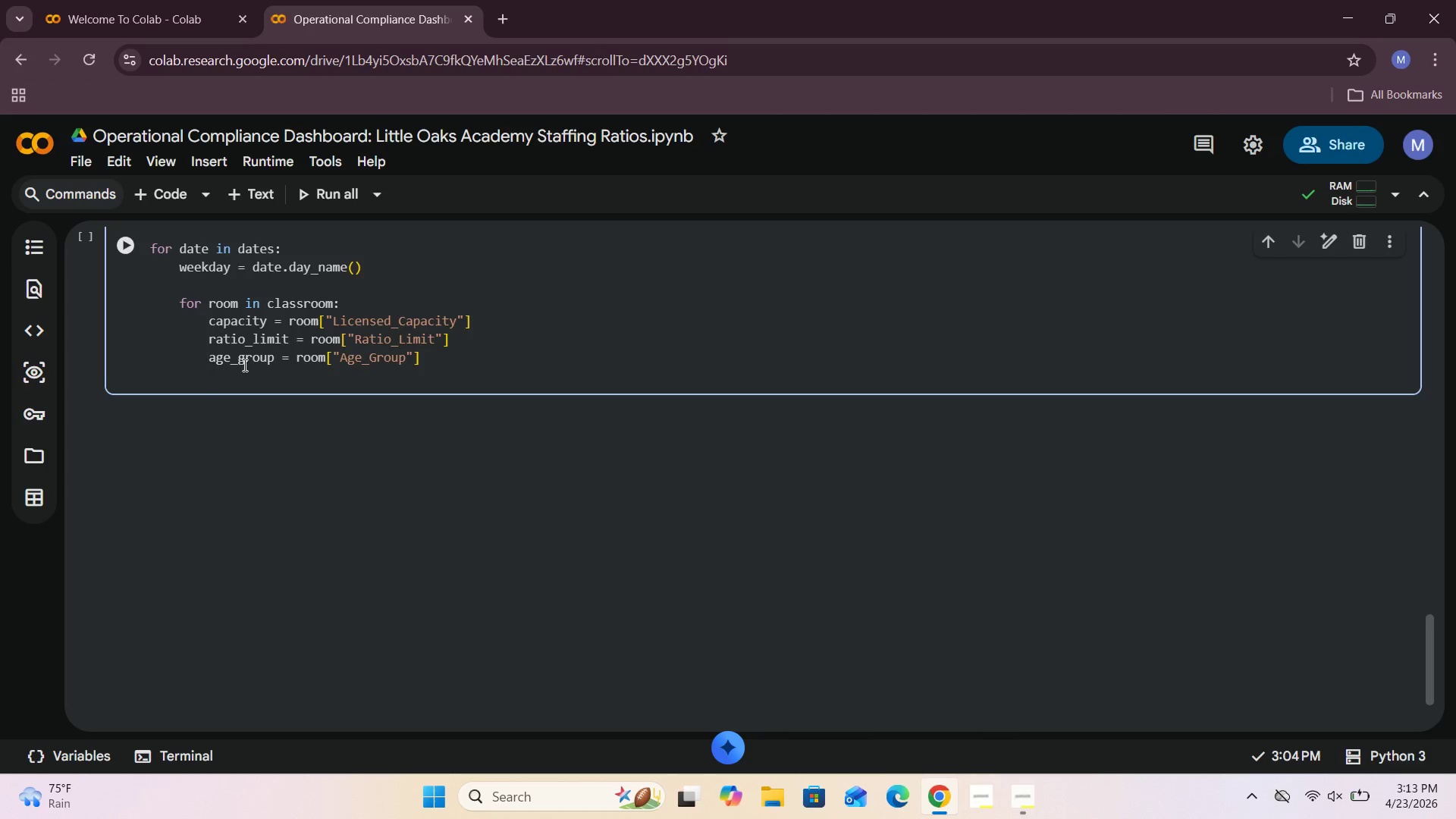 
type(profile = )
 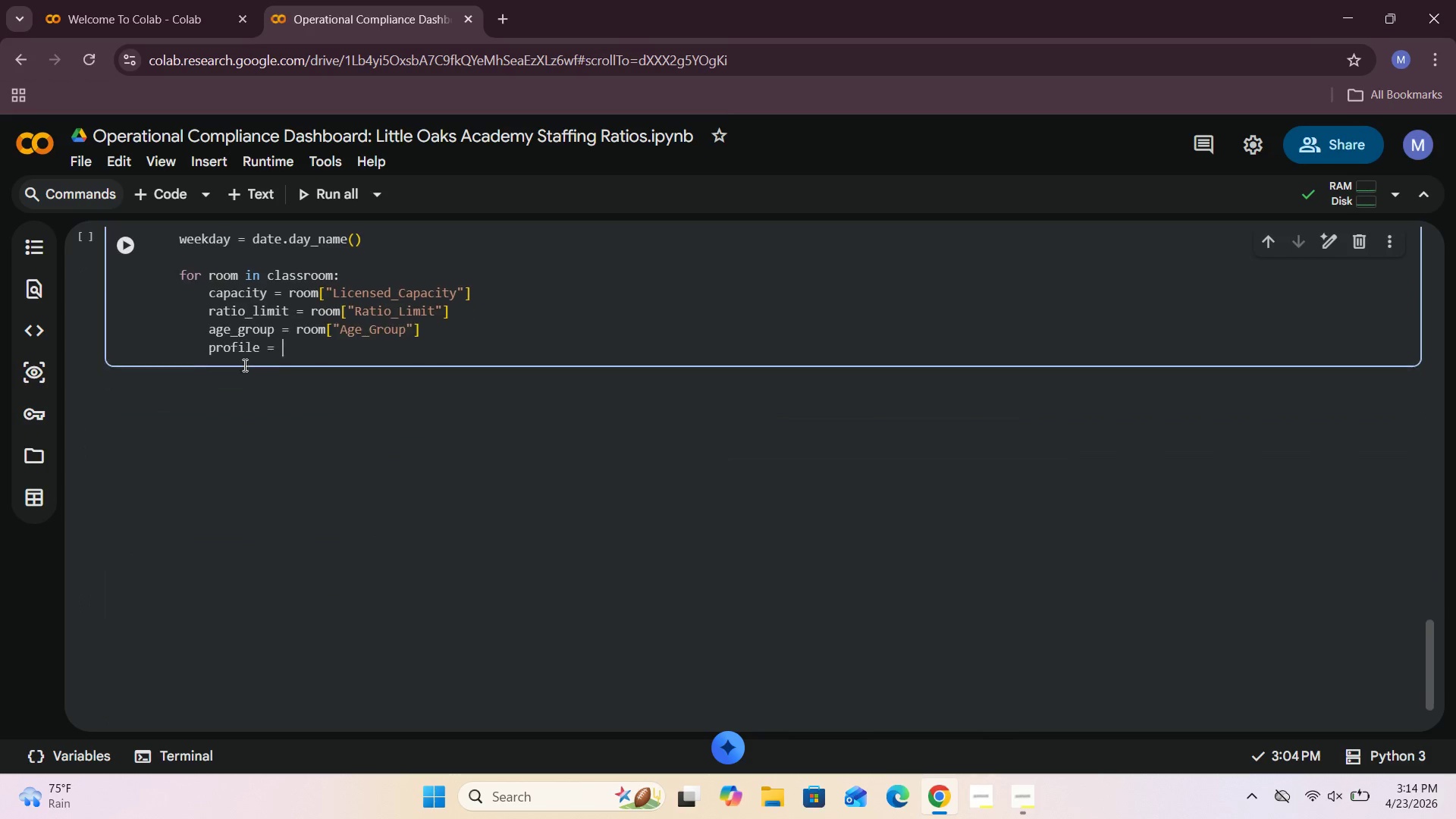 
wait(6.92)
 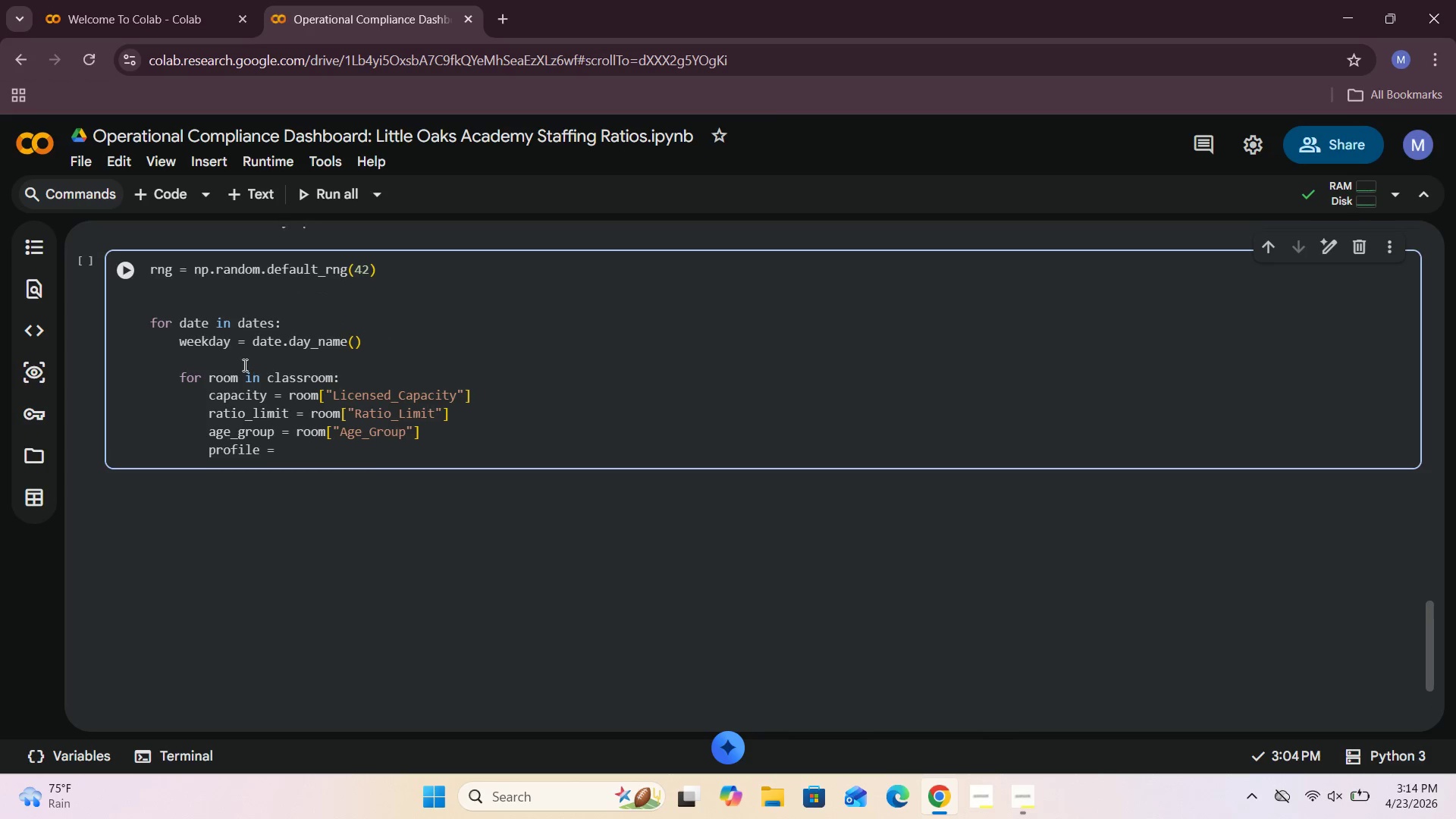 
type(r)
key(Backspace)
type(attendance_prodi)
key(Backspace)
key(Backspace)
type(files[)
 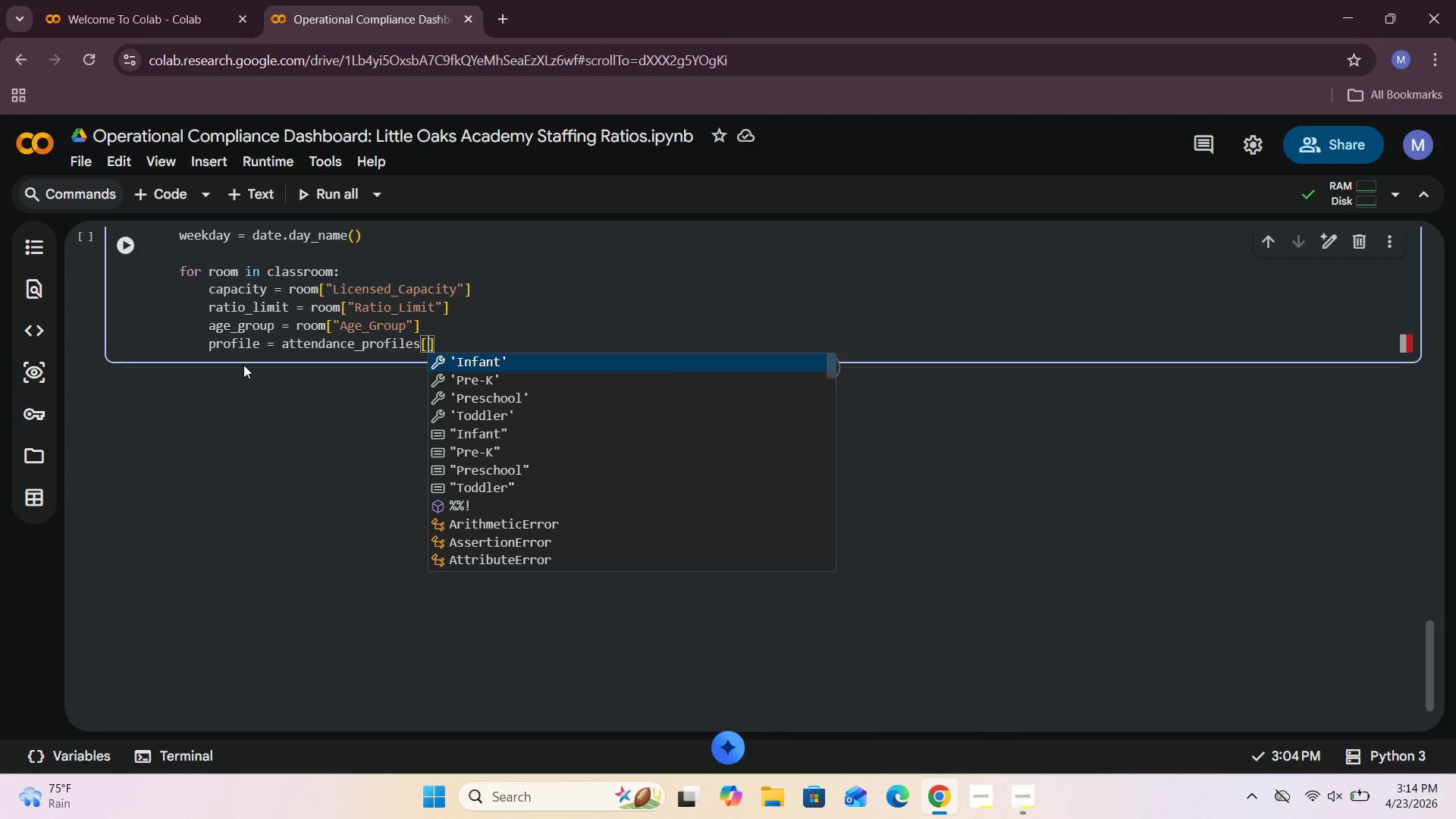 
wait(17.16)
 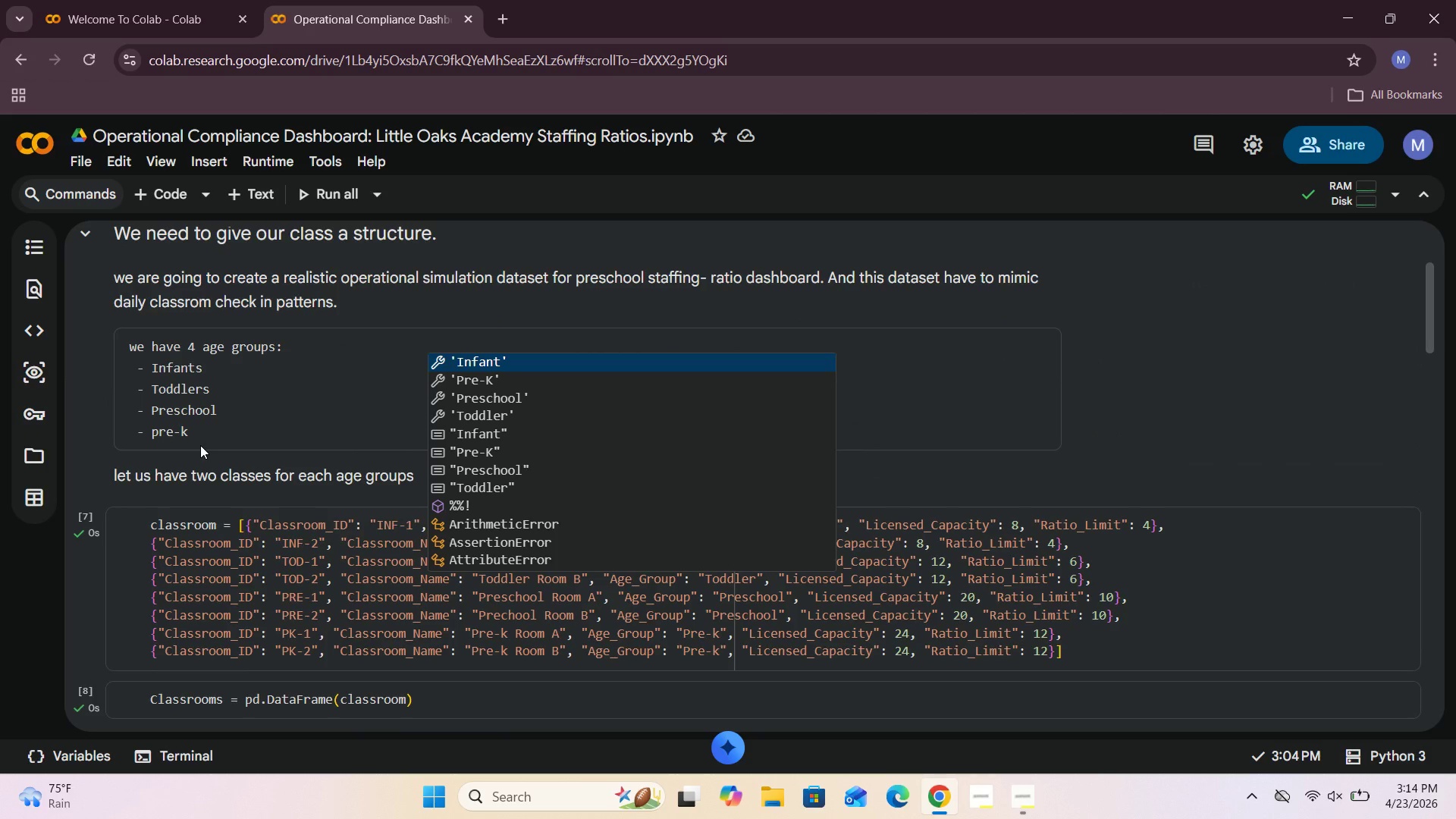 
left_click([392, 538])
 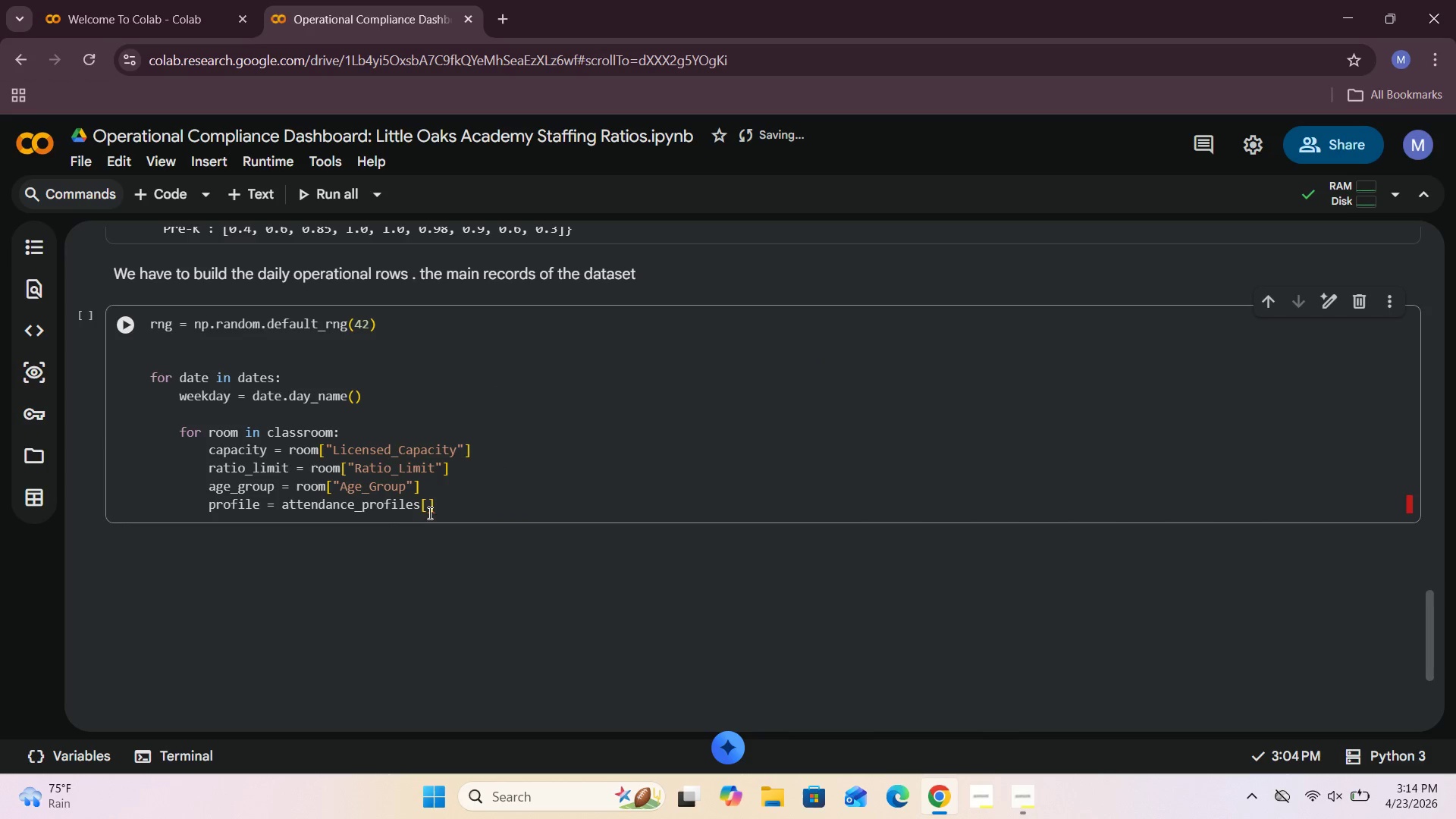 
left_click([428, 510])
 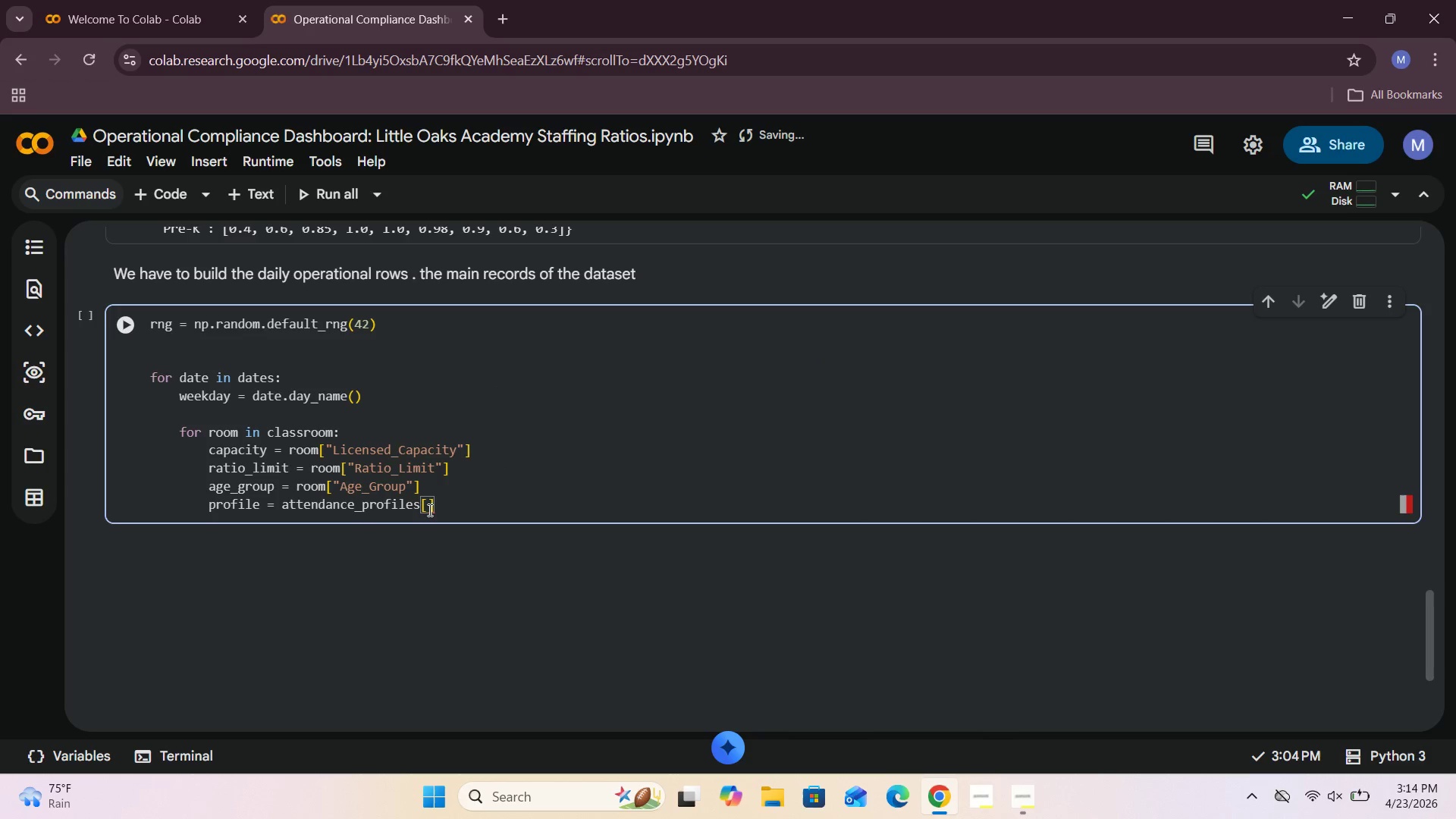 
type(age_fro)
key(Backspace)
key(Backspace)
key(Backspace)
type(group)
 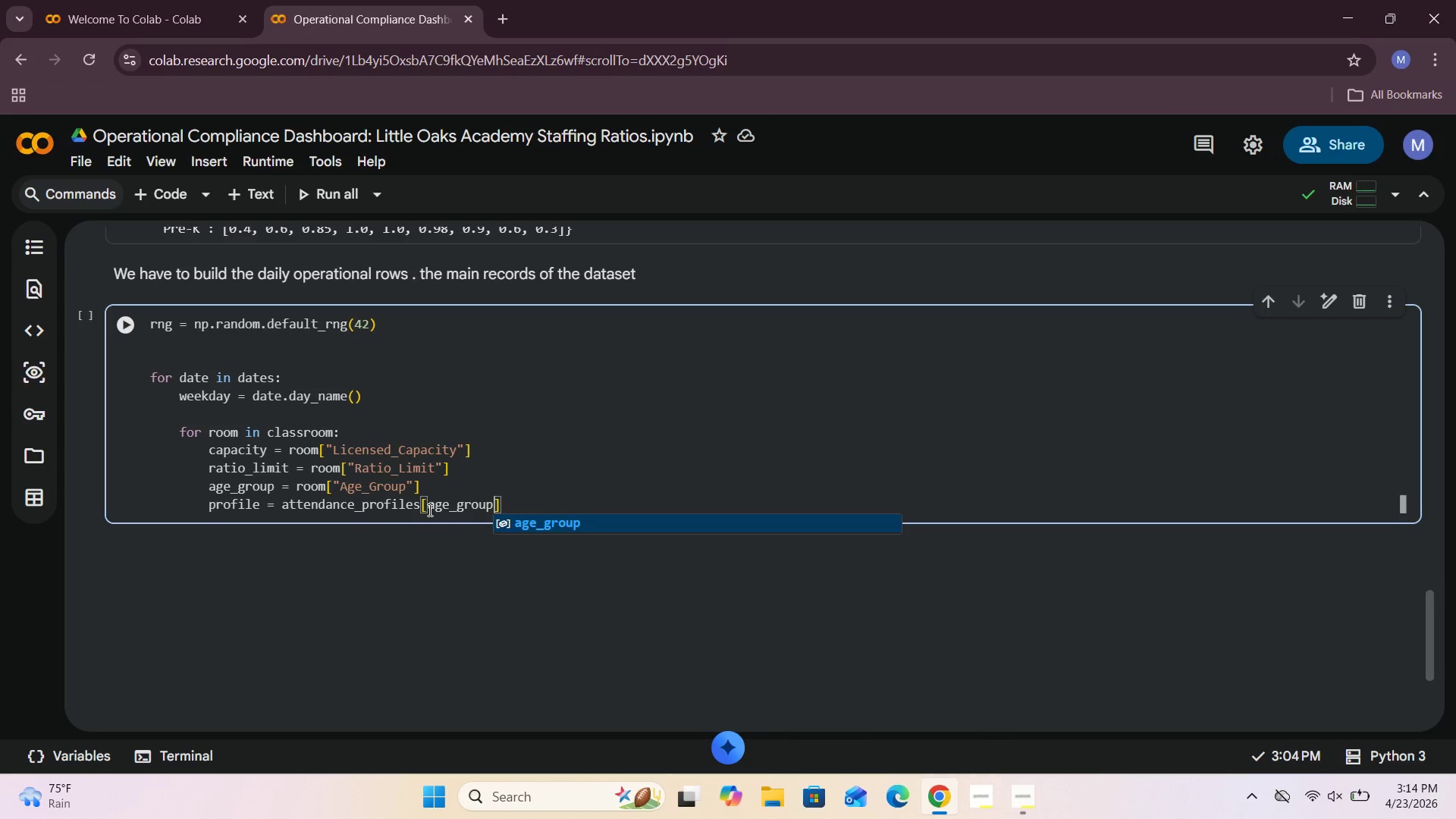 
wait(5.36)
 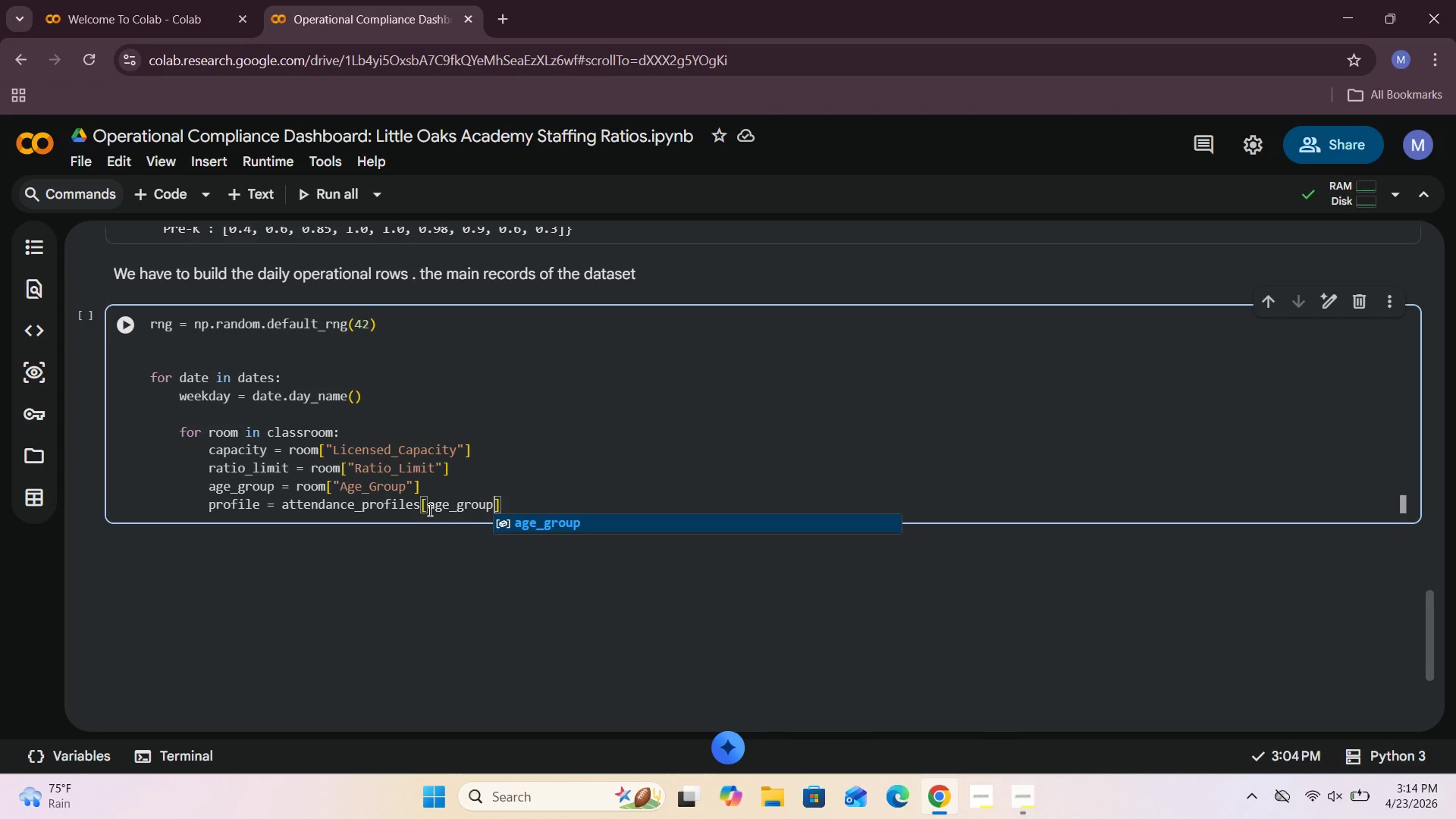 
key(ArrowRight)
 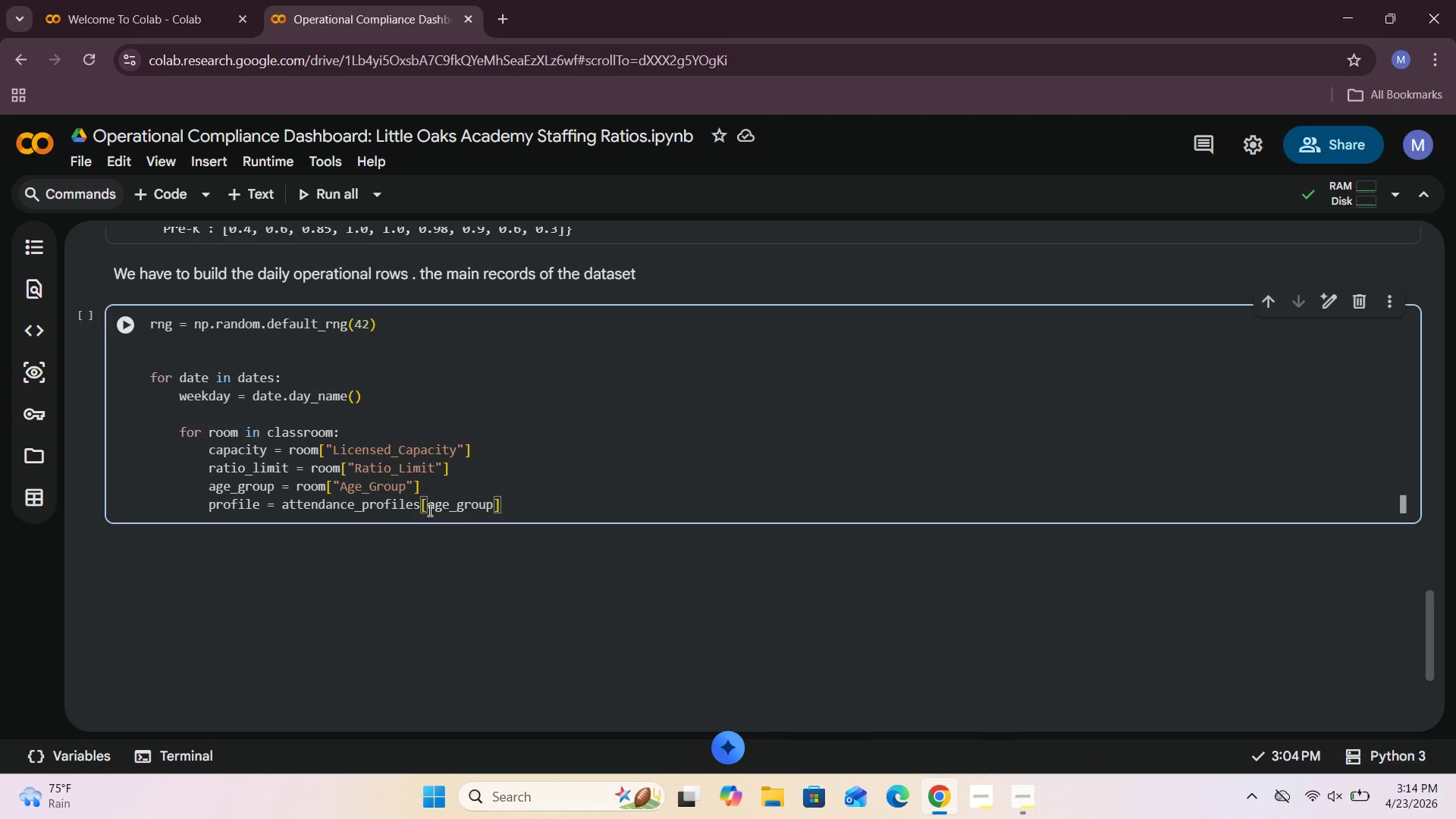 
key(Enter)
 